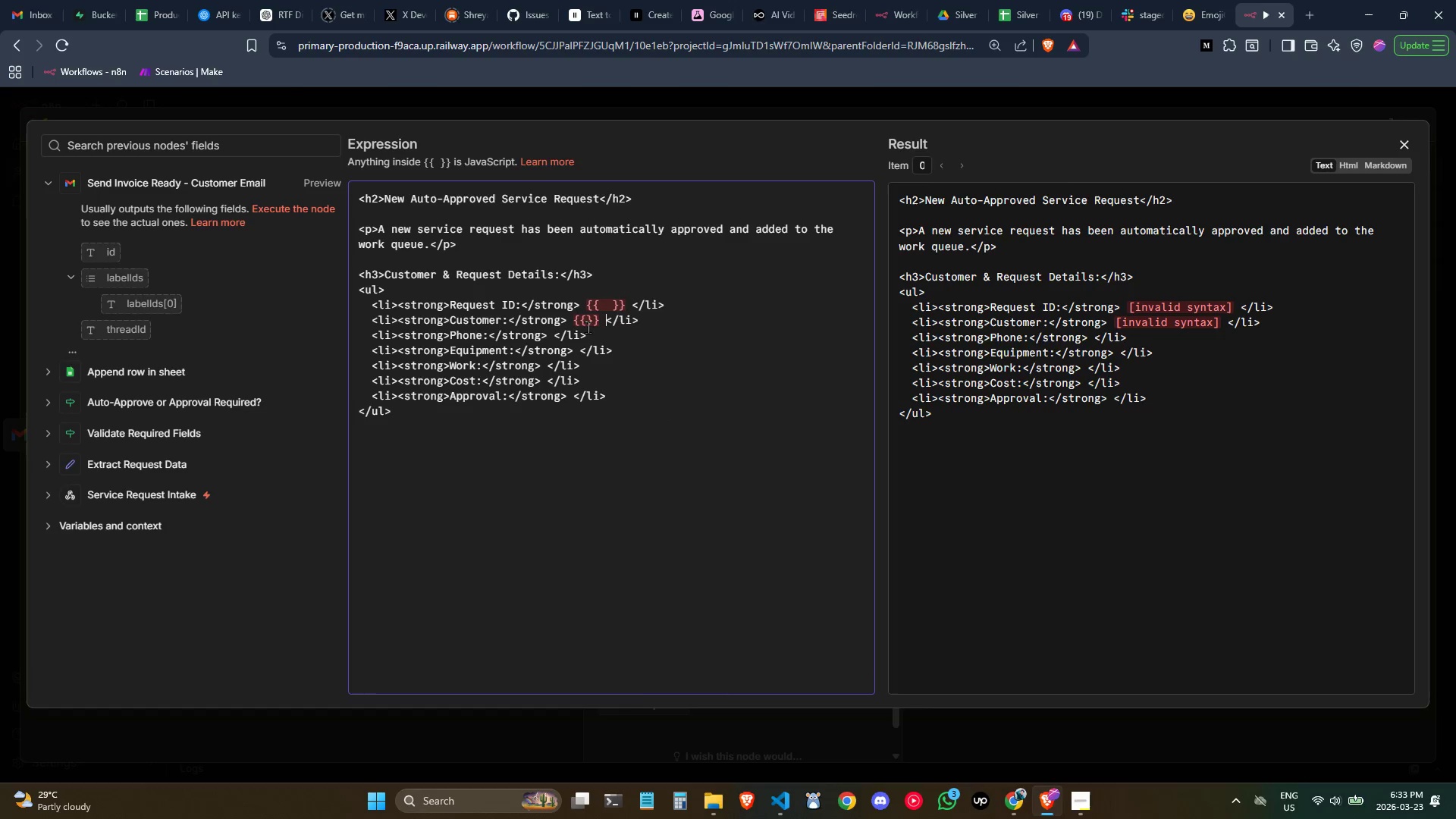 
left_click([586, 325])
 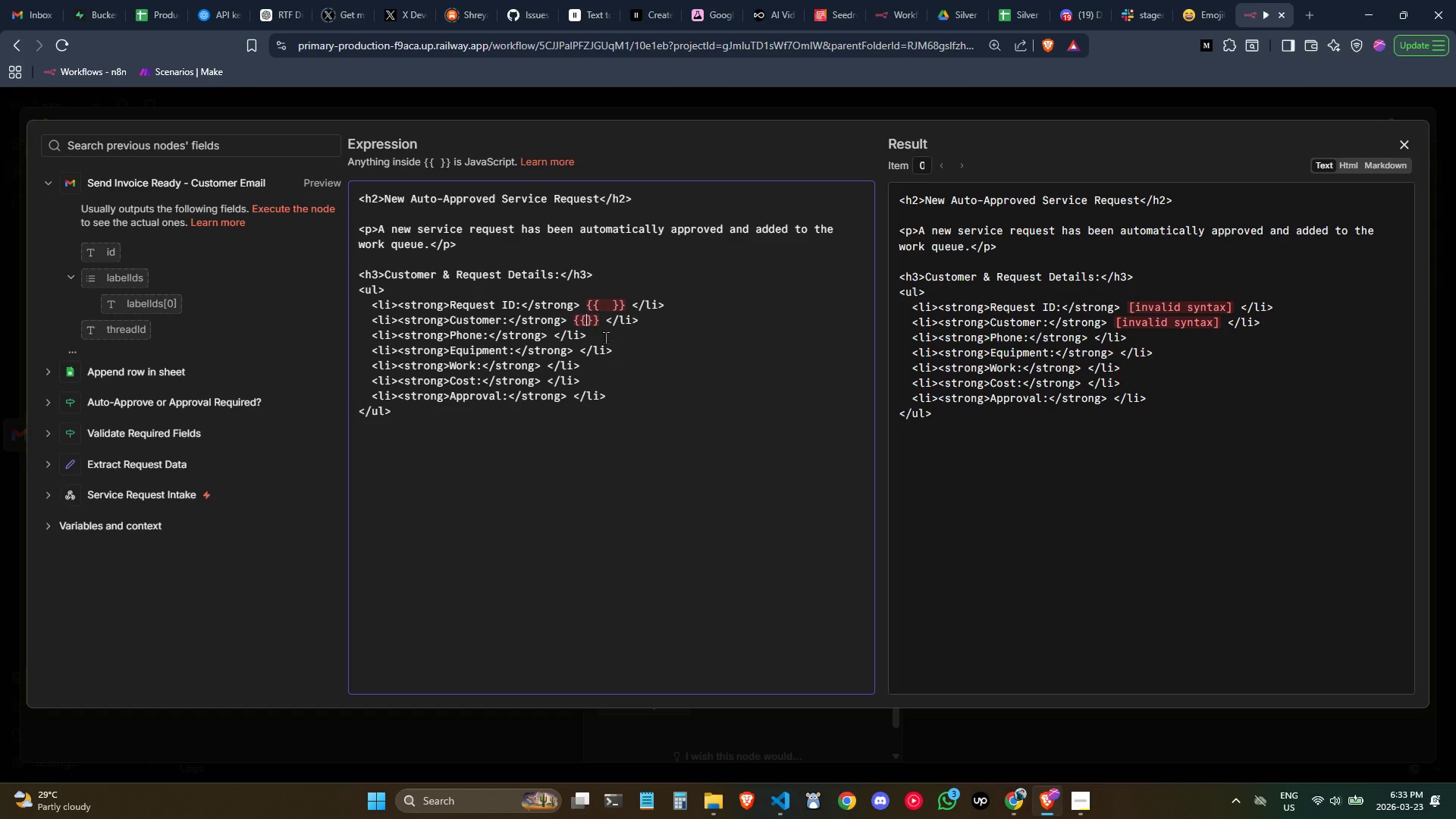 
key(Space)
 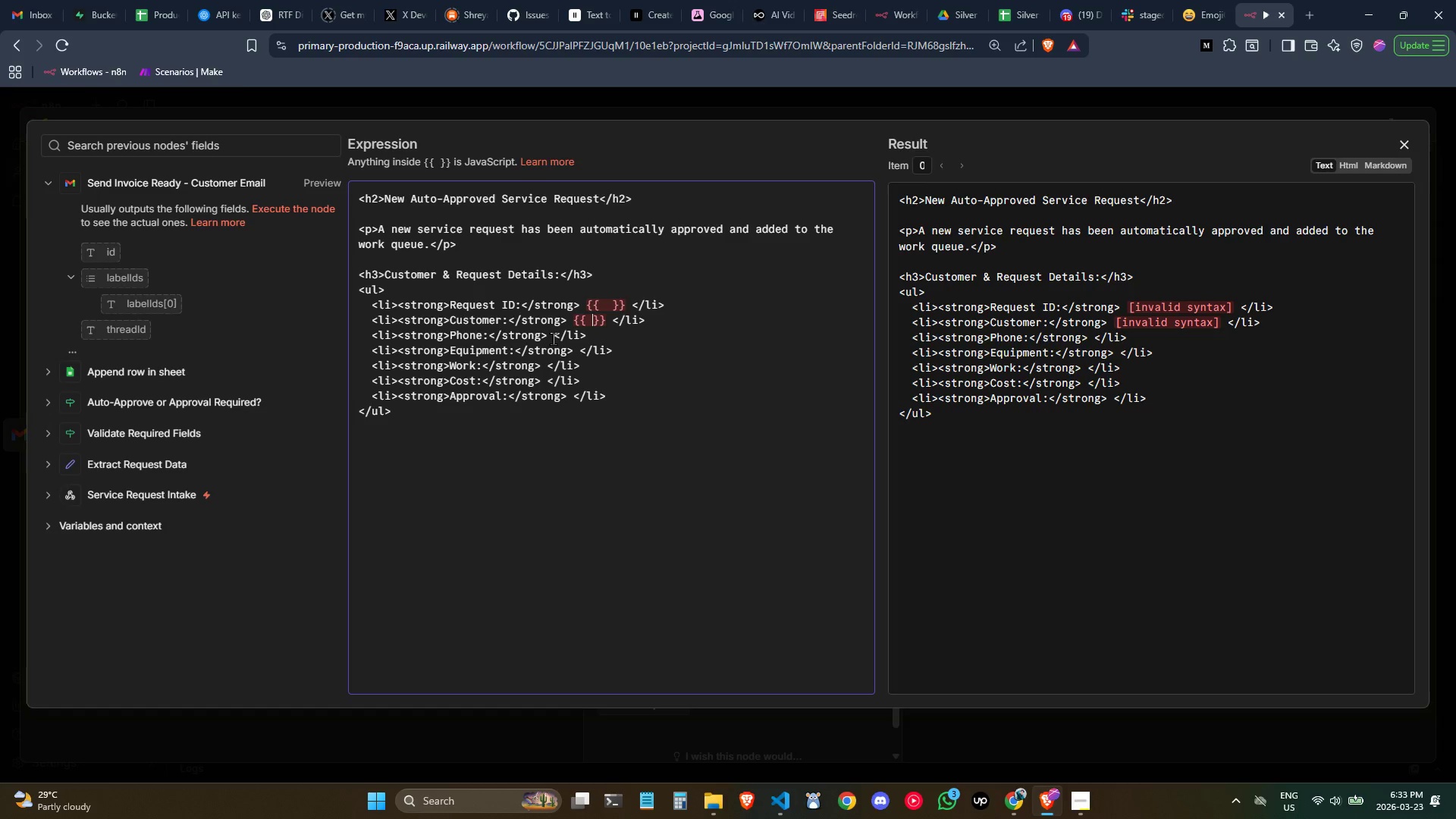 
left_click([551, 337])
 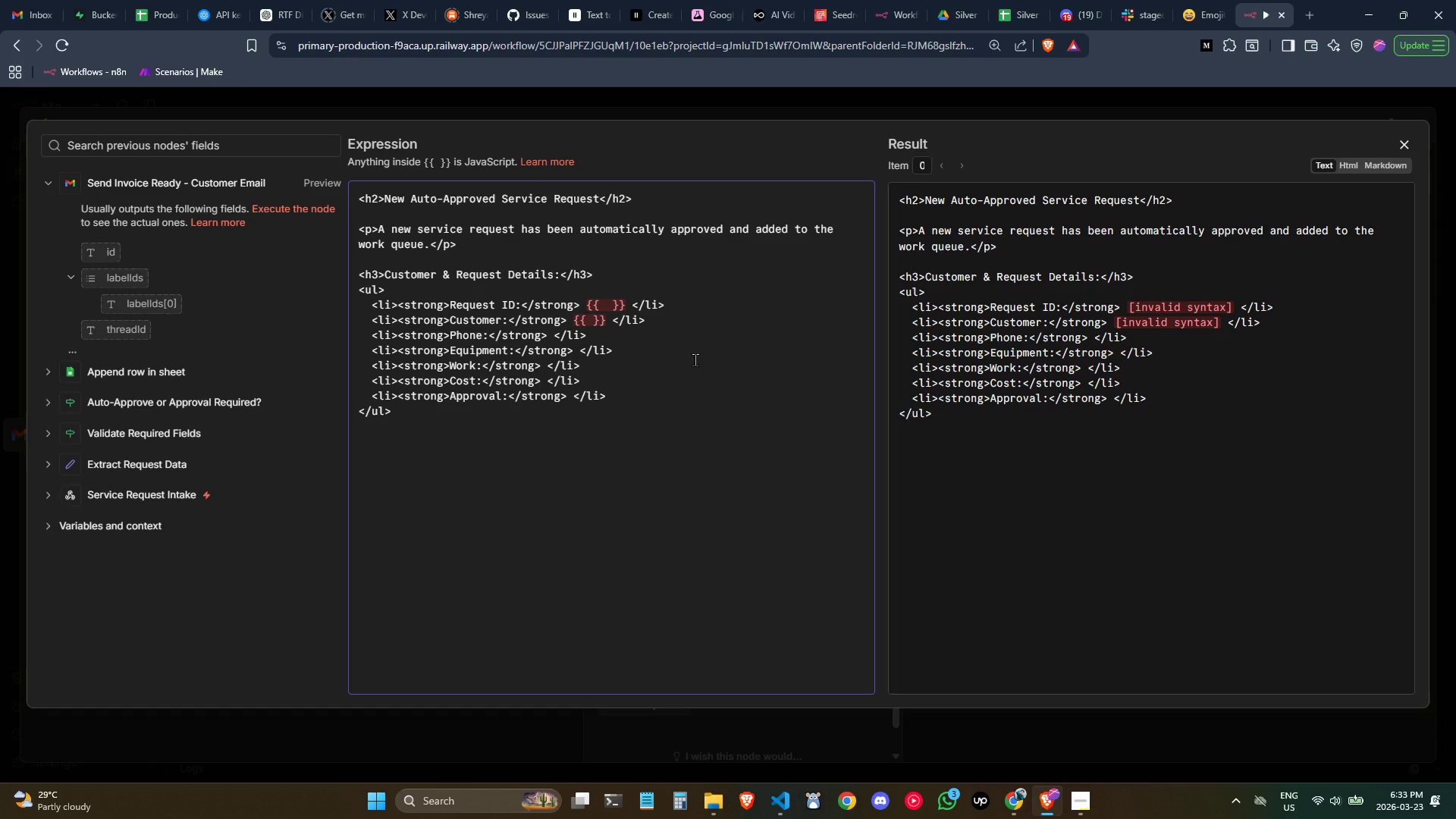 
key(Shift+BracketLeft)
 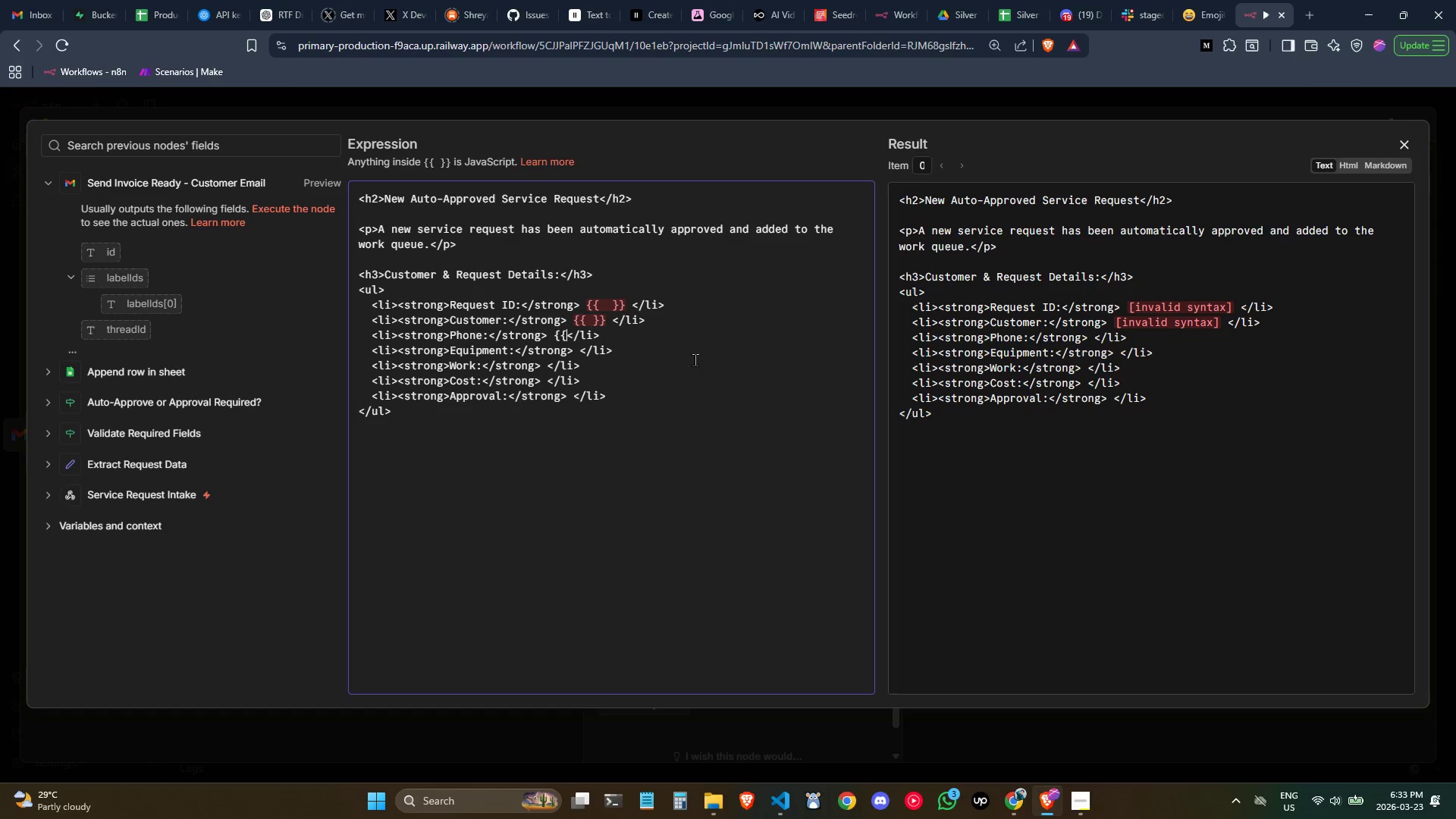 
key(Shift+BracketLeft)
 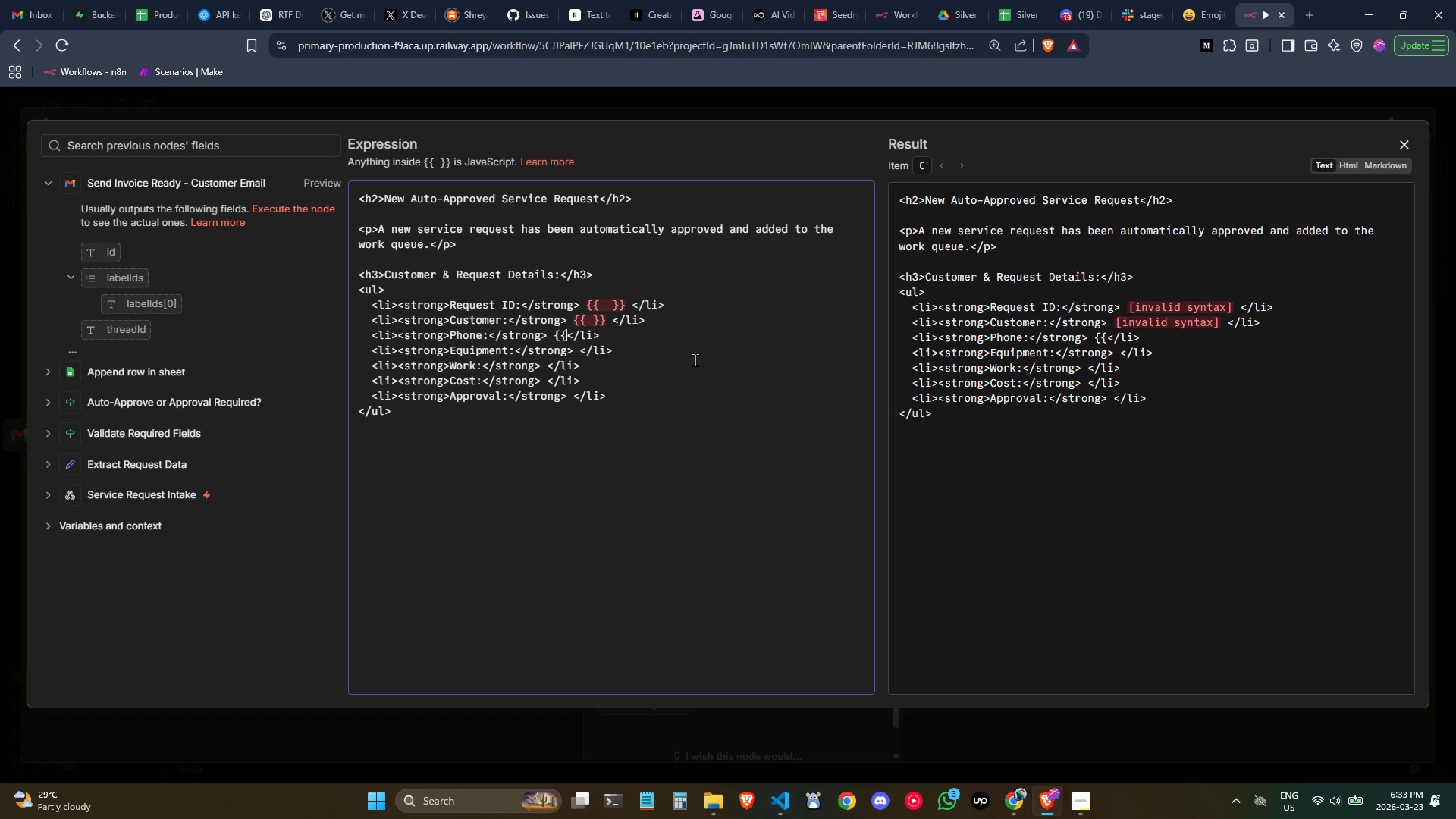 
key(Shift+BracketRight)
 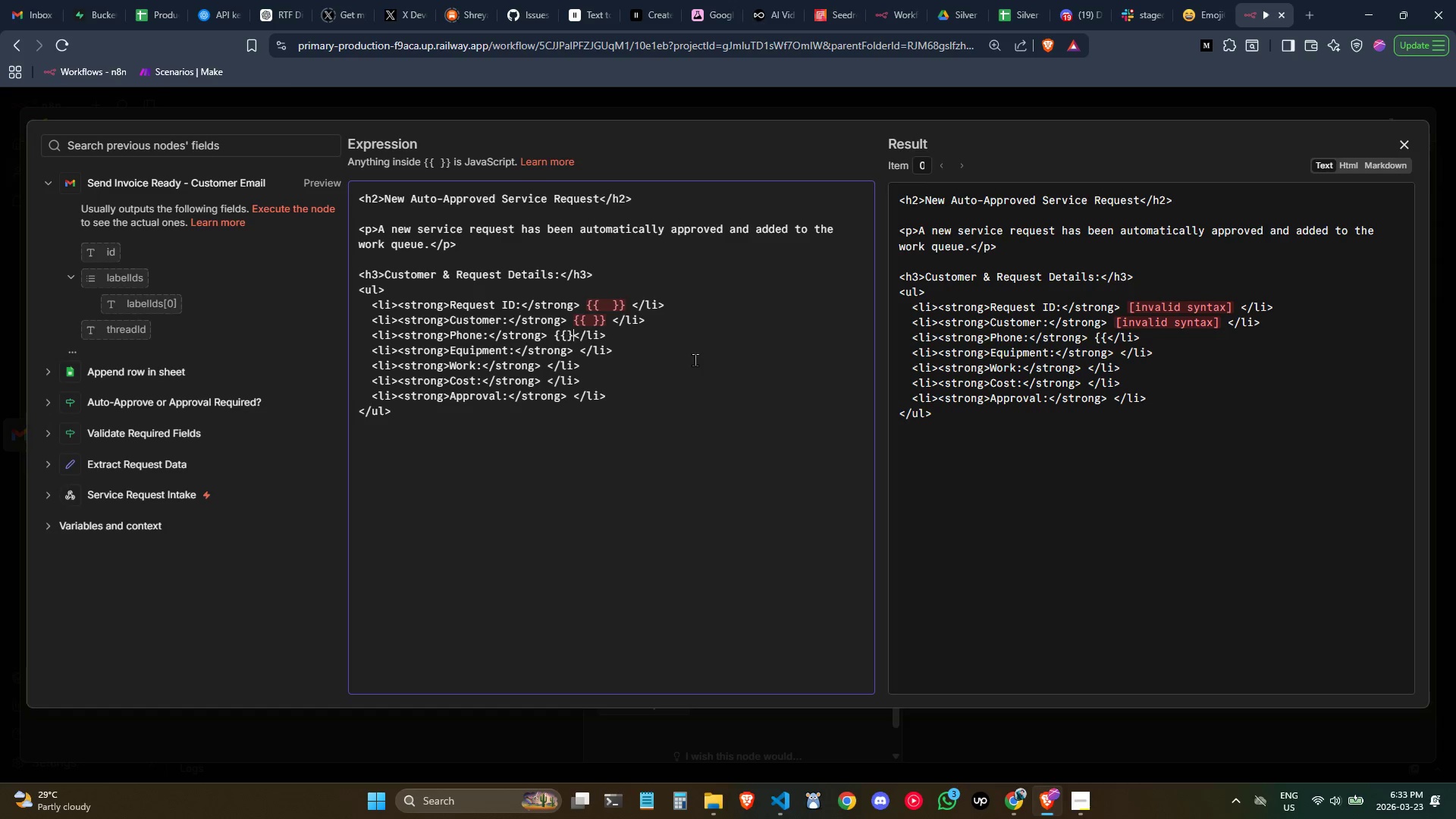 
key(Shift+BracketRight)
 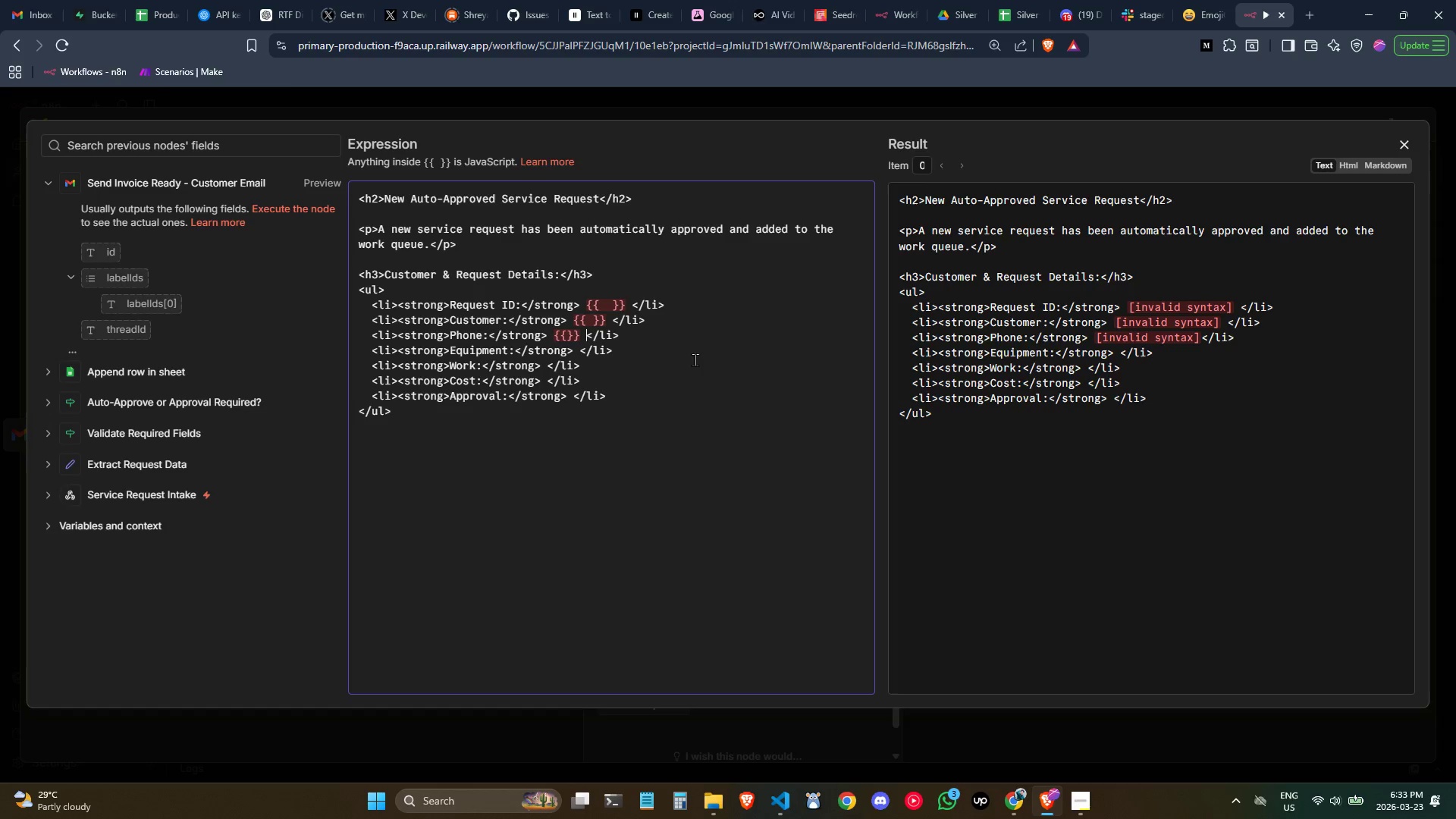 
key(Space)
 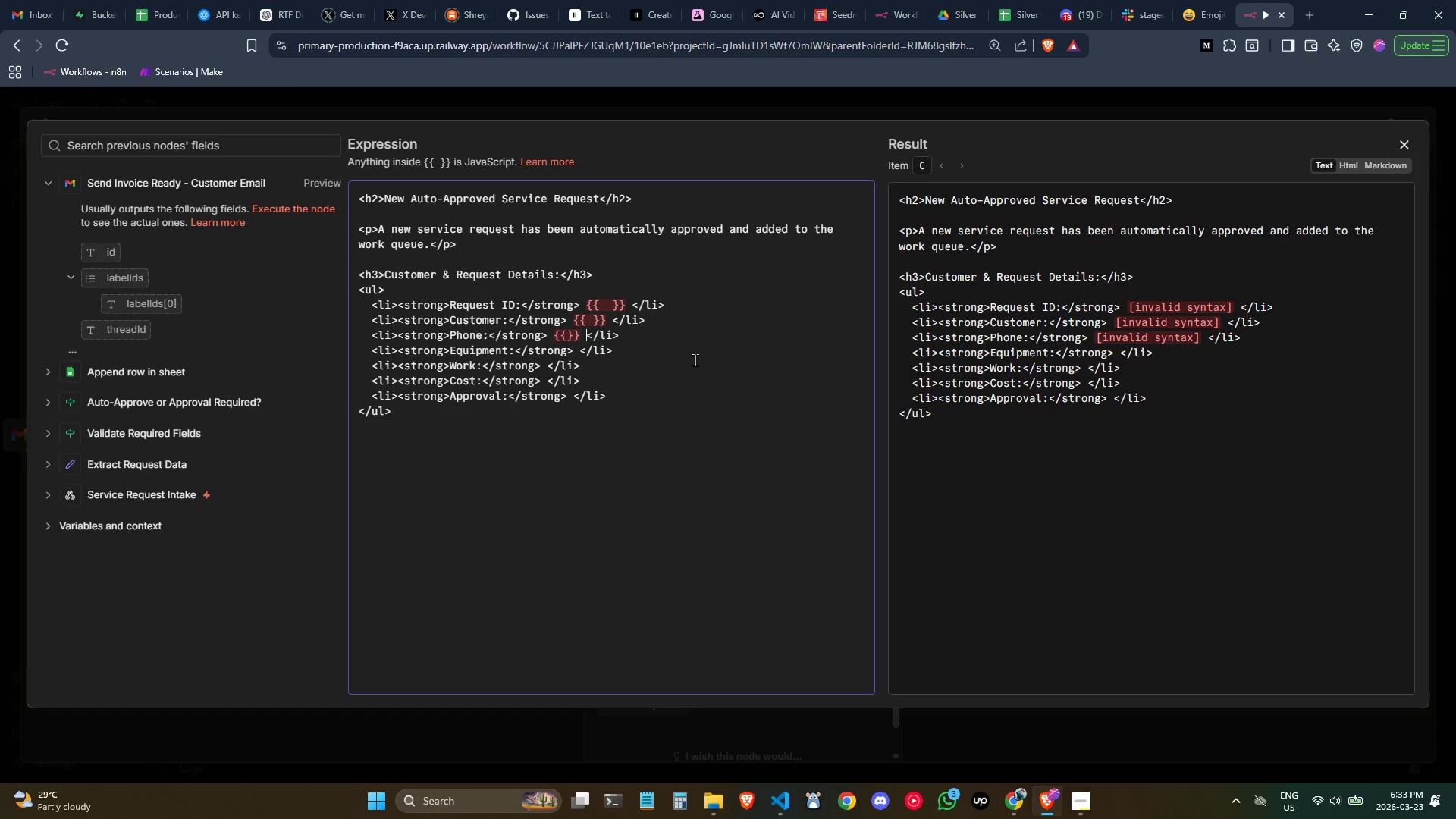 
key(ArrowLeft)
 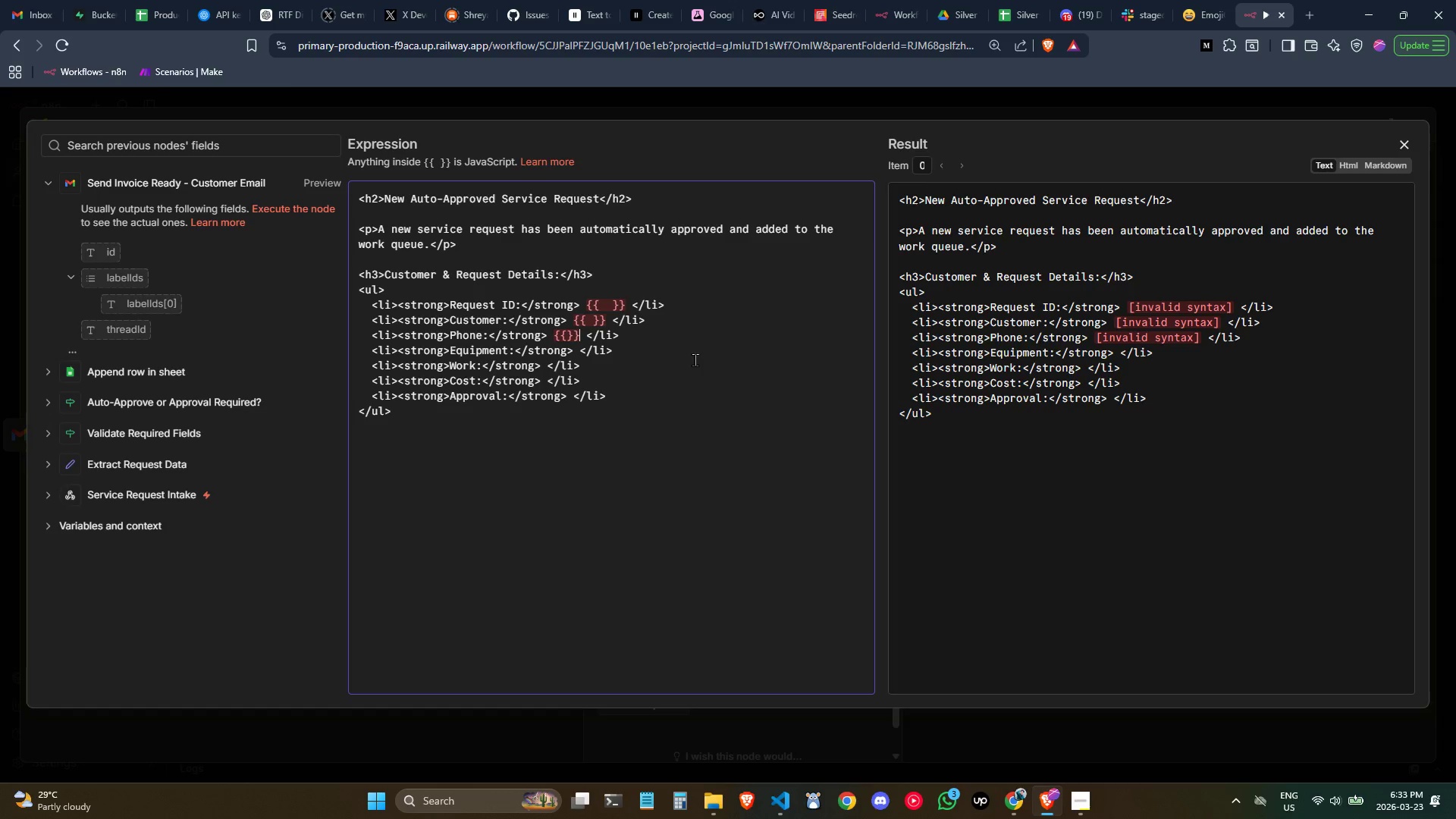 
key(ArrowLeft)
 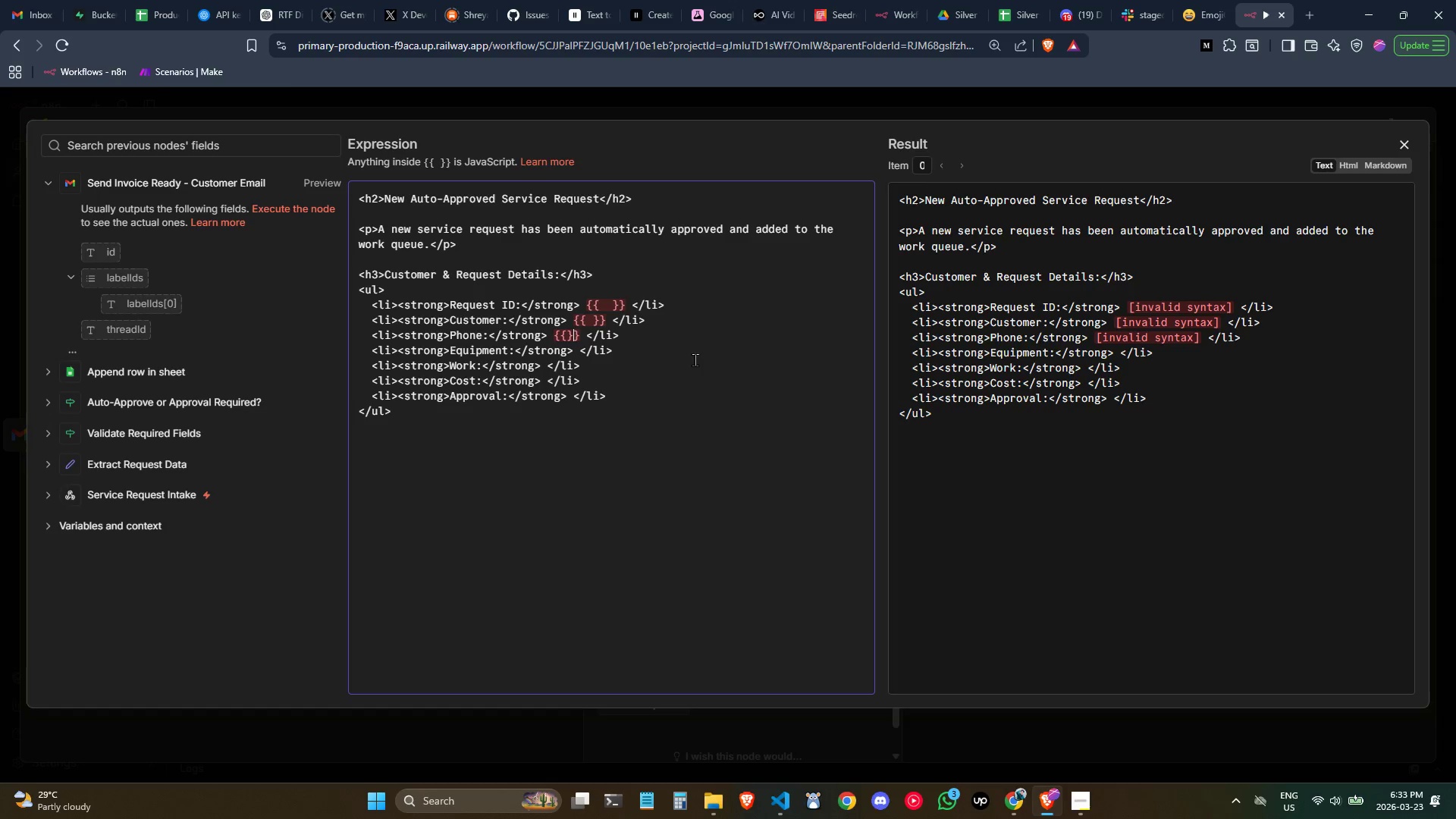 
key(ArrowLeft)
 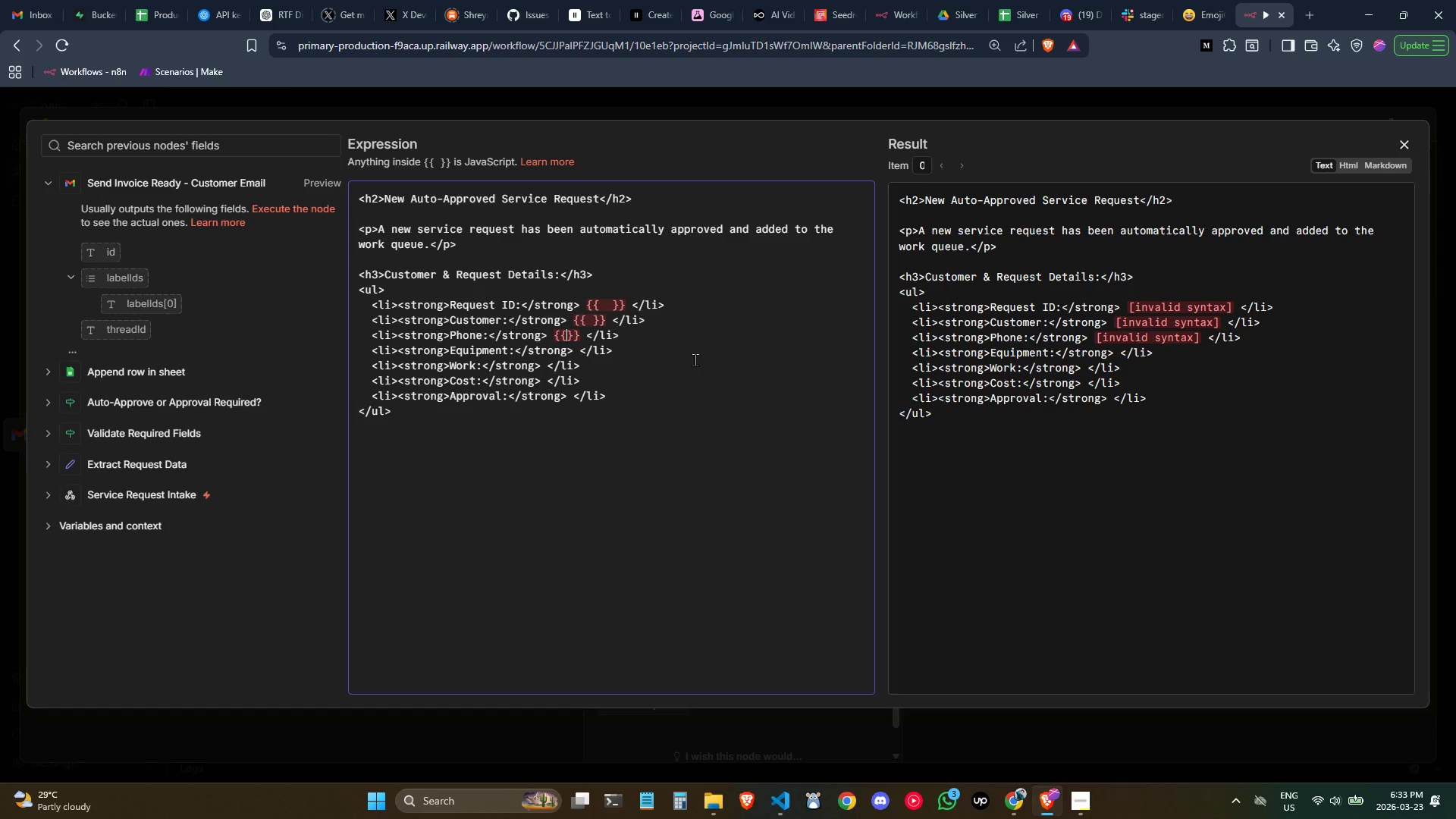 
key(ArrowLeft)
 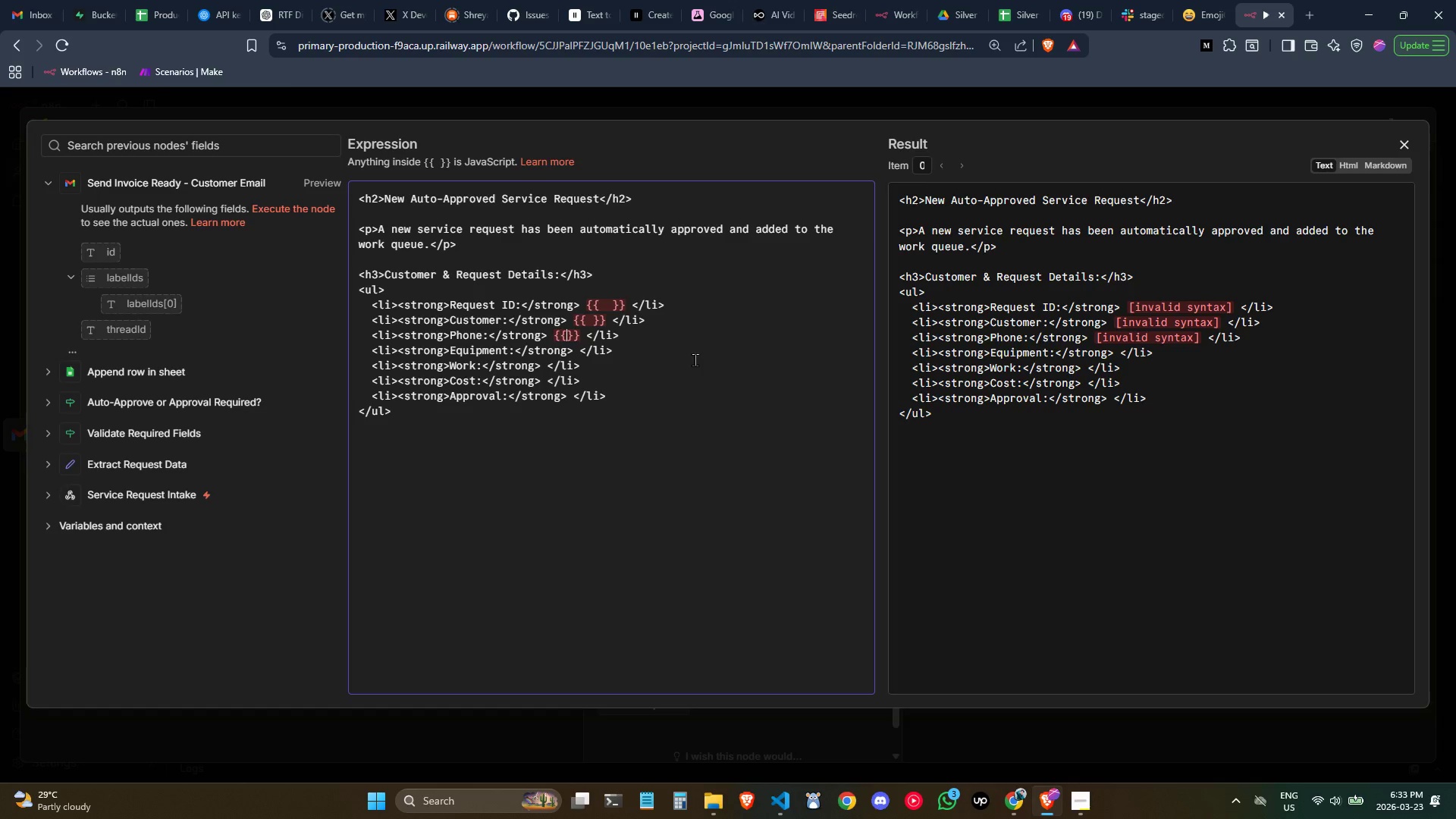 
key(ArrowRight)
 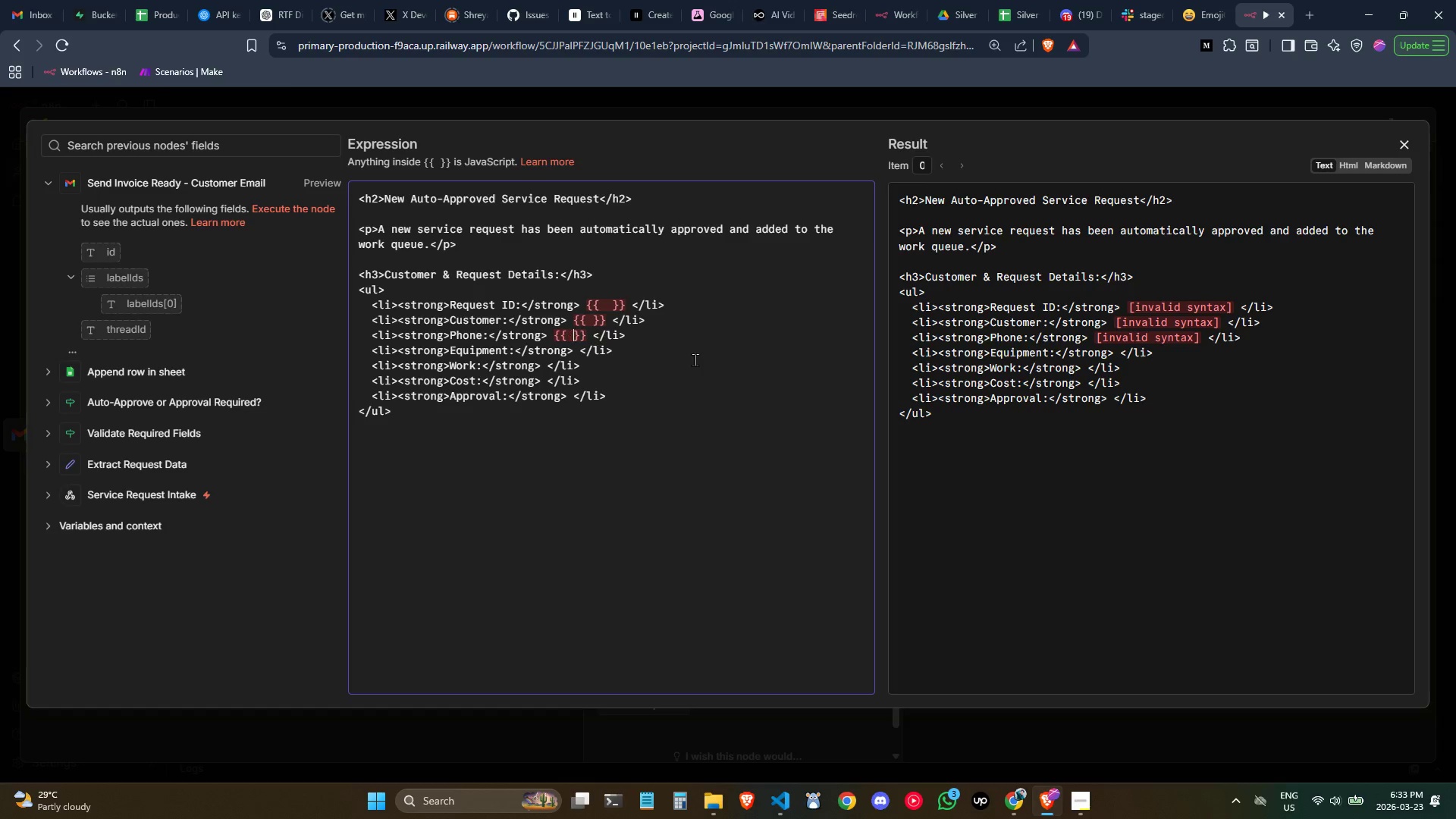 
key(Space)
 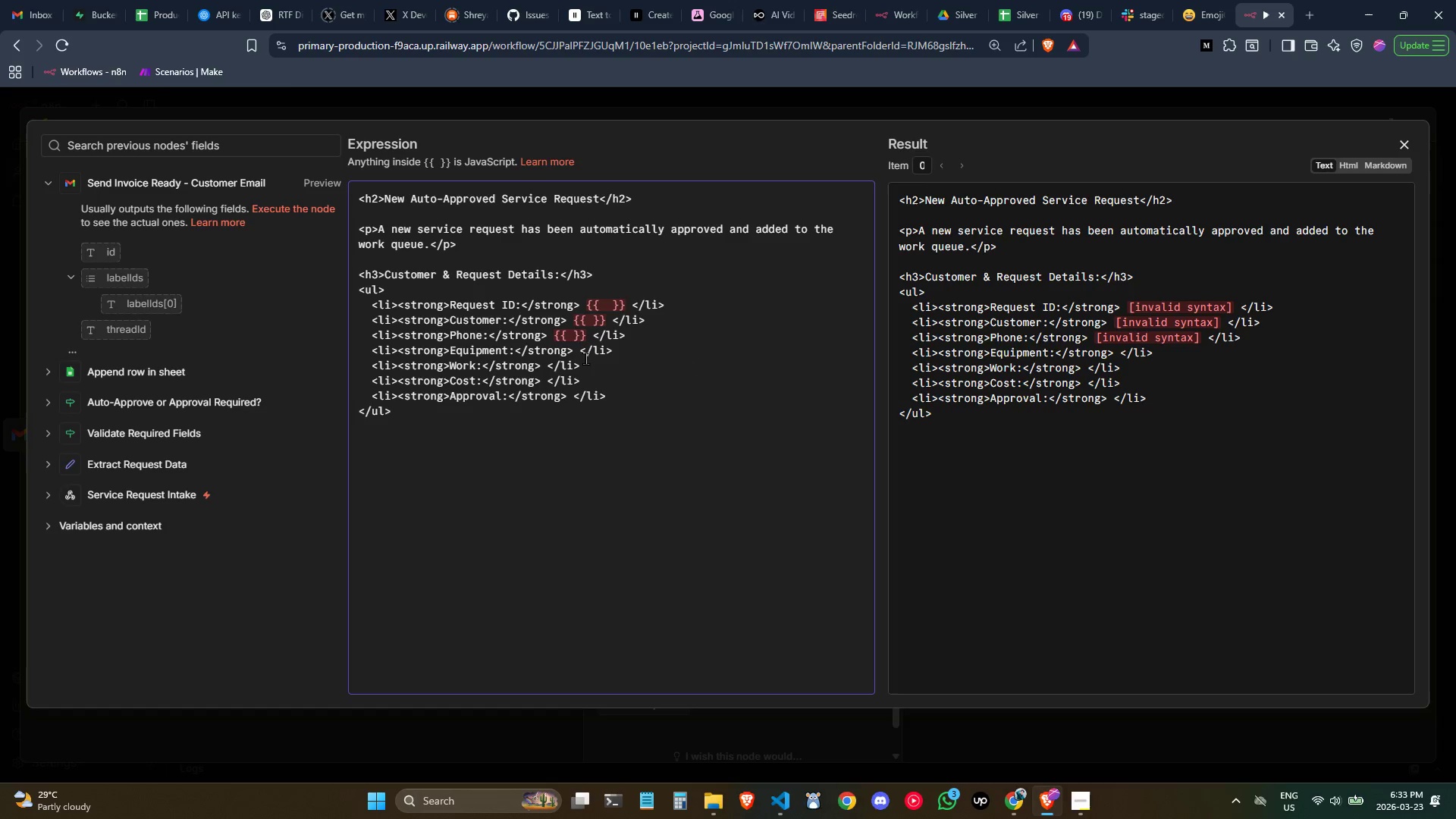 
left_click([579, 355])
 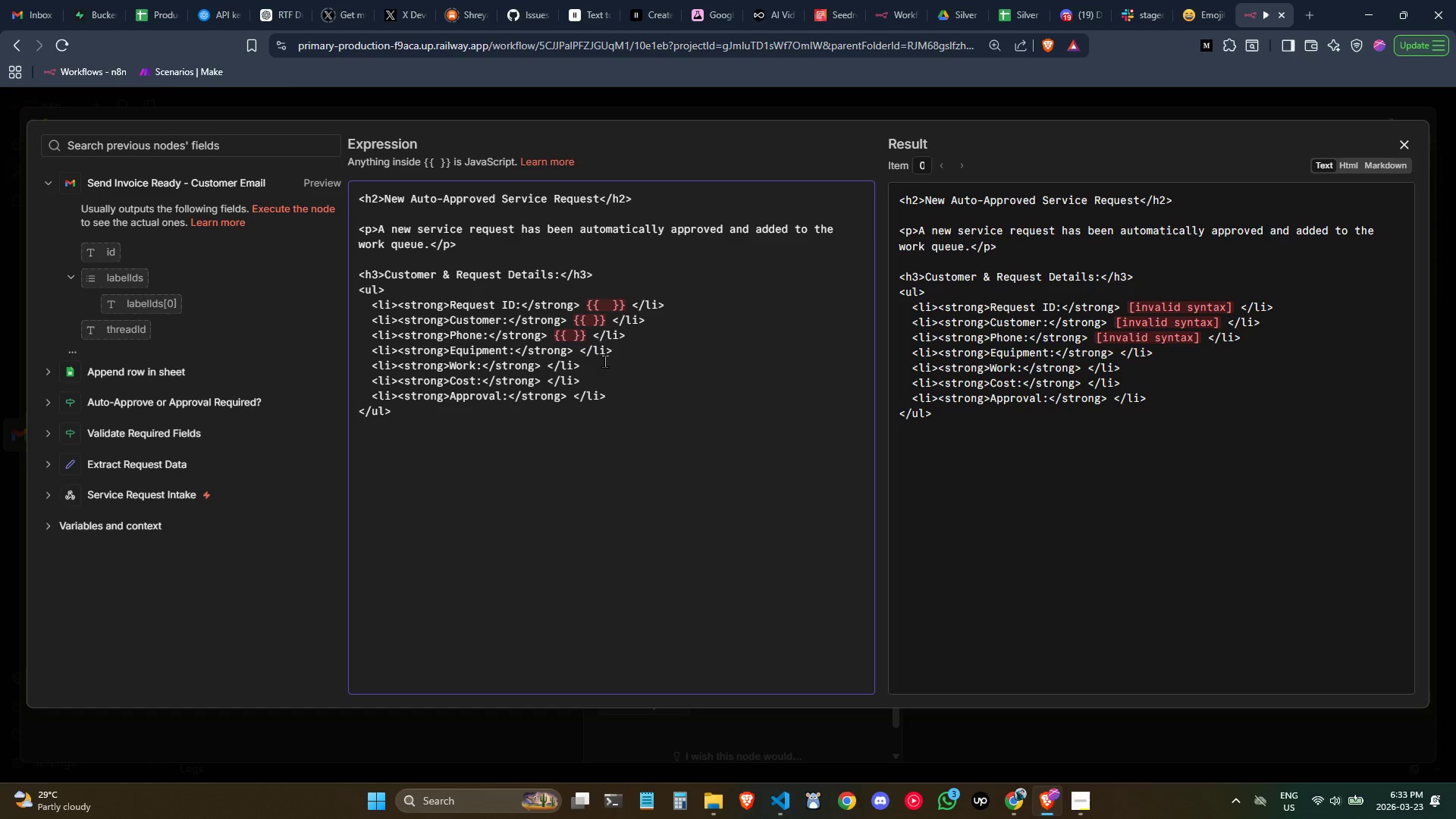 
key(Shift+BracketLeft)
 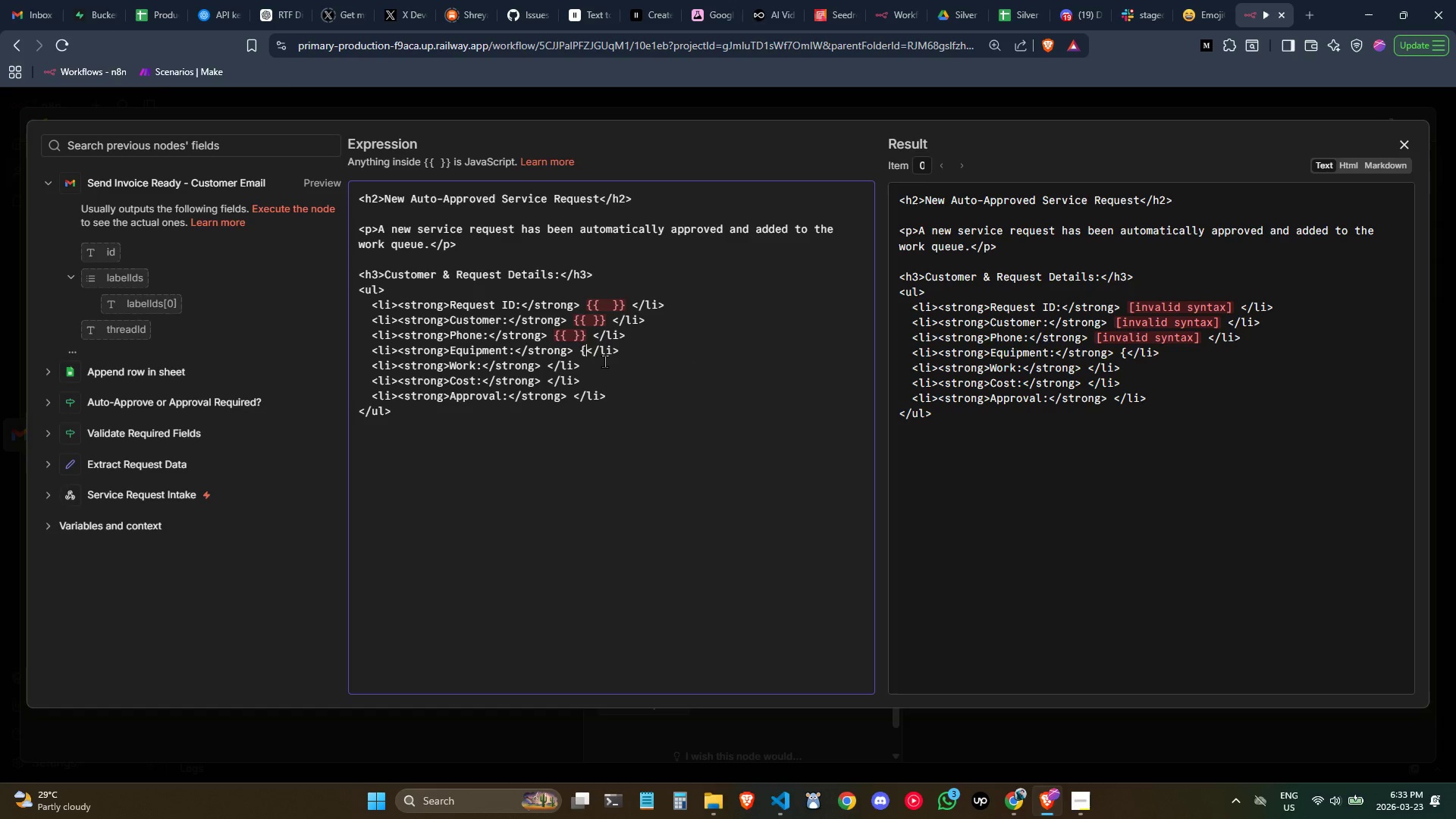 
key(Shift+BracketLeft)
 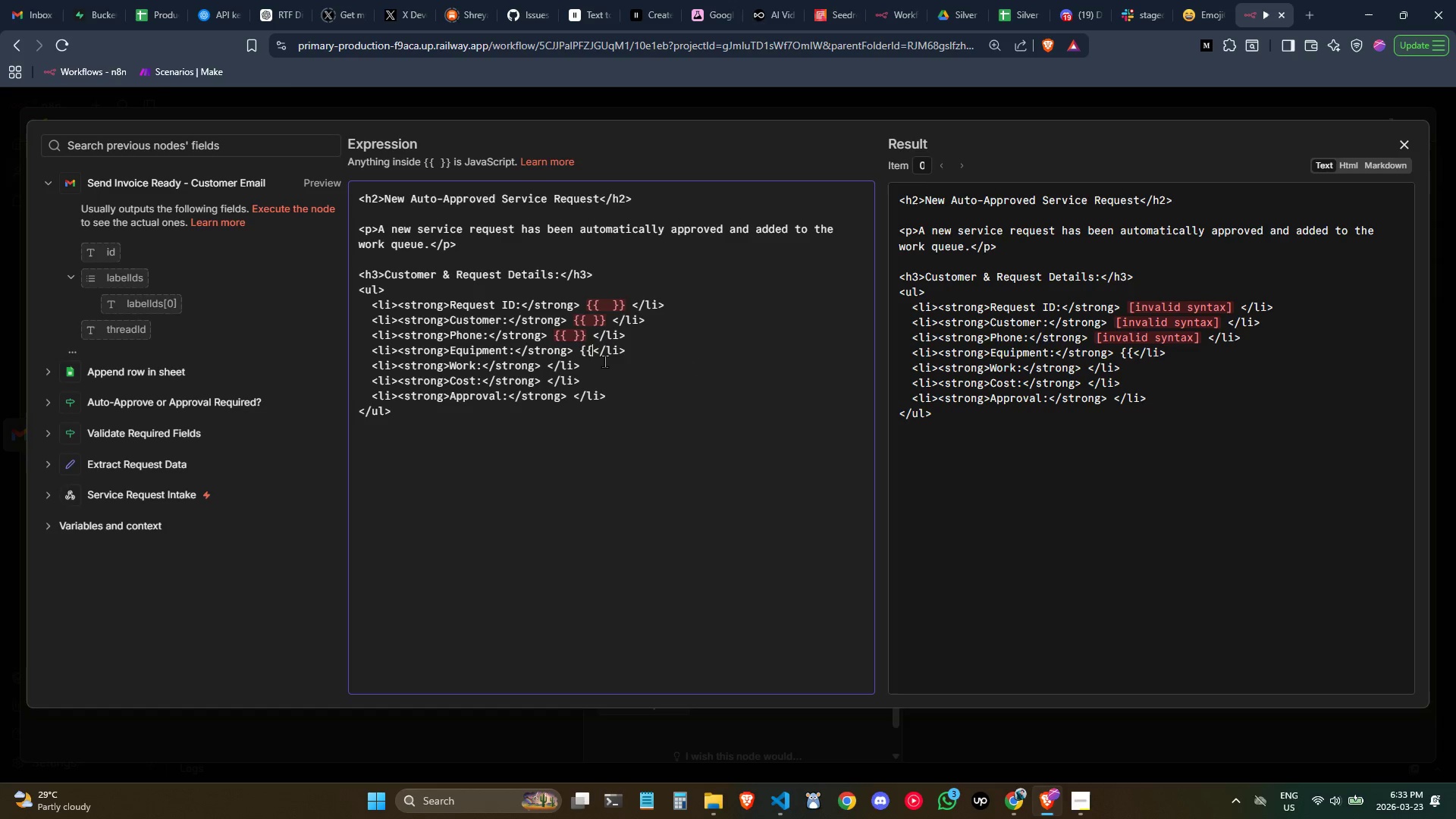 
key(Shift+BracketRight)
 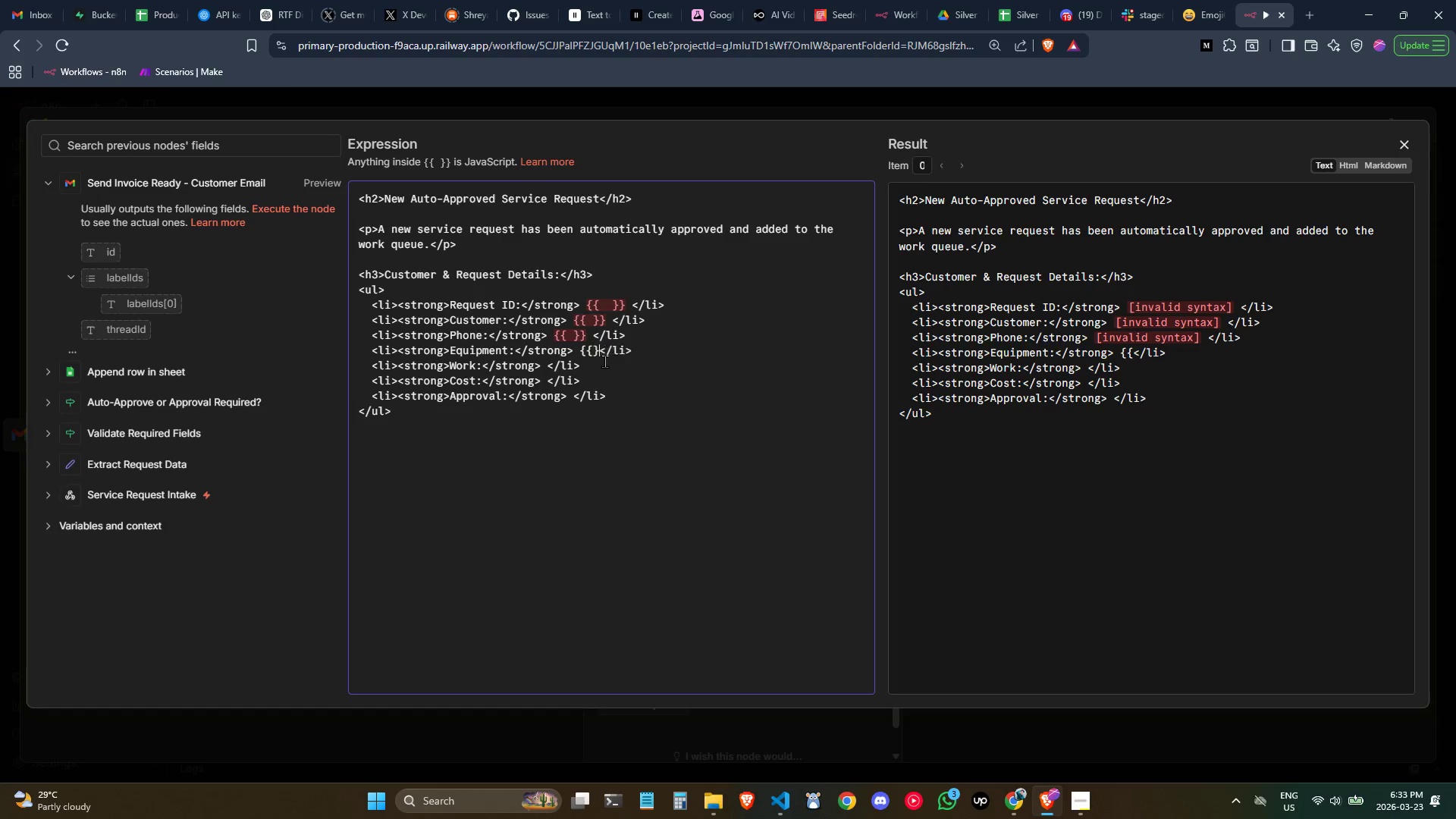 
key(Shift+BracketRight)
 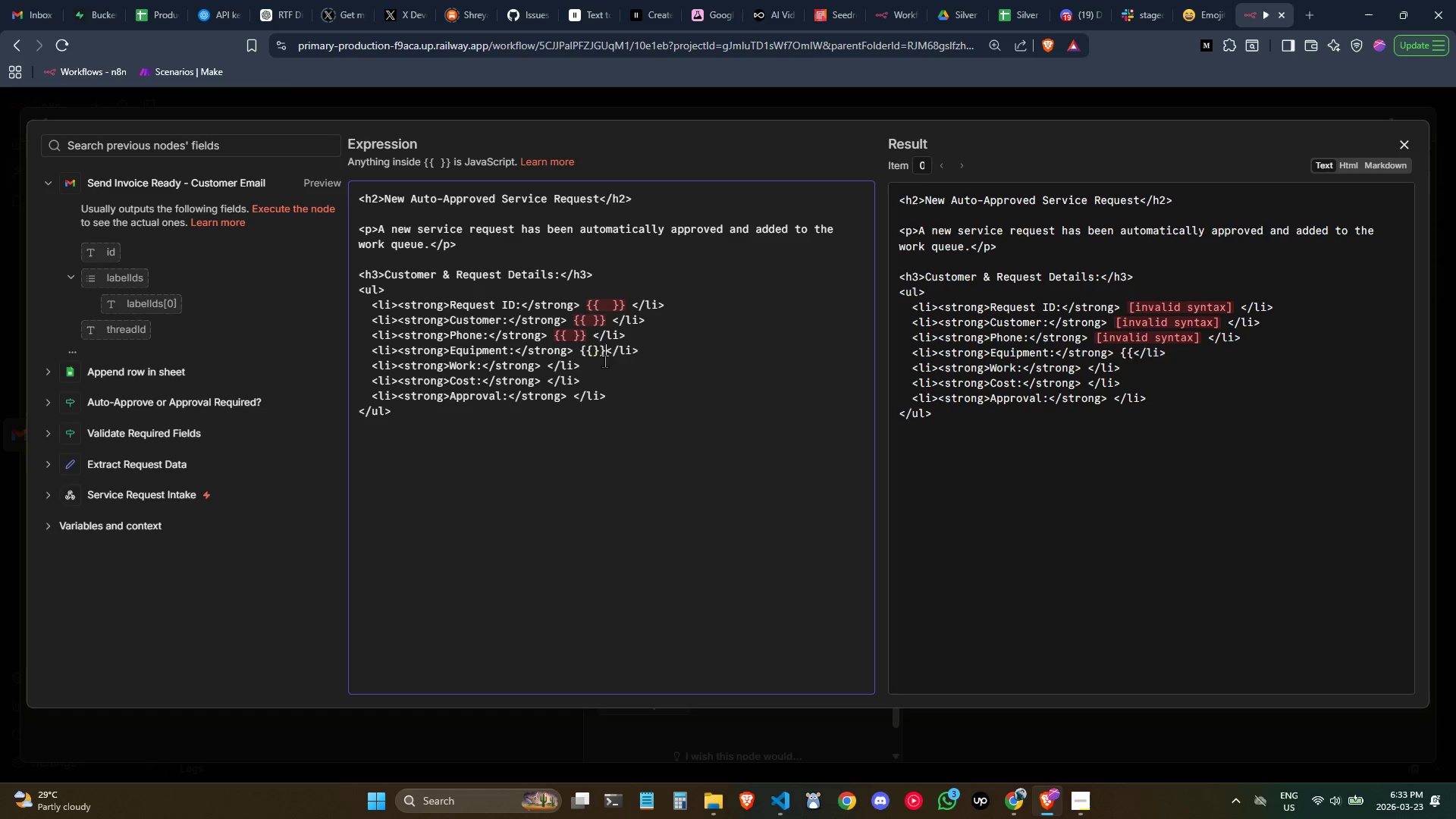 
key(Space)
 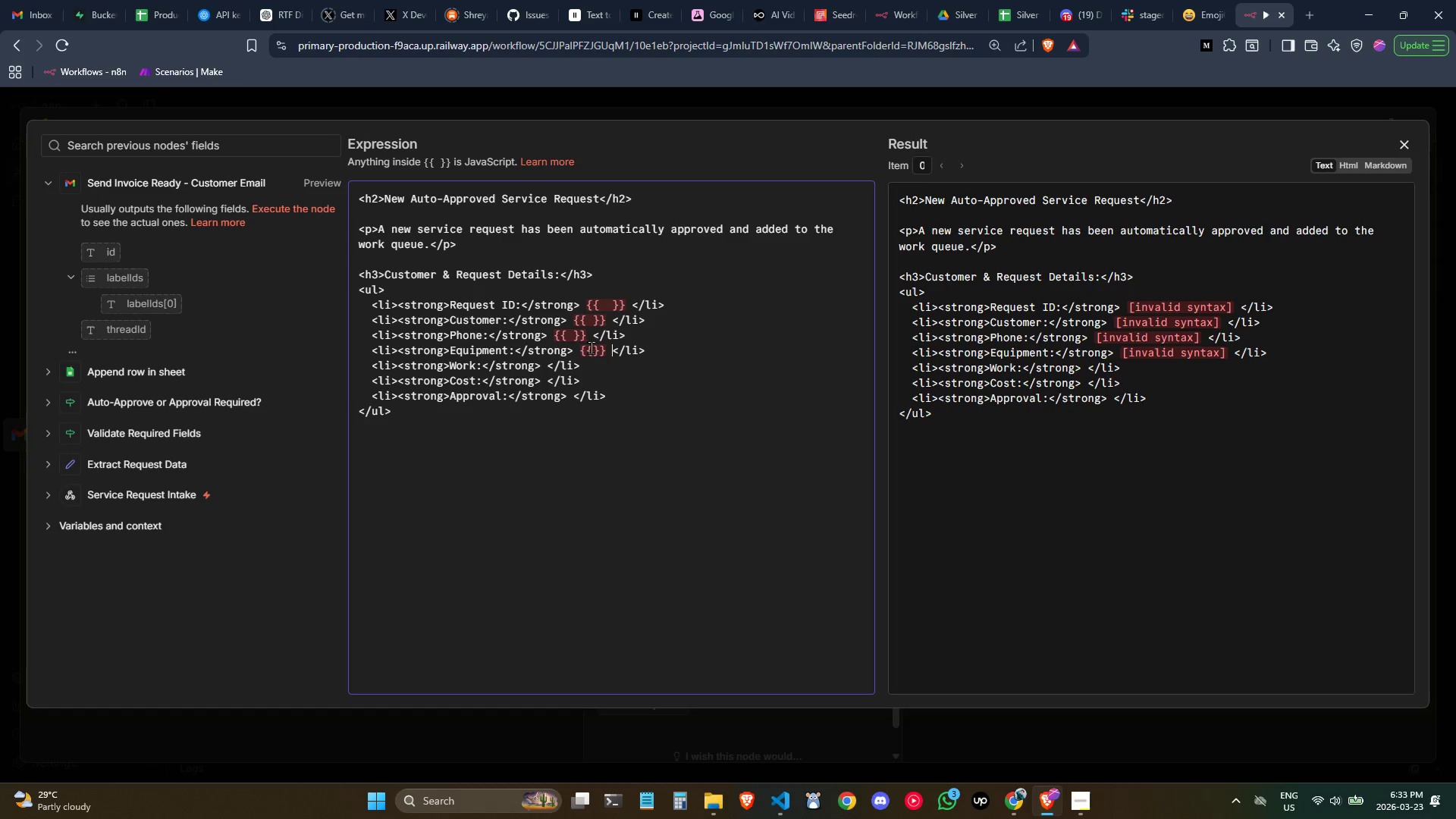 
left_click([595, 350])
 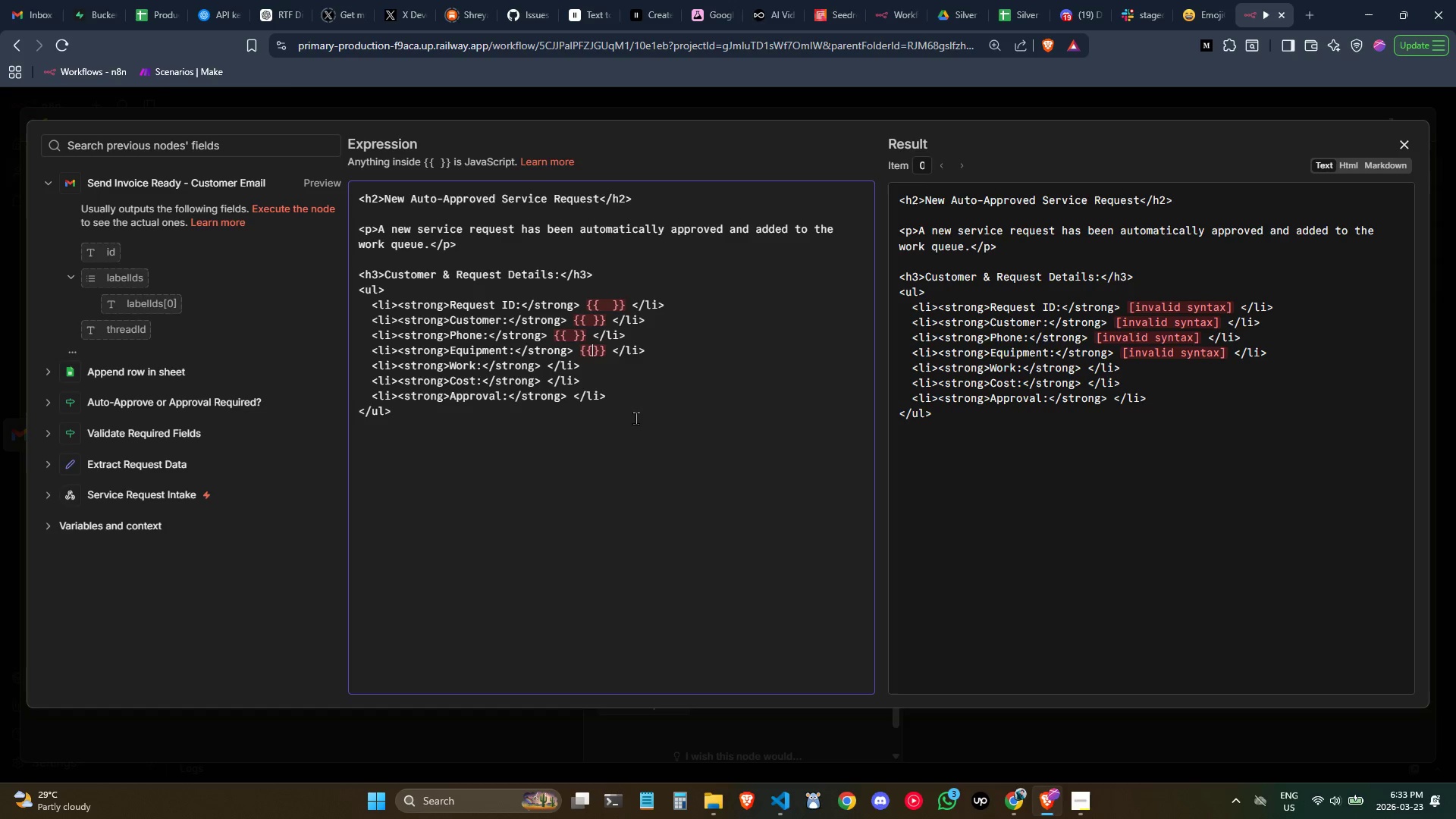 
key(Space)
 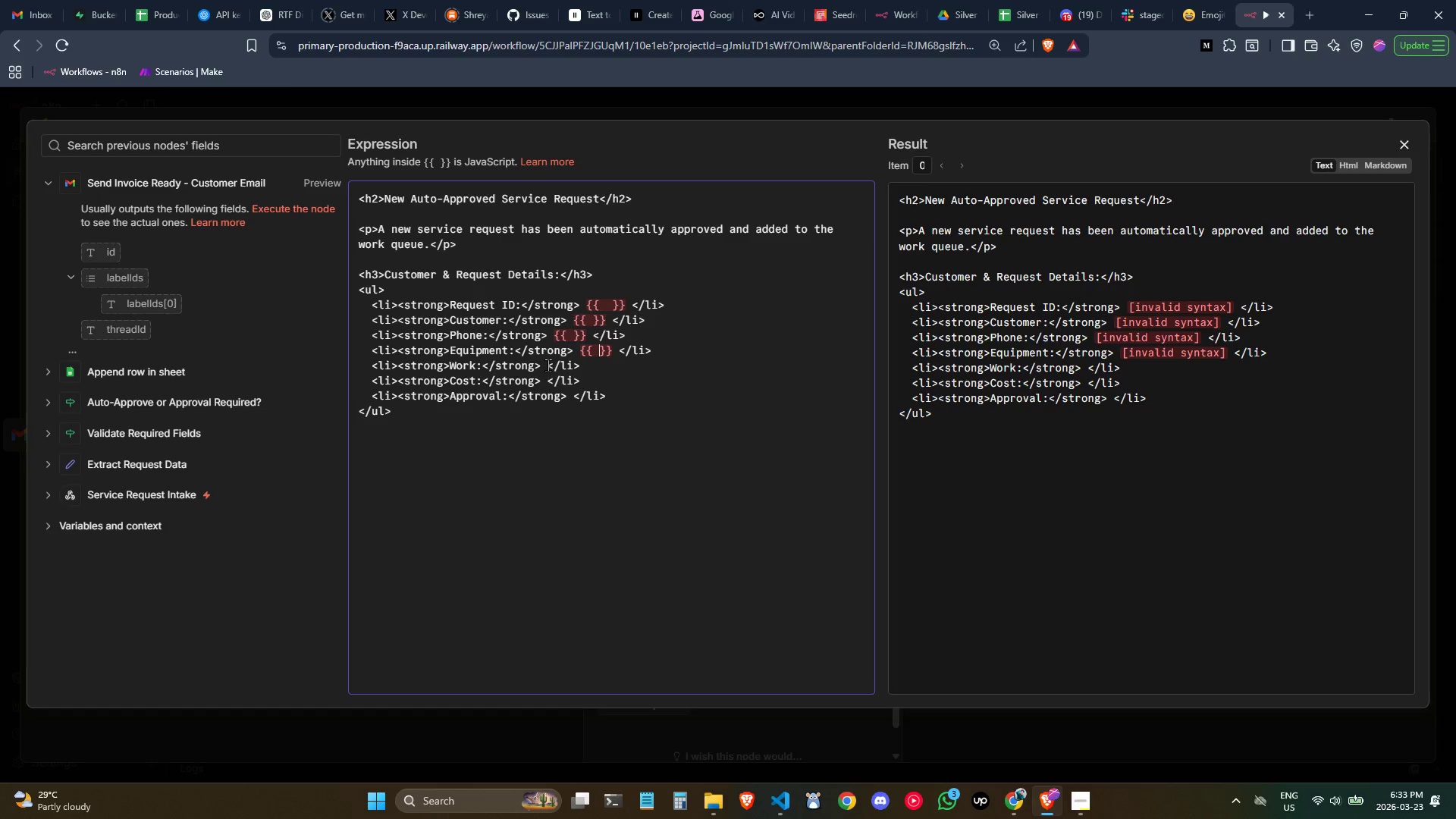 
left_click([548, 365])
 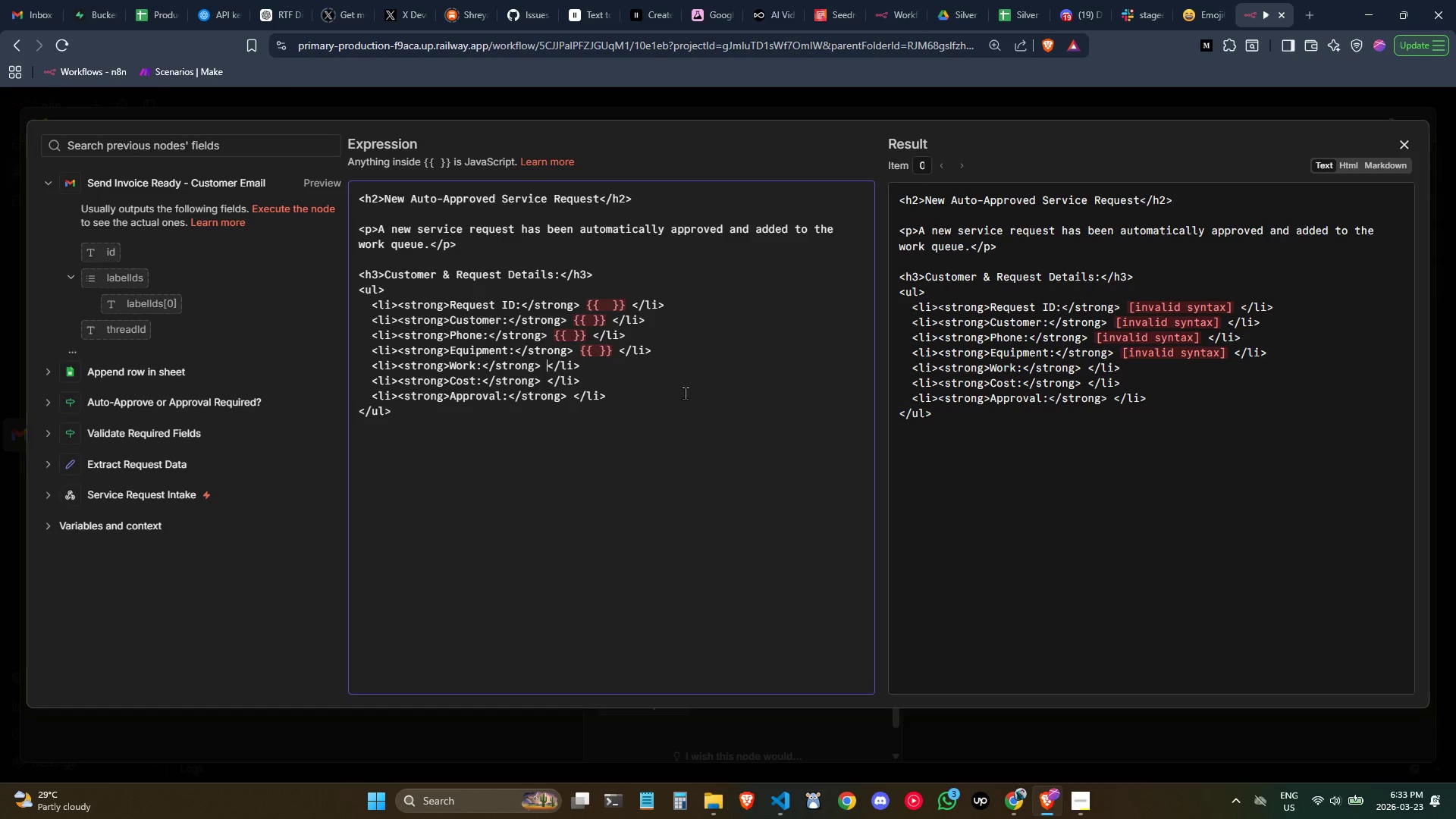 
key(Shift+BracketLeft)
 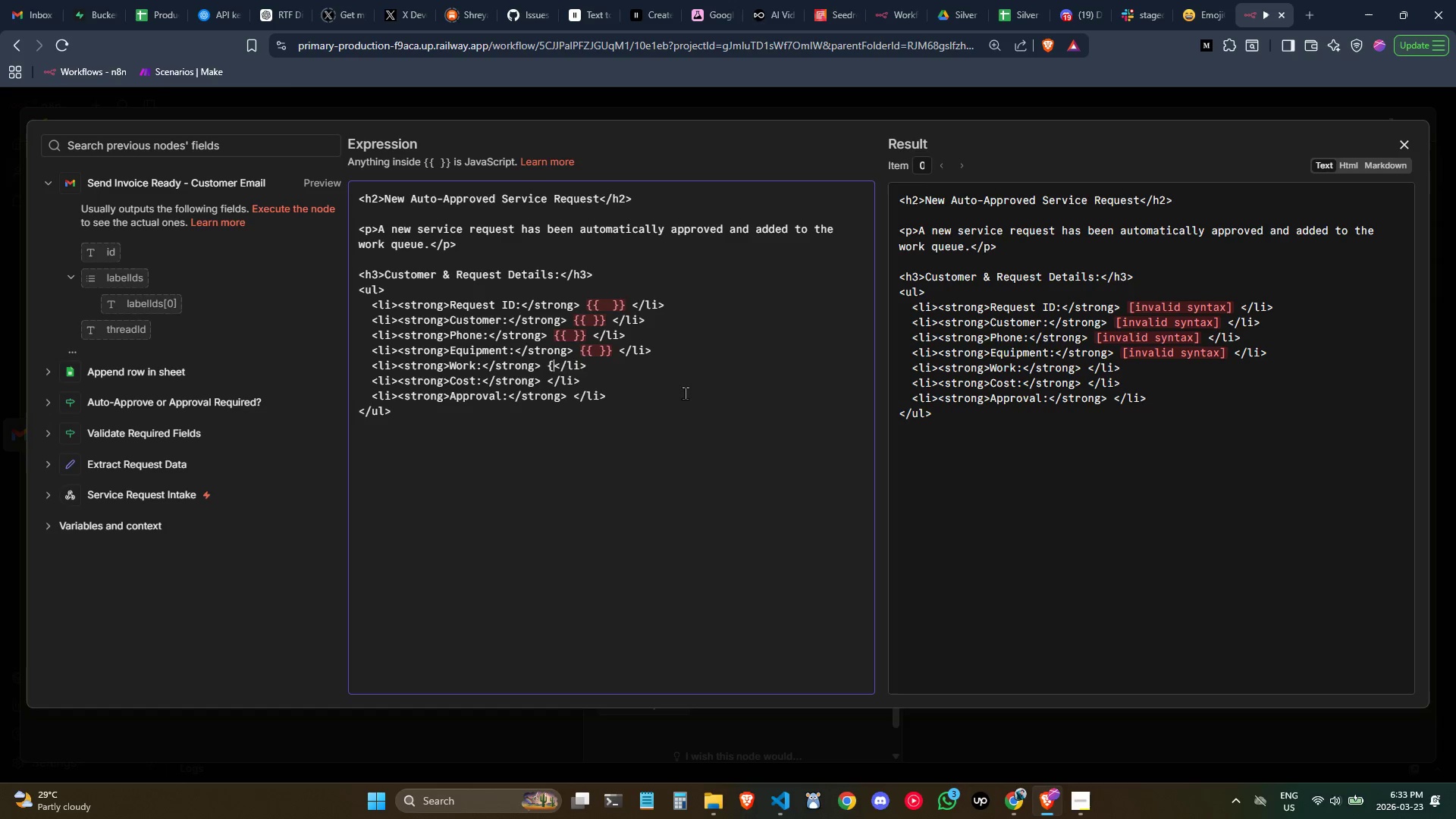 
key(Shift+BracketLeft)
 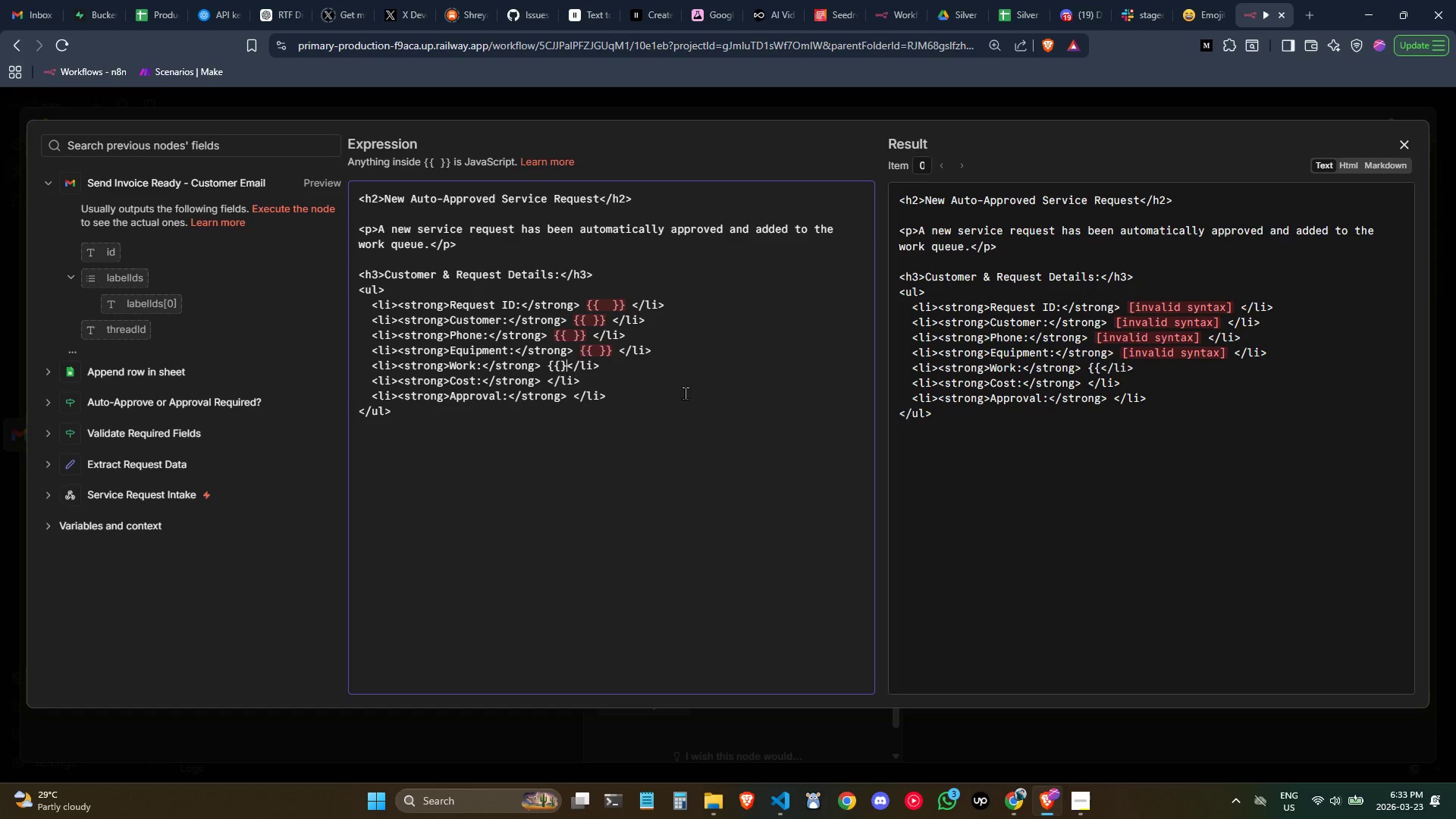 
key(Shift+BracketRight)
 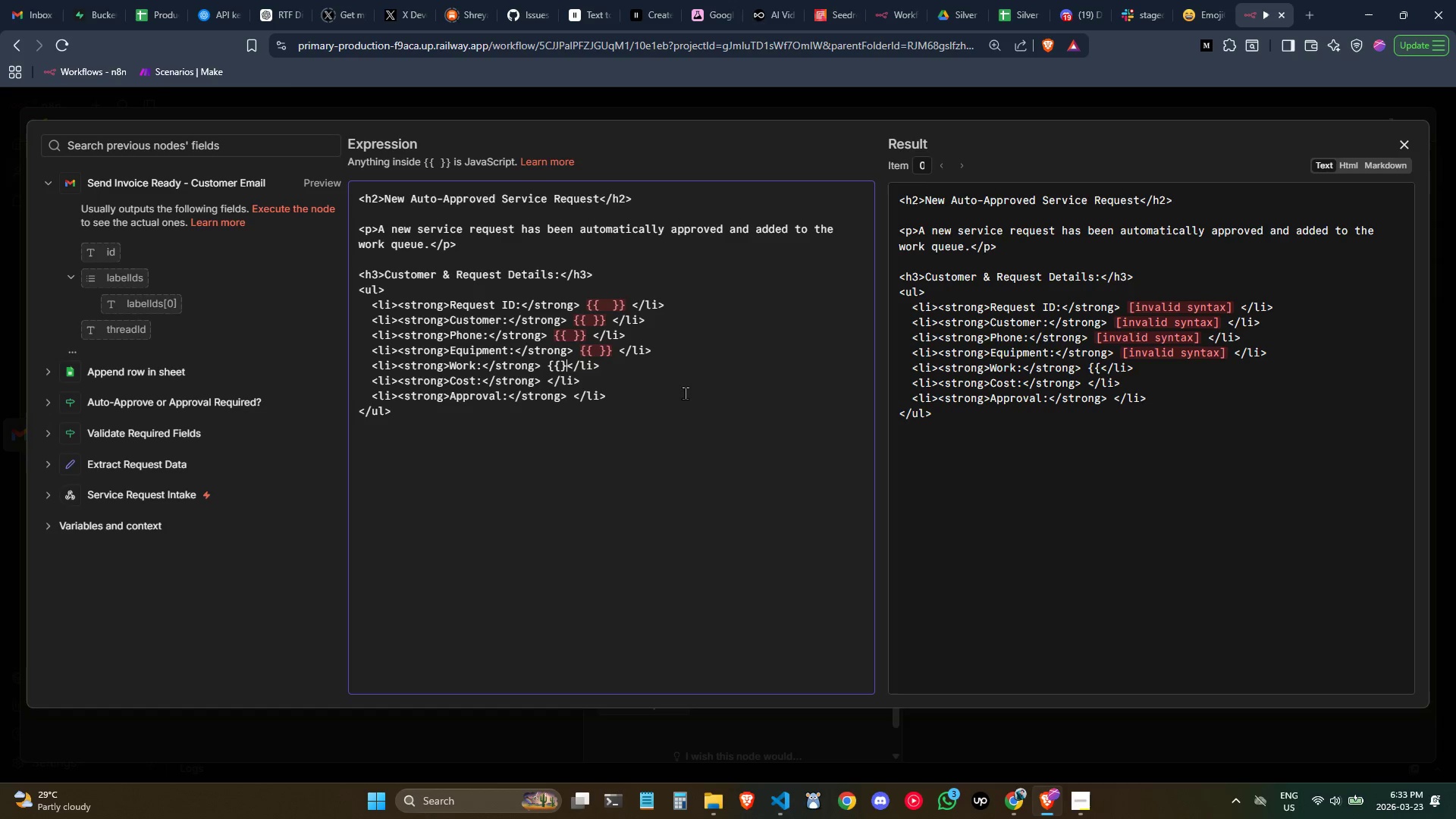 
key(Shift+BracketRight)
 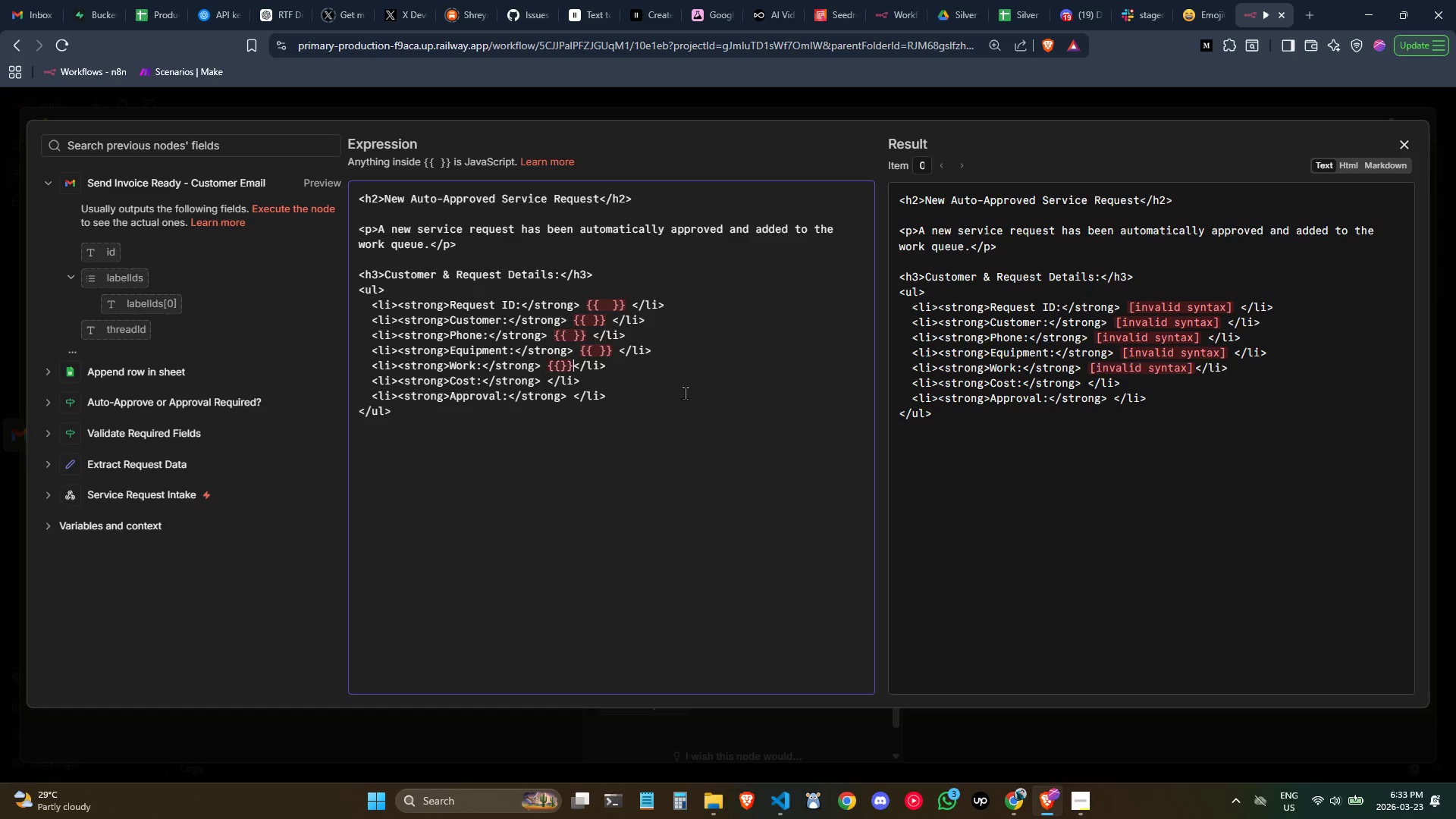 
key(Space)
 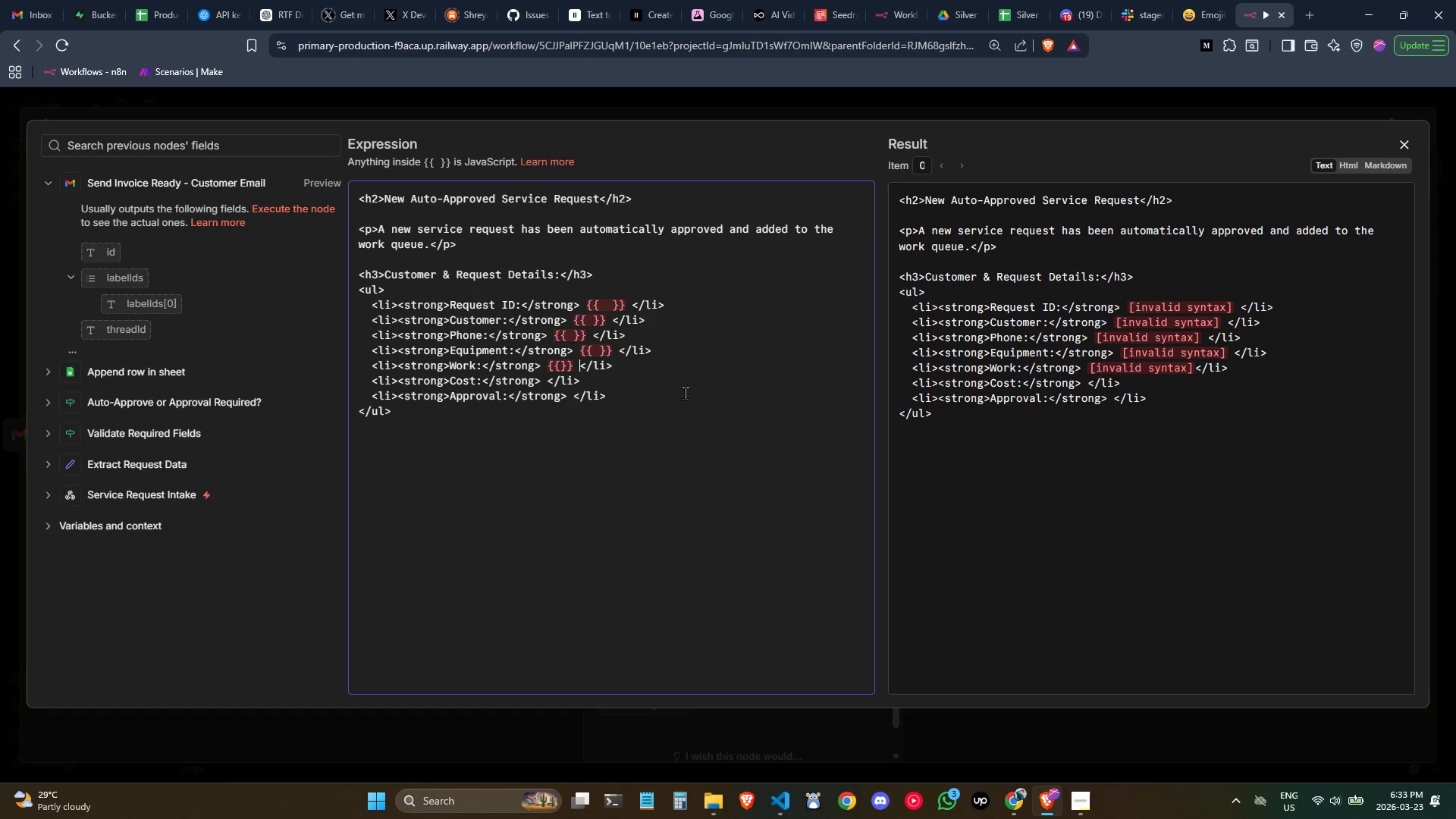 
key(ArrowLeft)
 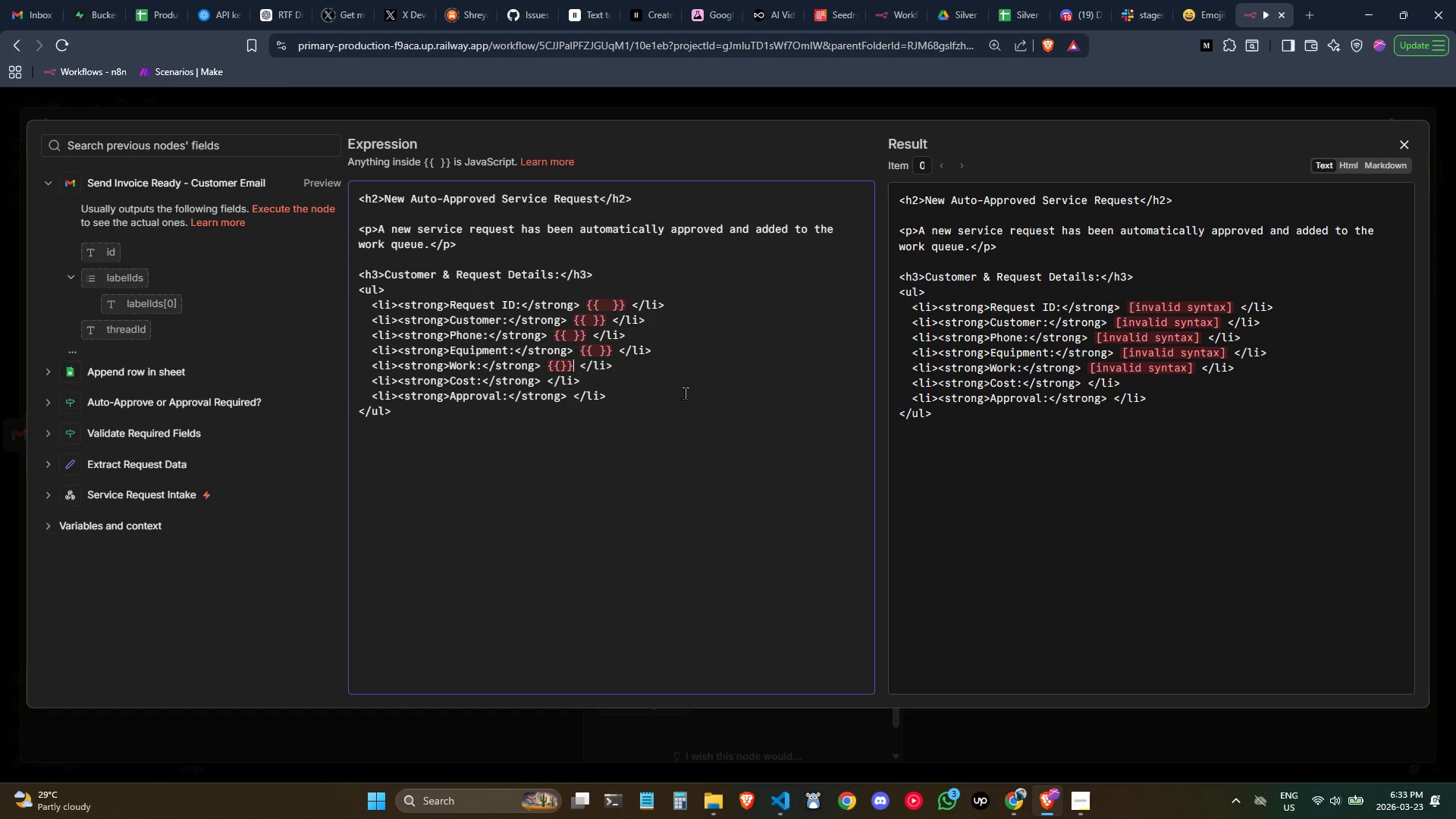 
key(ArrowLeft)
 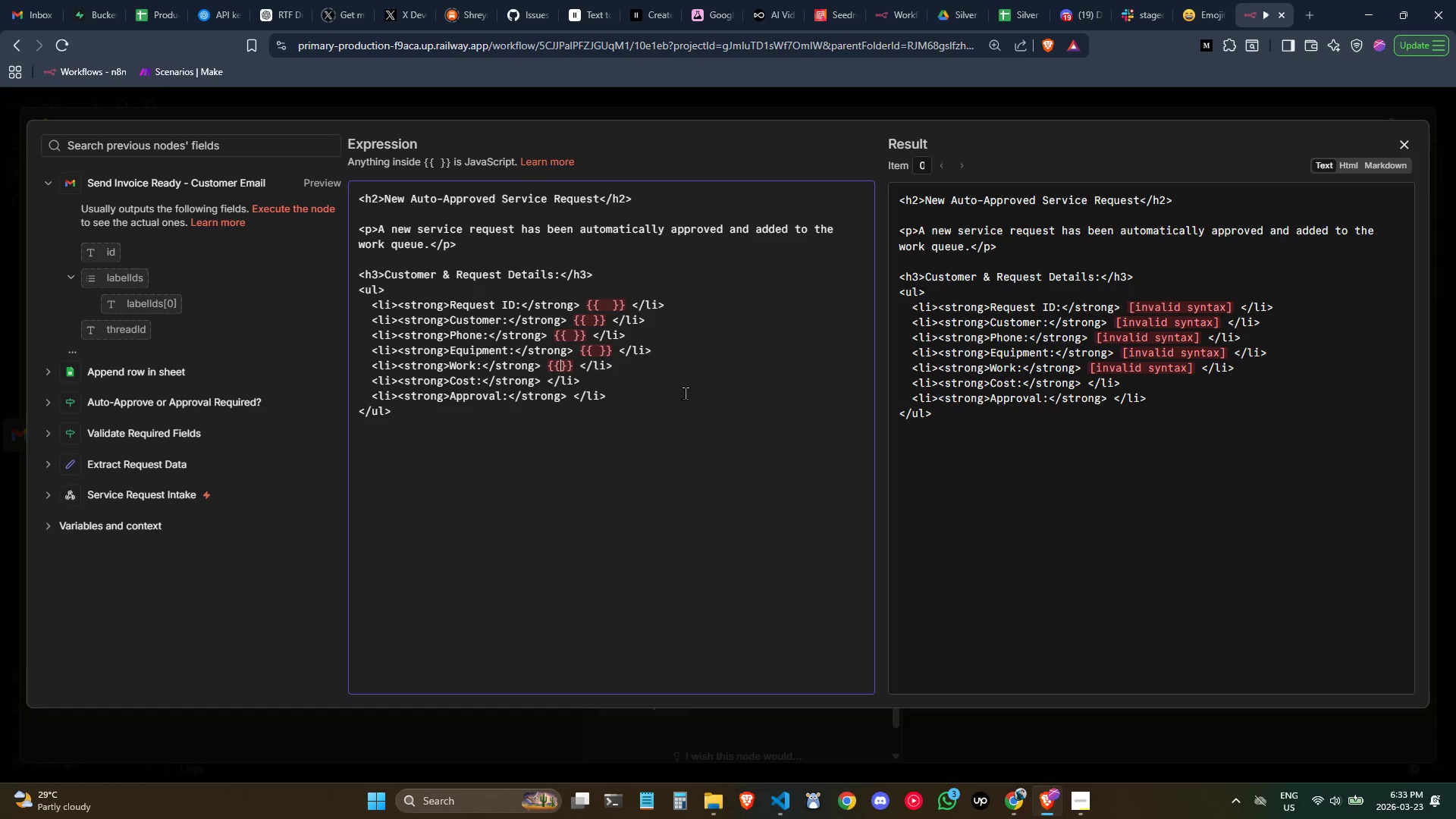 
key(ArrowLeft)
 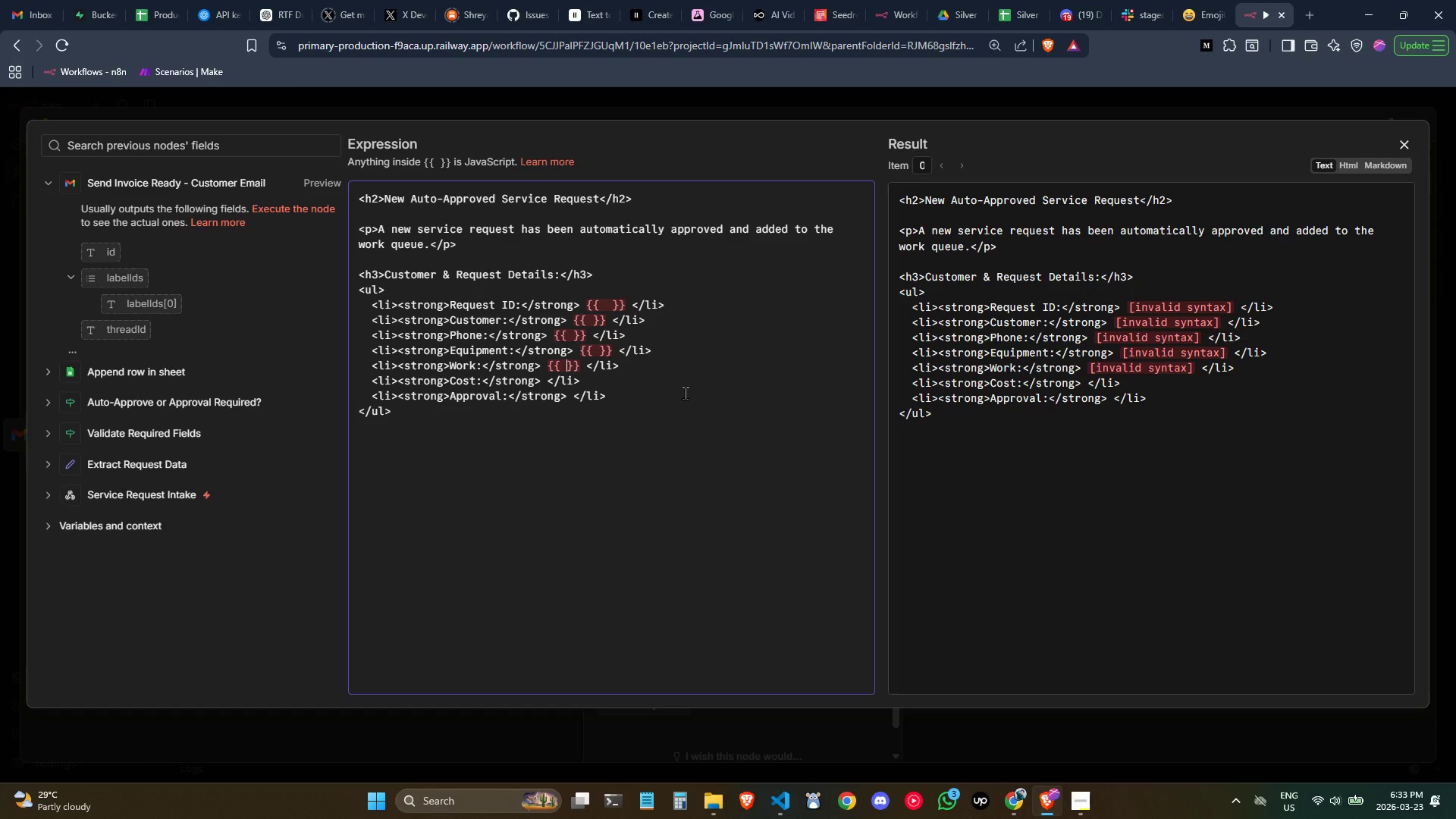 
key(Space)
 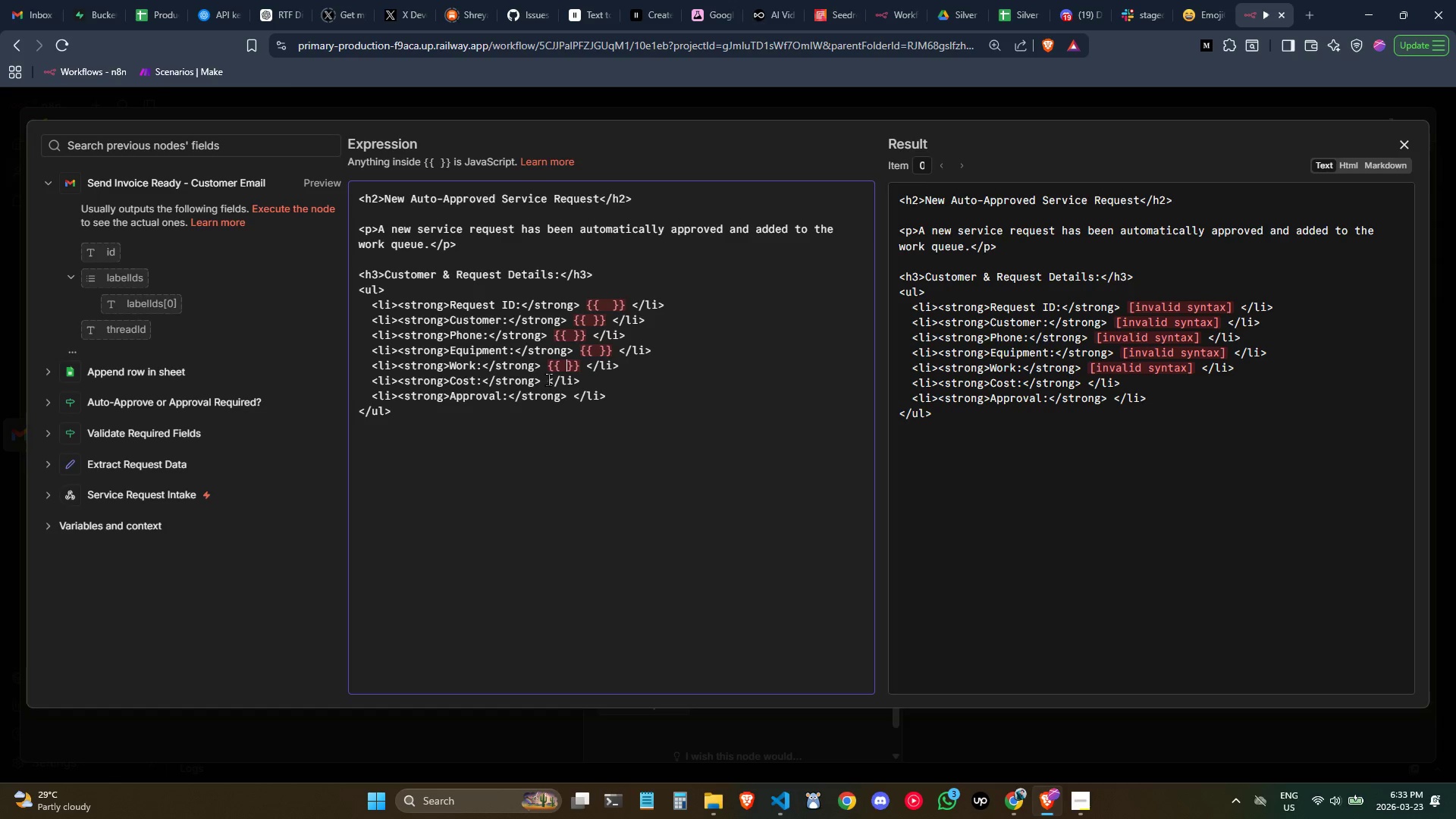 
left_click([548, 379])
 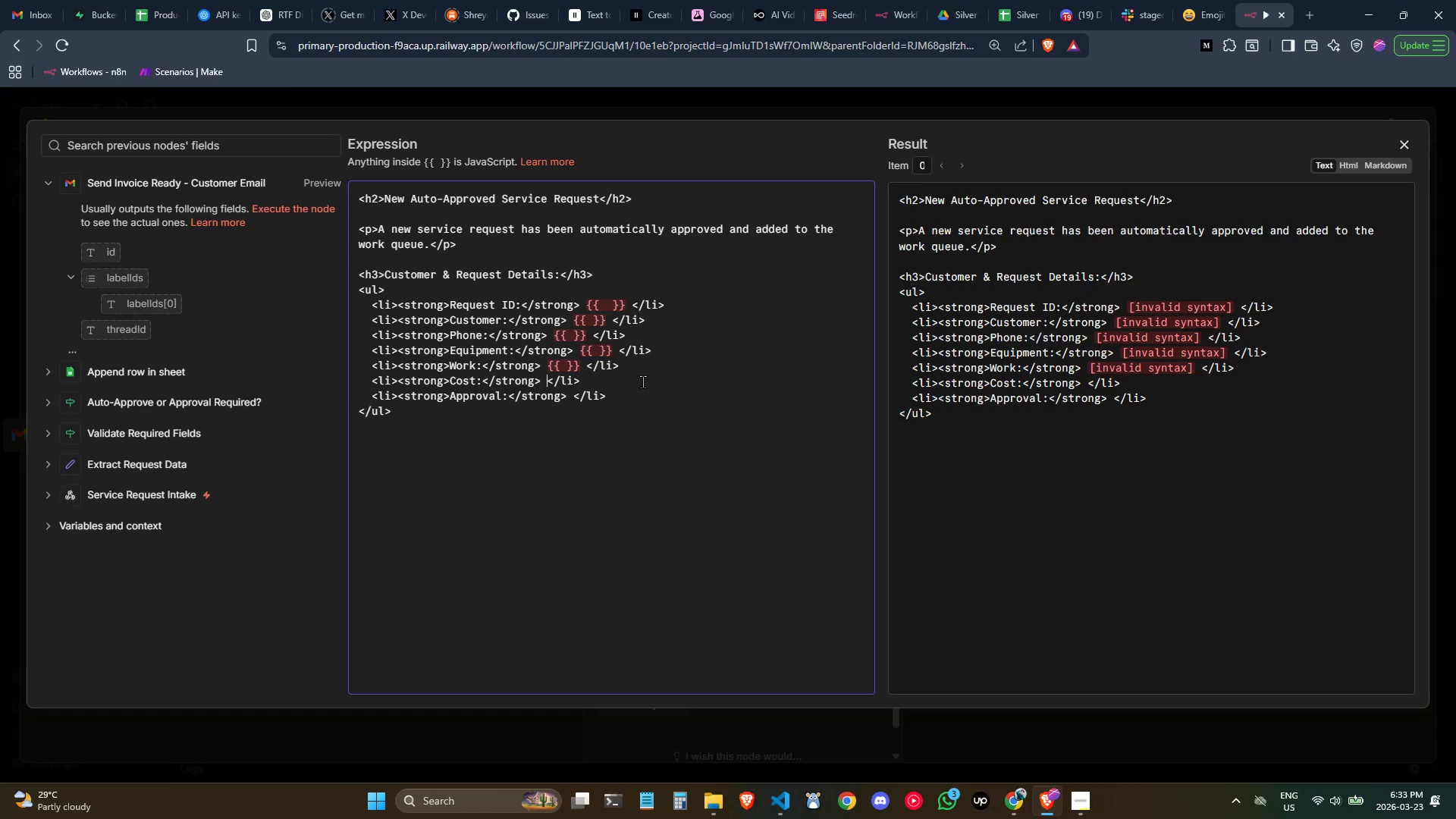 
key(Shift+BracketLeft)
 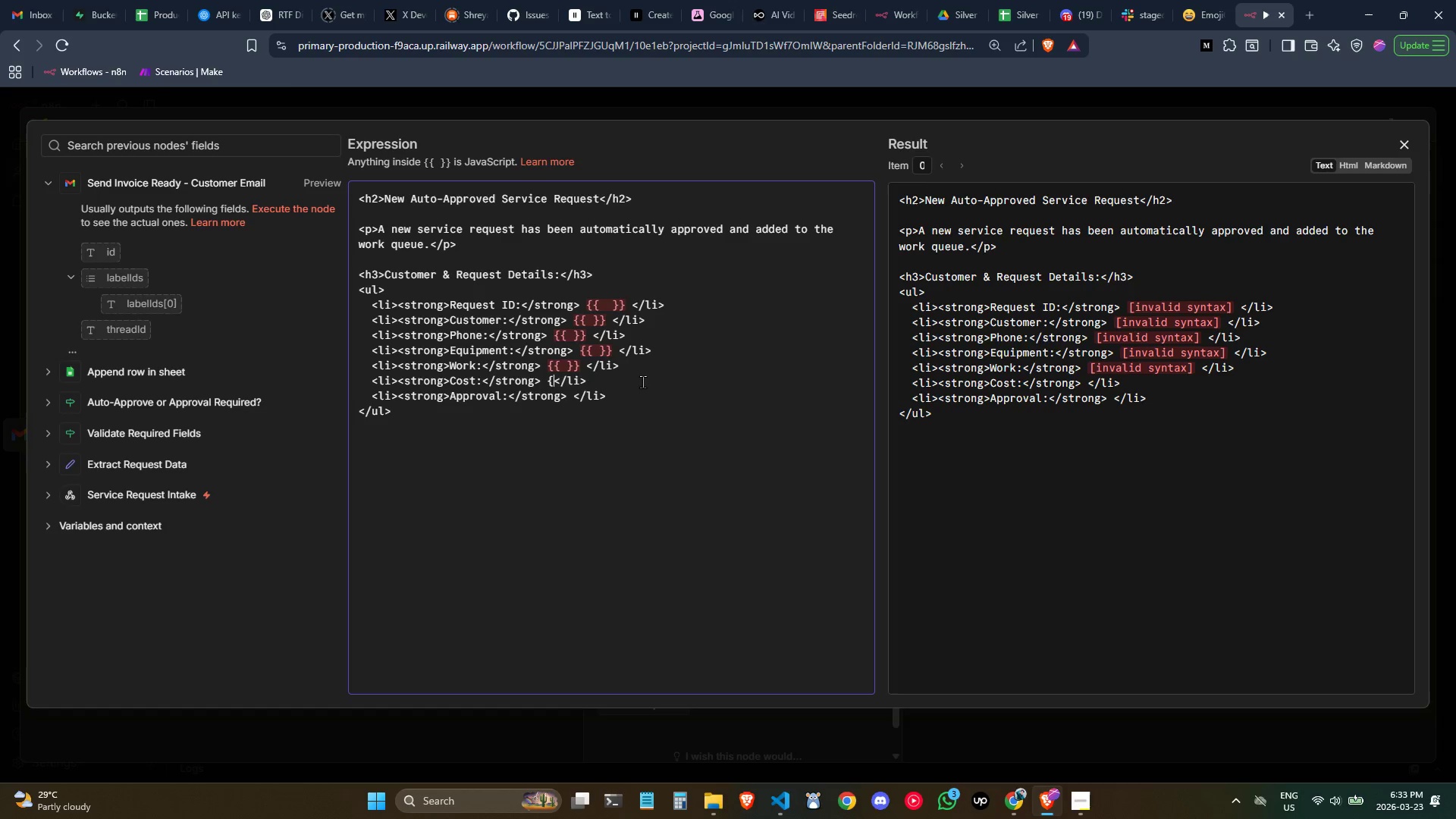 
key(Shift+BracketLeft)
 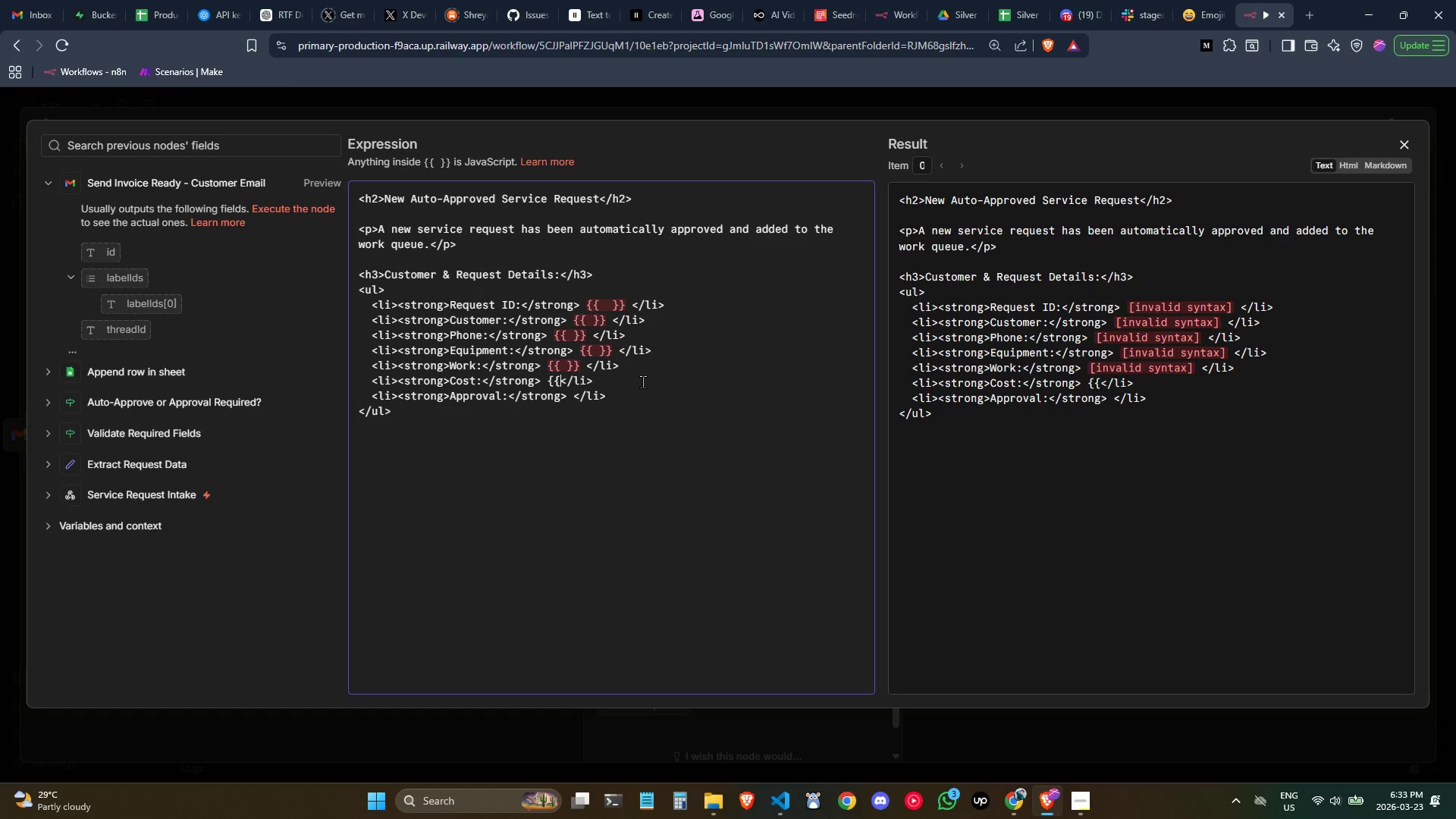 
key(Shift+BracketRight)
 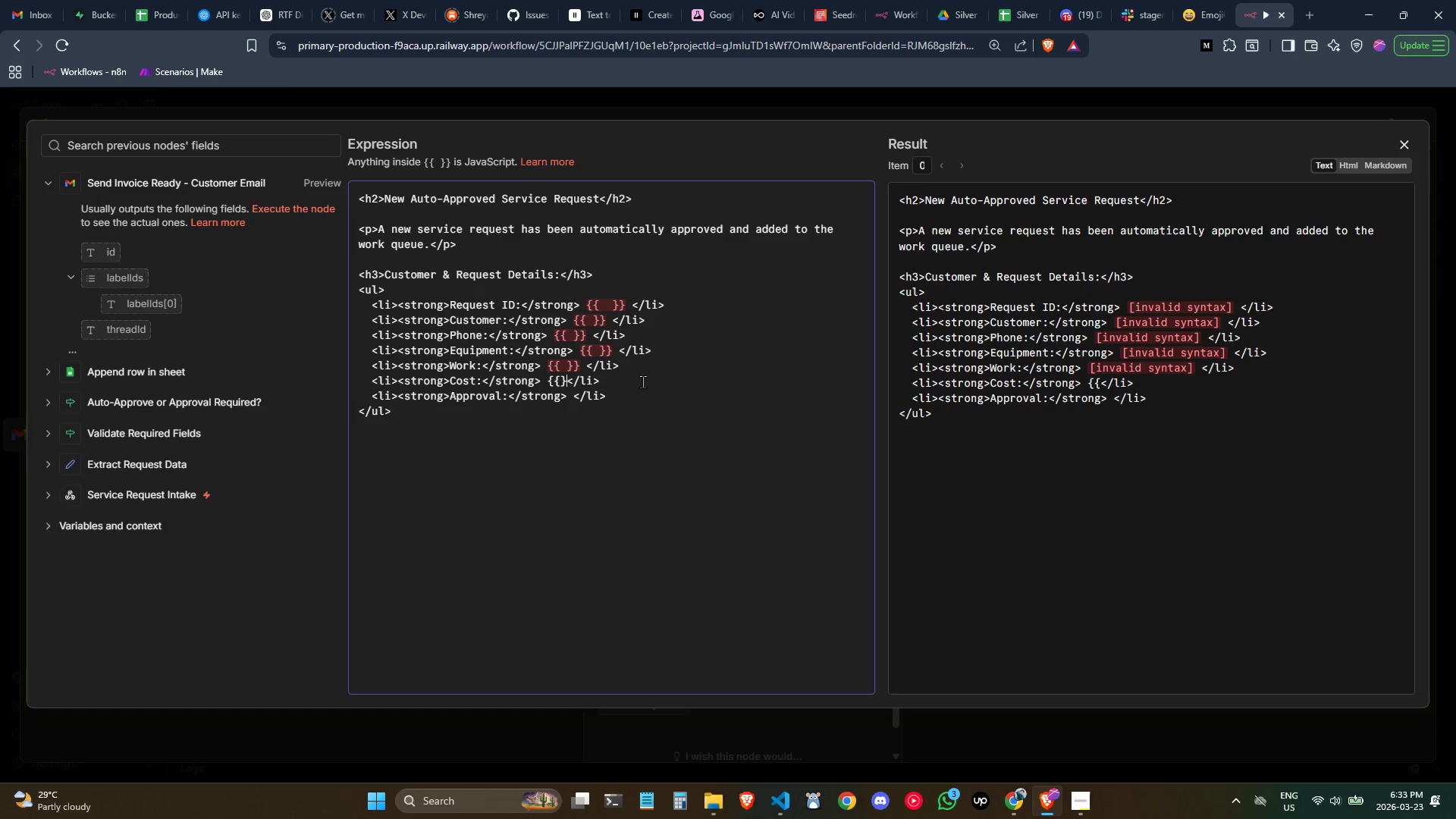 
key(Shift+BracketRight)
 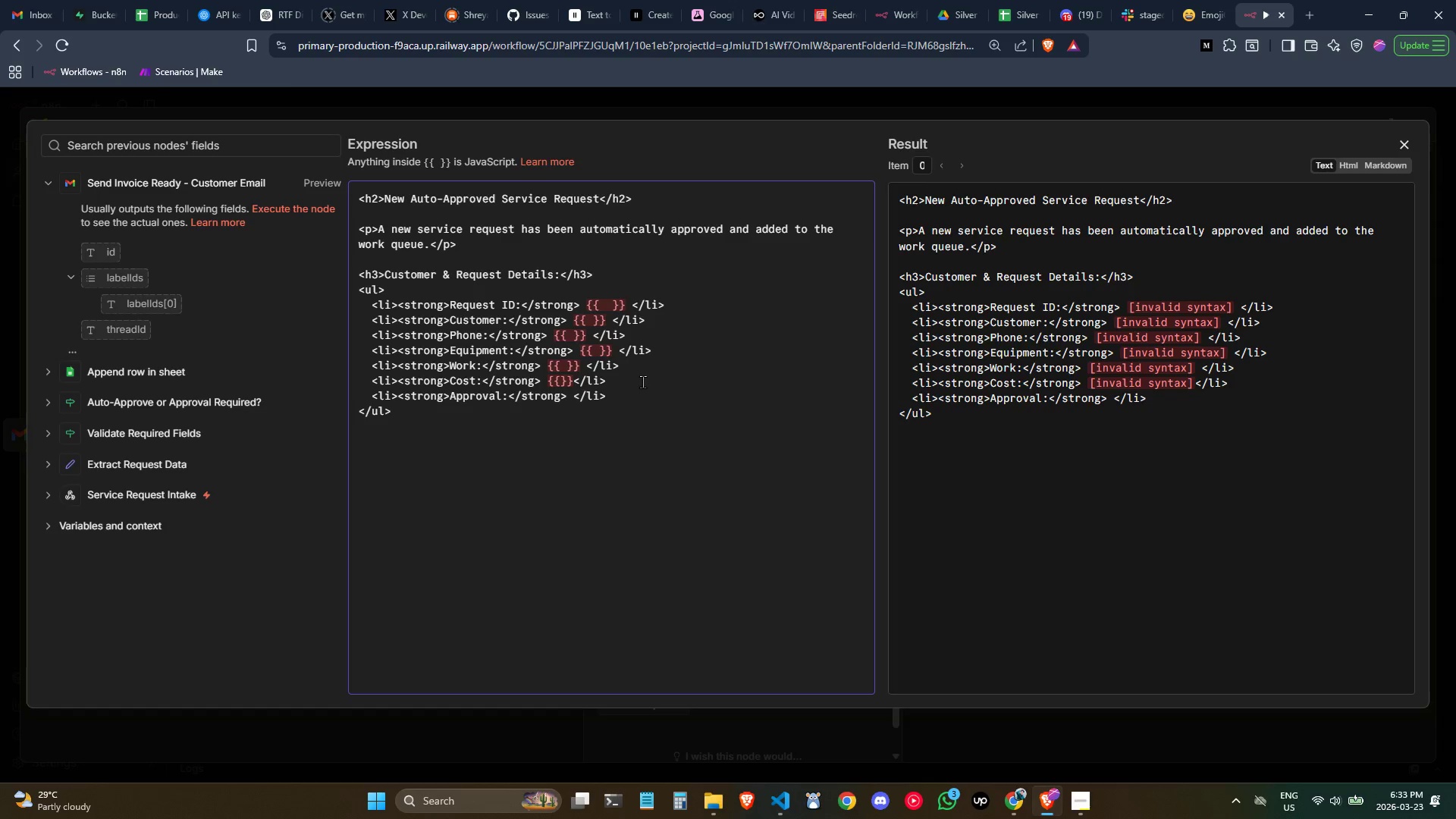 
key(ArrowLeft)
 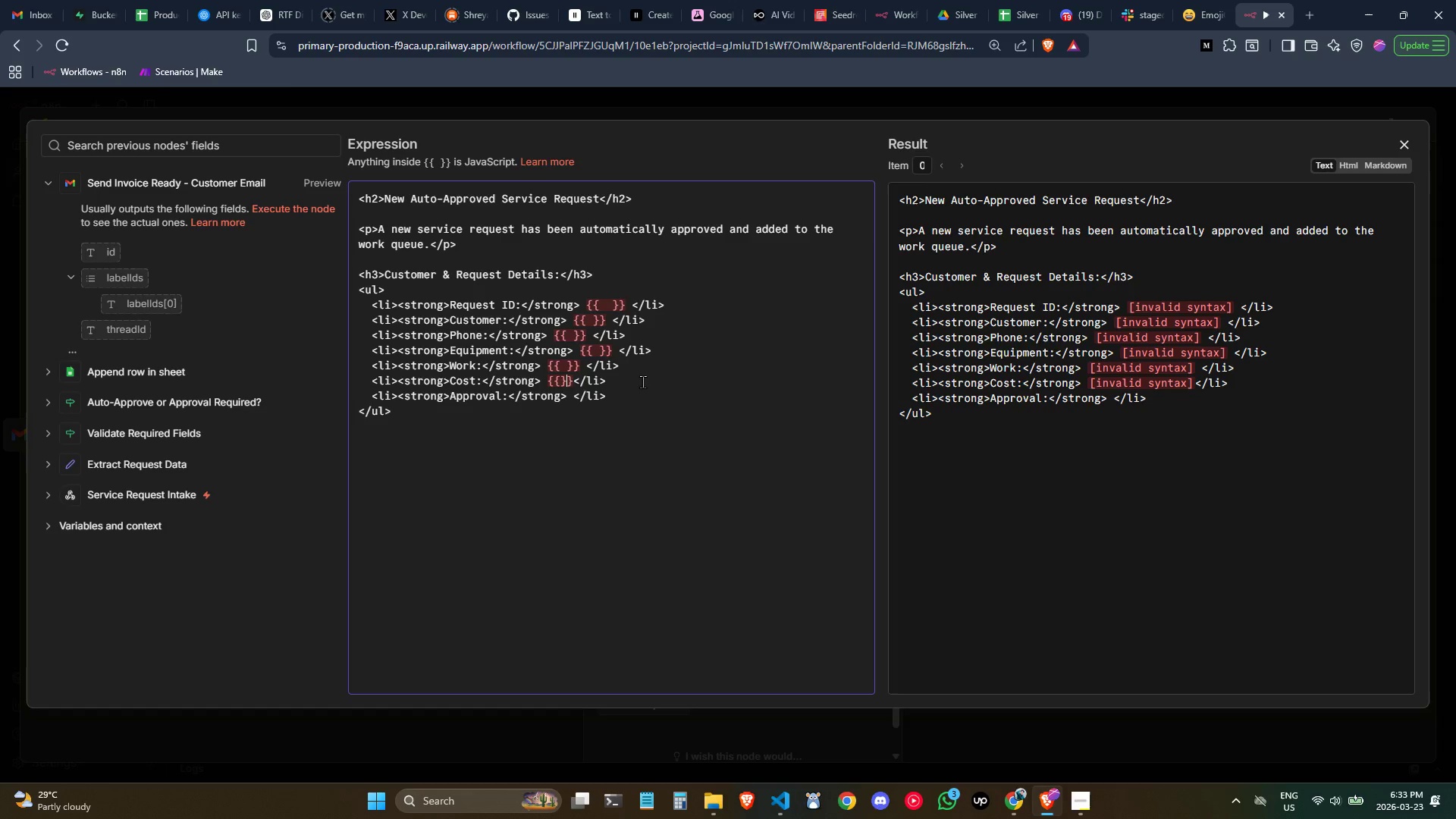 
key(ArrowRight)
 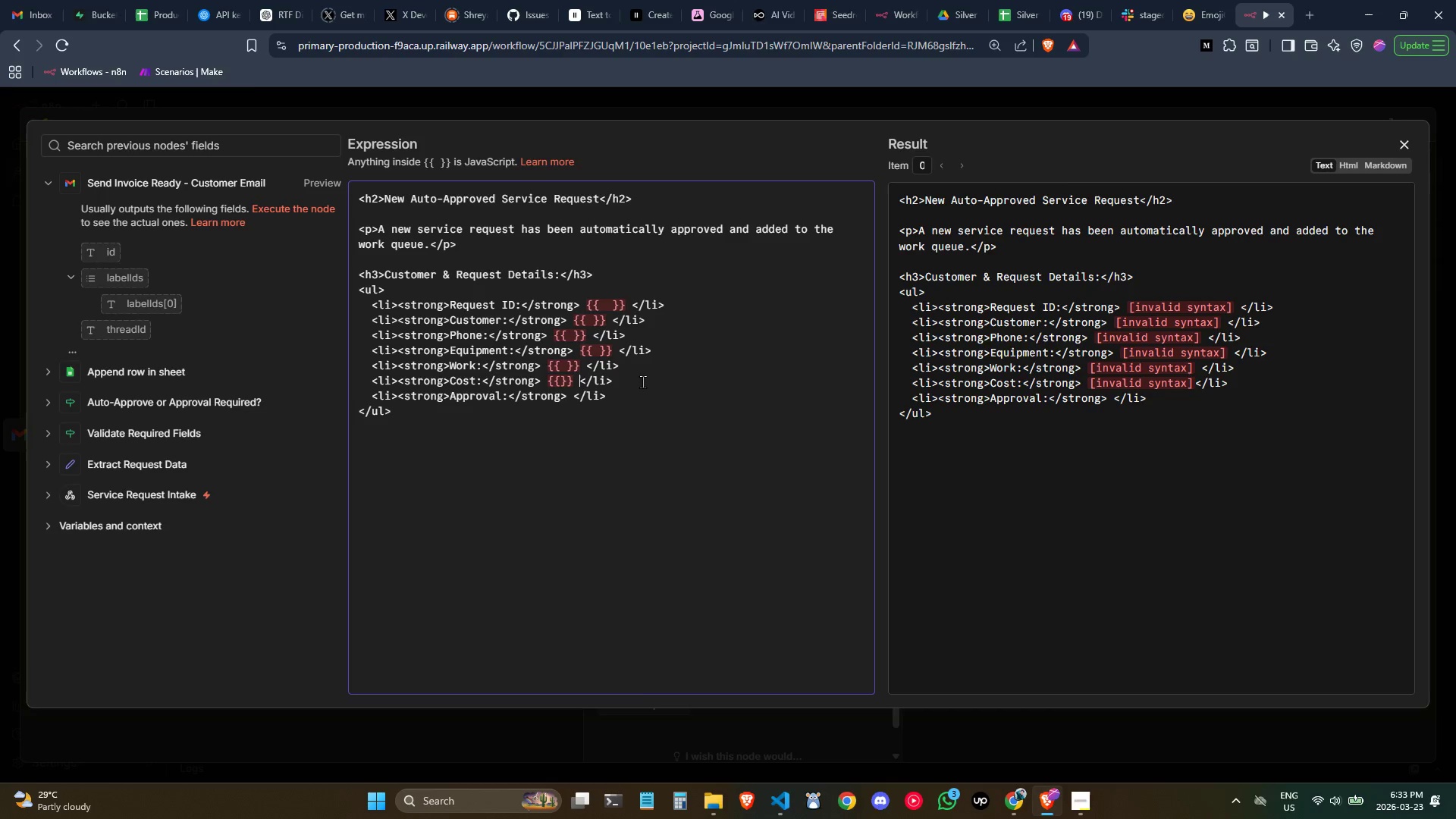 
key(Space)
 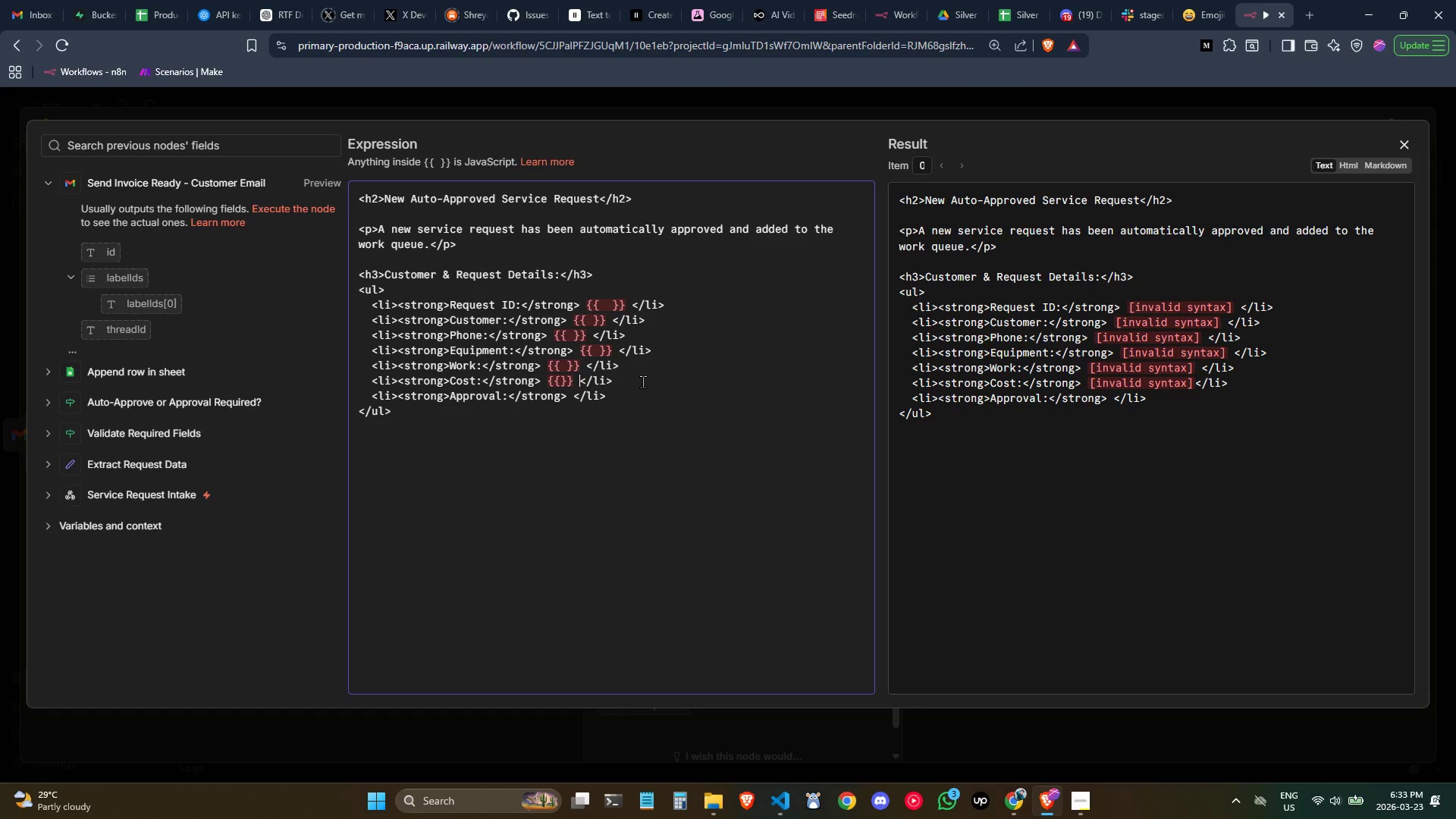 
key(ArrowLeft)
 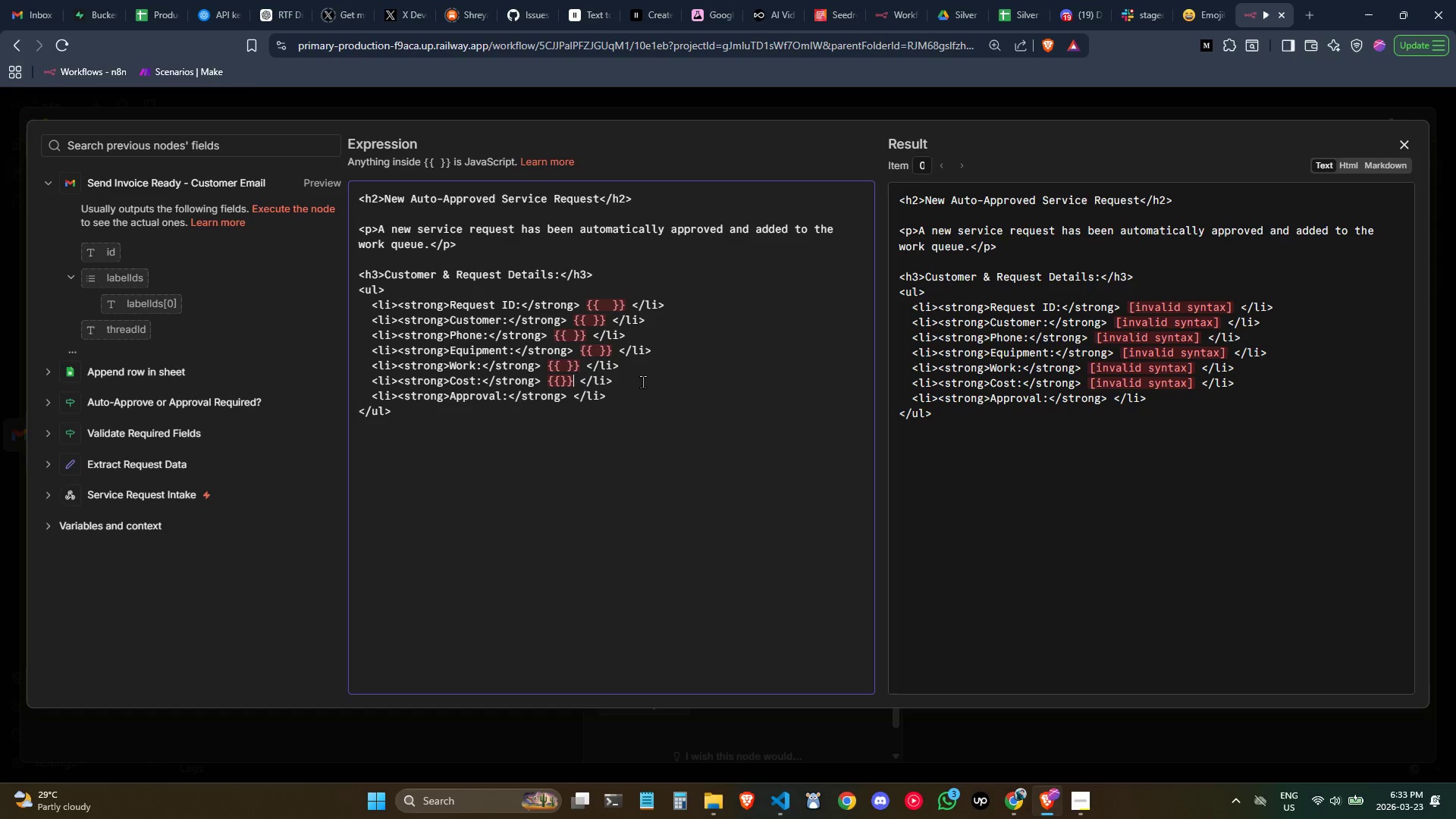 
key(ArrowLeft)
 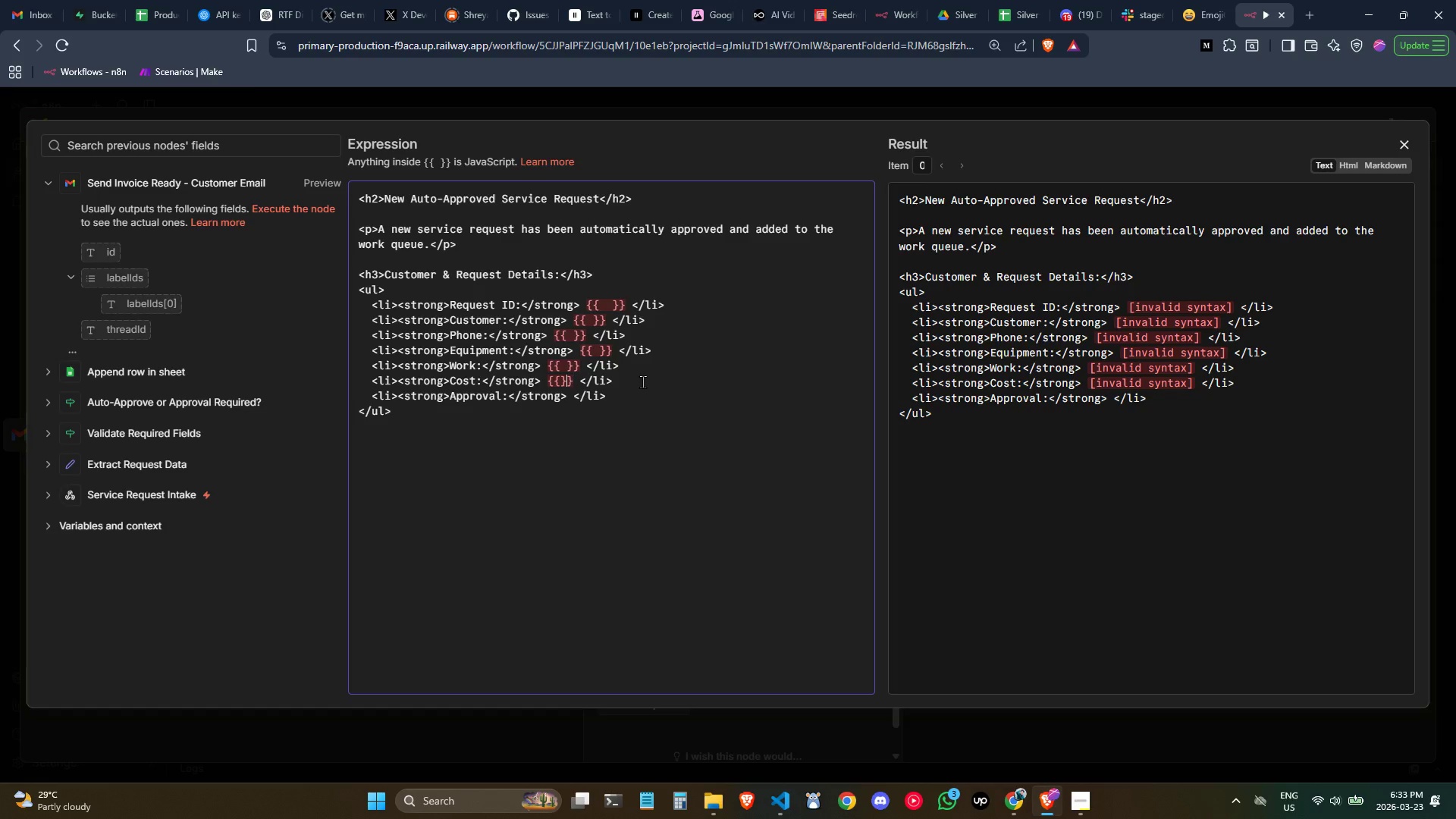 
key(ArrowLeft)
 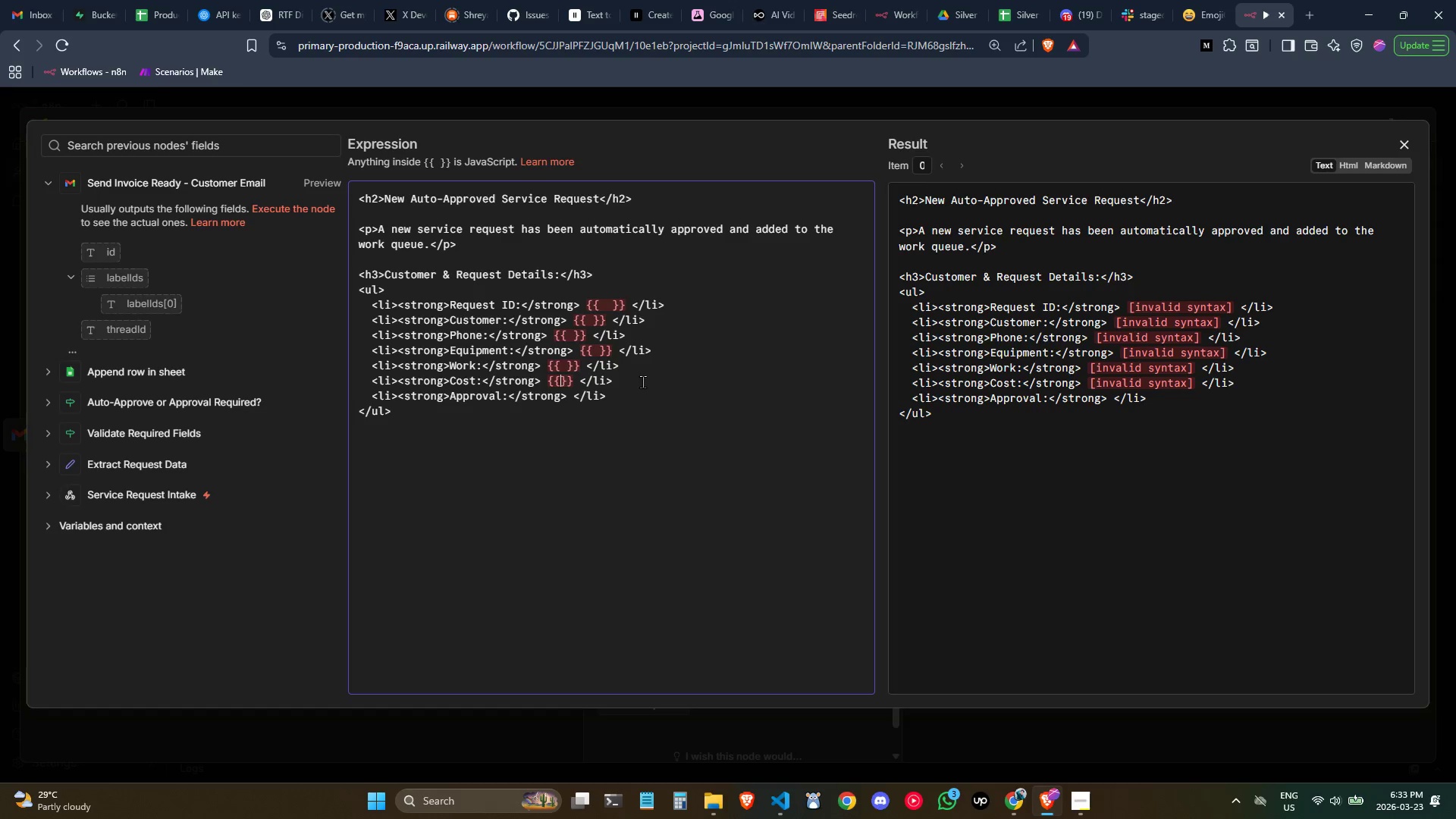 
key(ArrowLeft)
 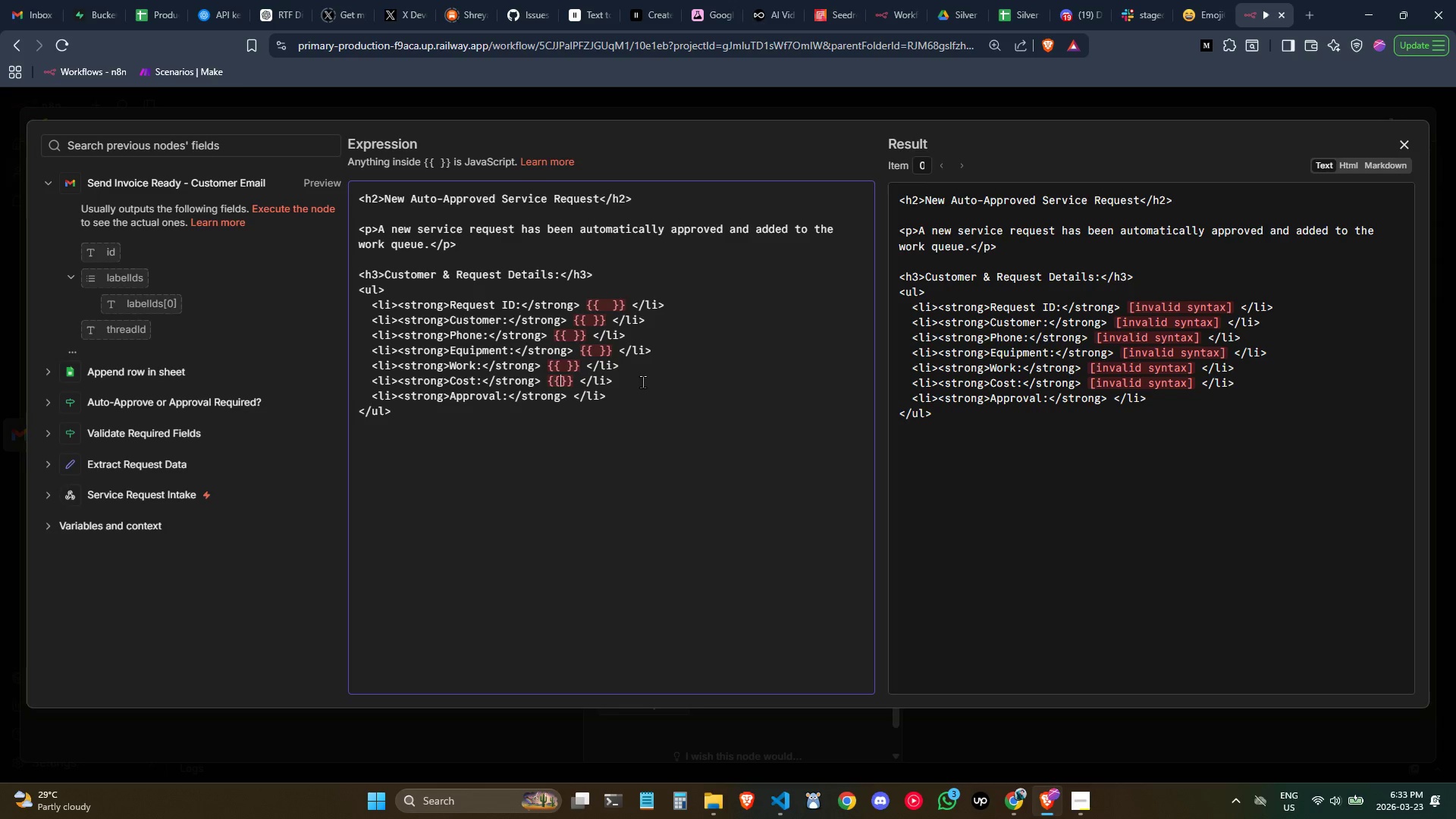 
key(ArrowRight)
 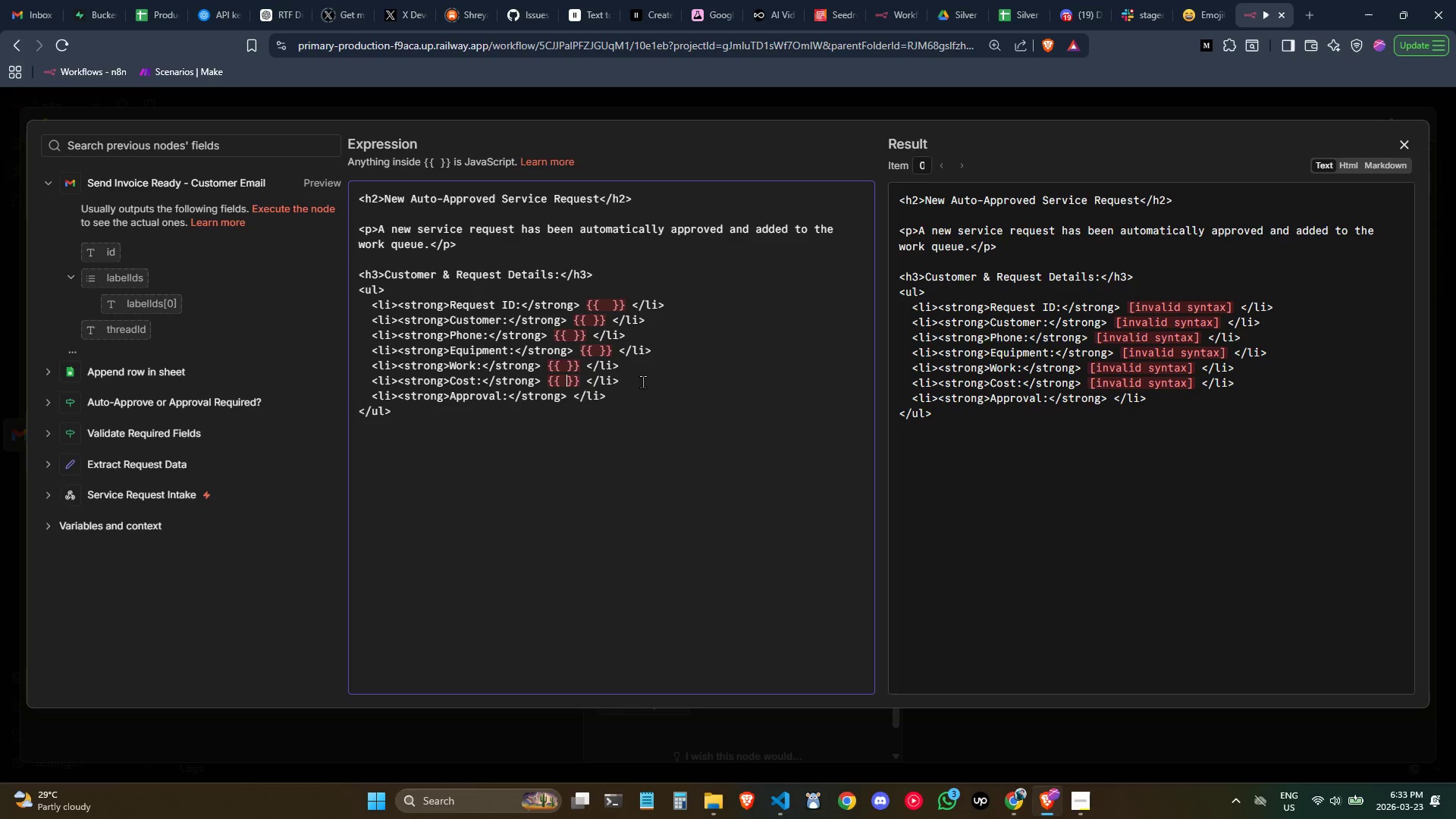 
key(Space)
 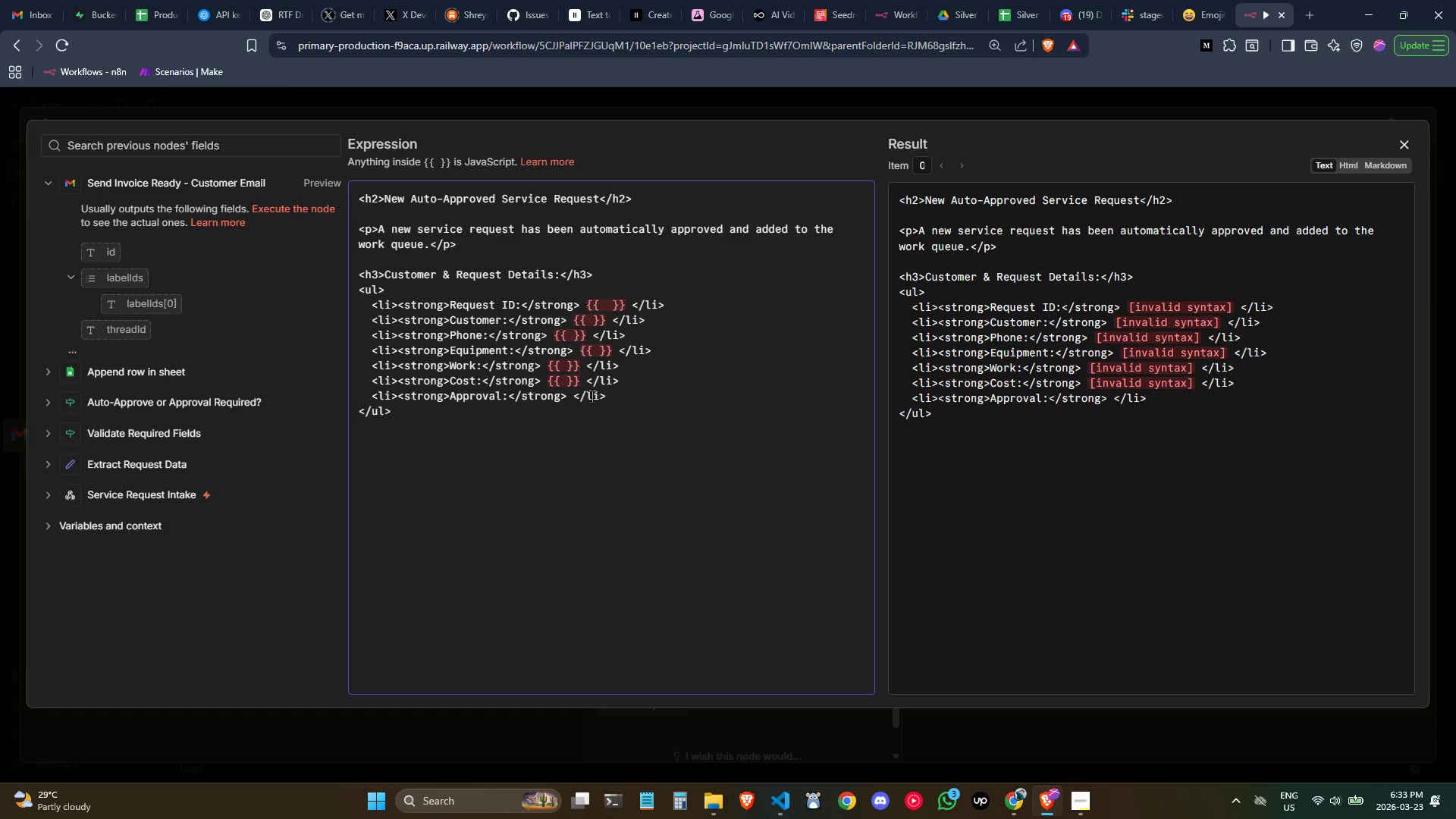 
left_click([574, 396])
 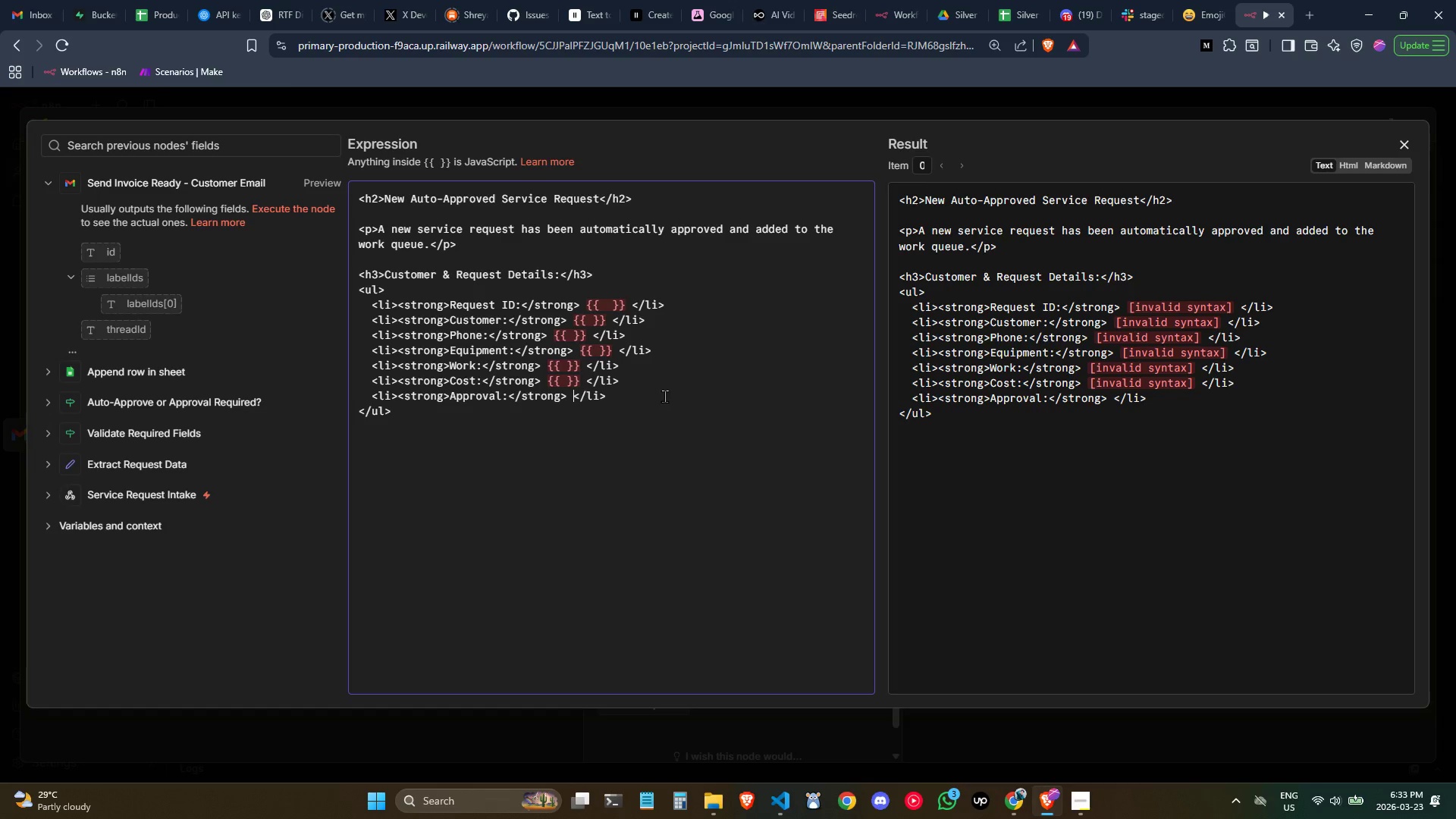 
key(Shift+BracketLeft)
 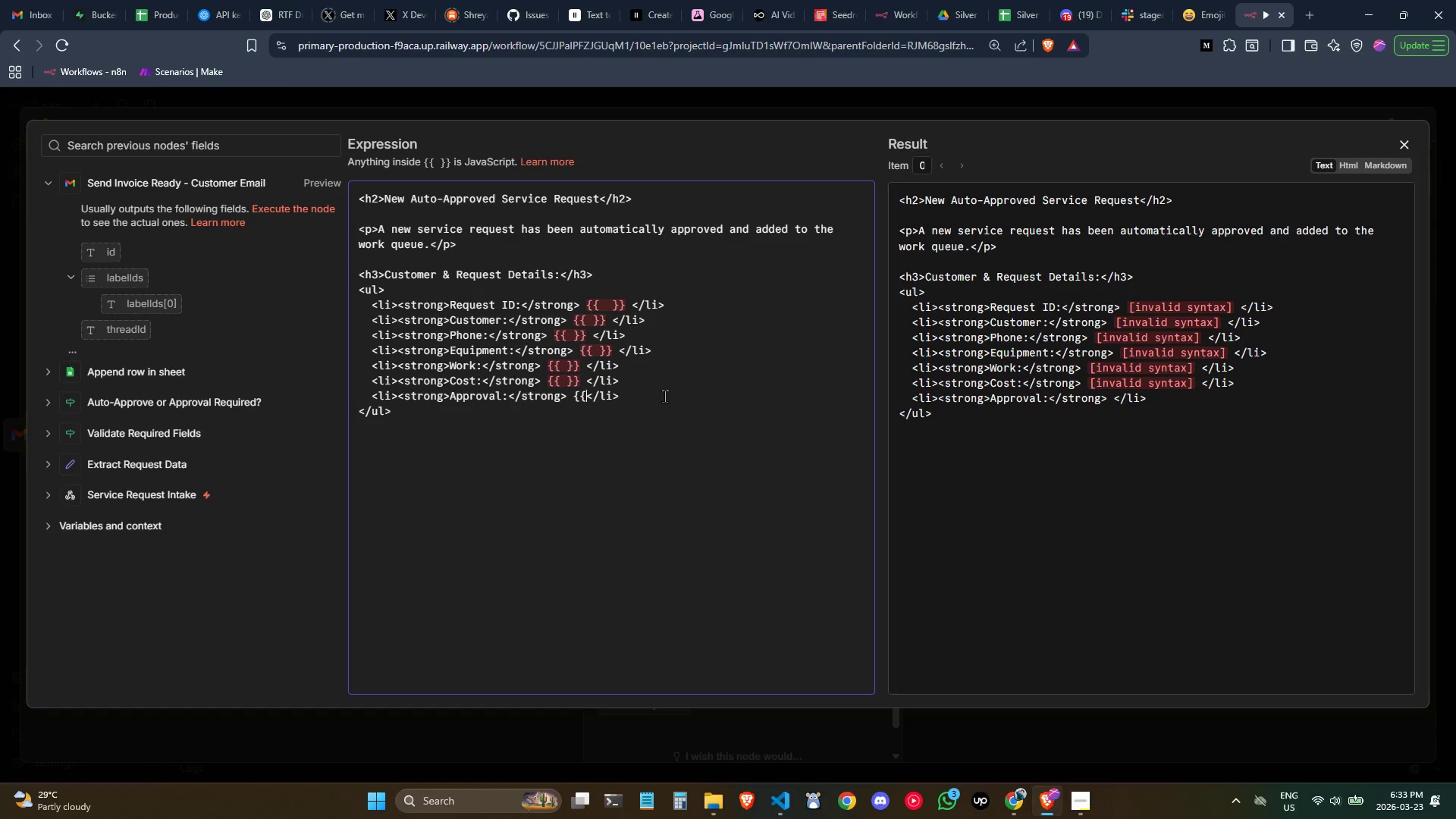 
key(Shift+BracketLeft)
 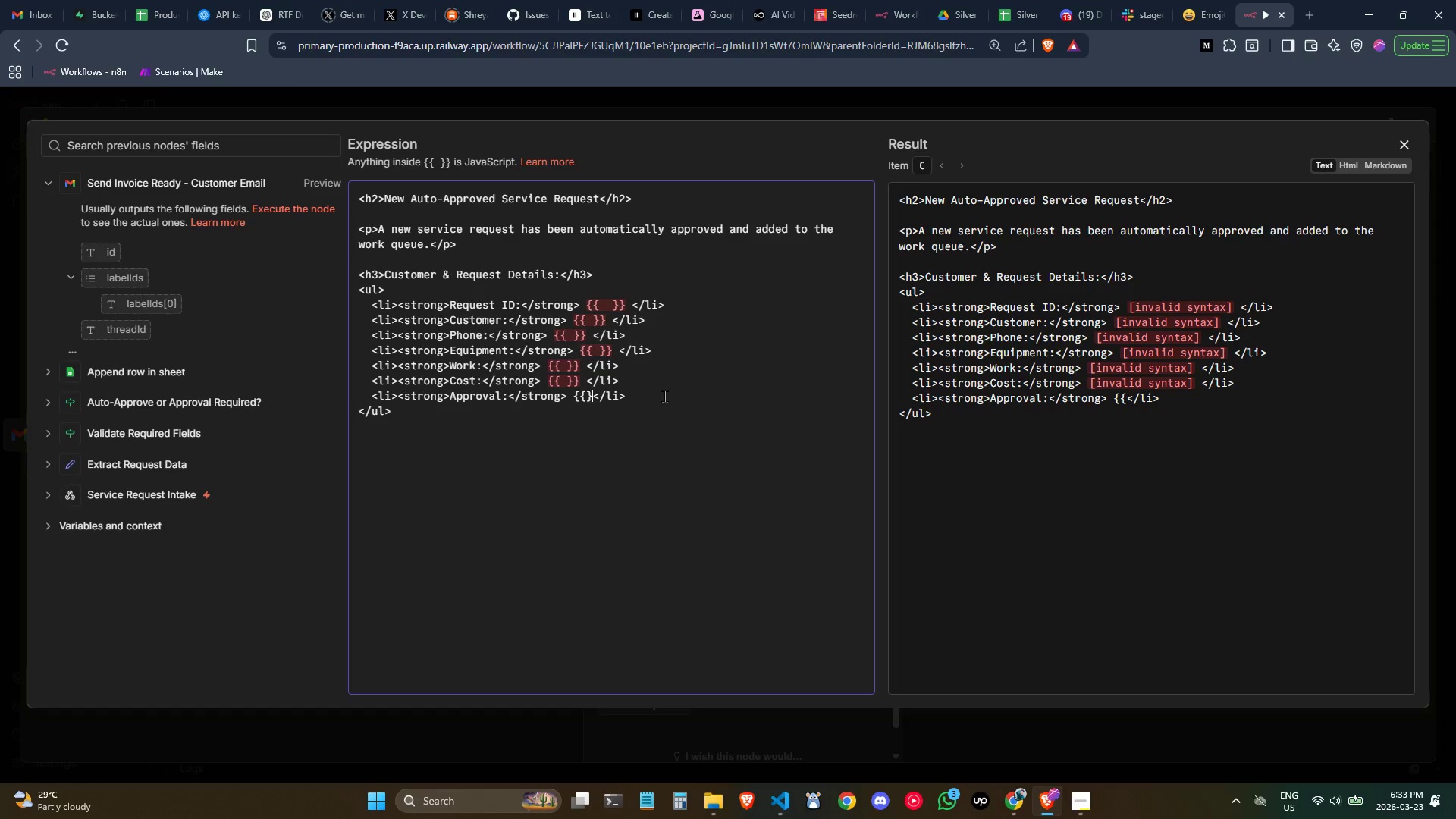 
key(Shift+BracketRight)
 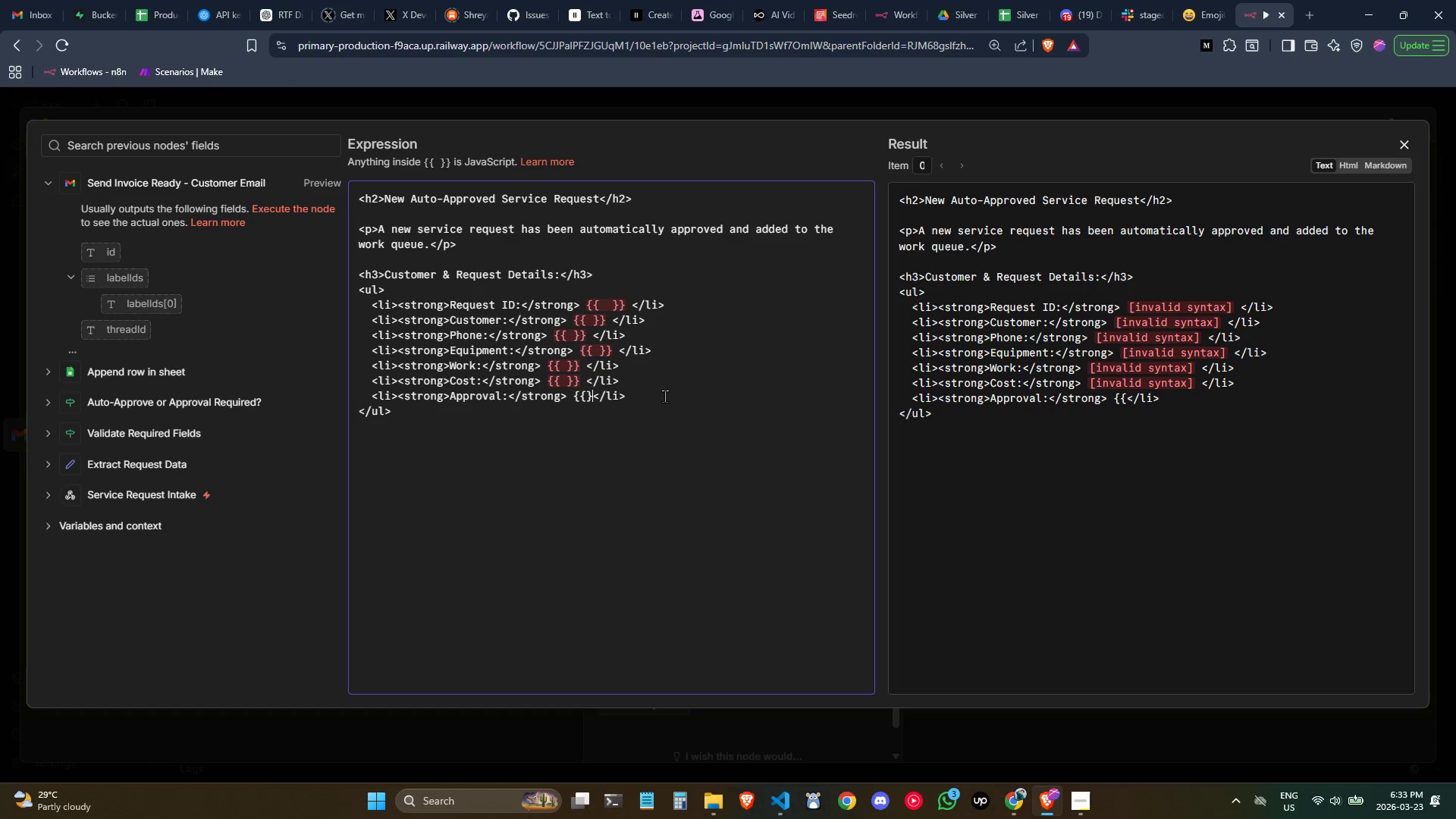 
key(Shift+BracketRight)
 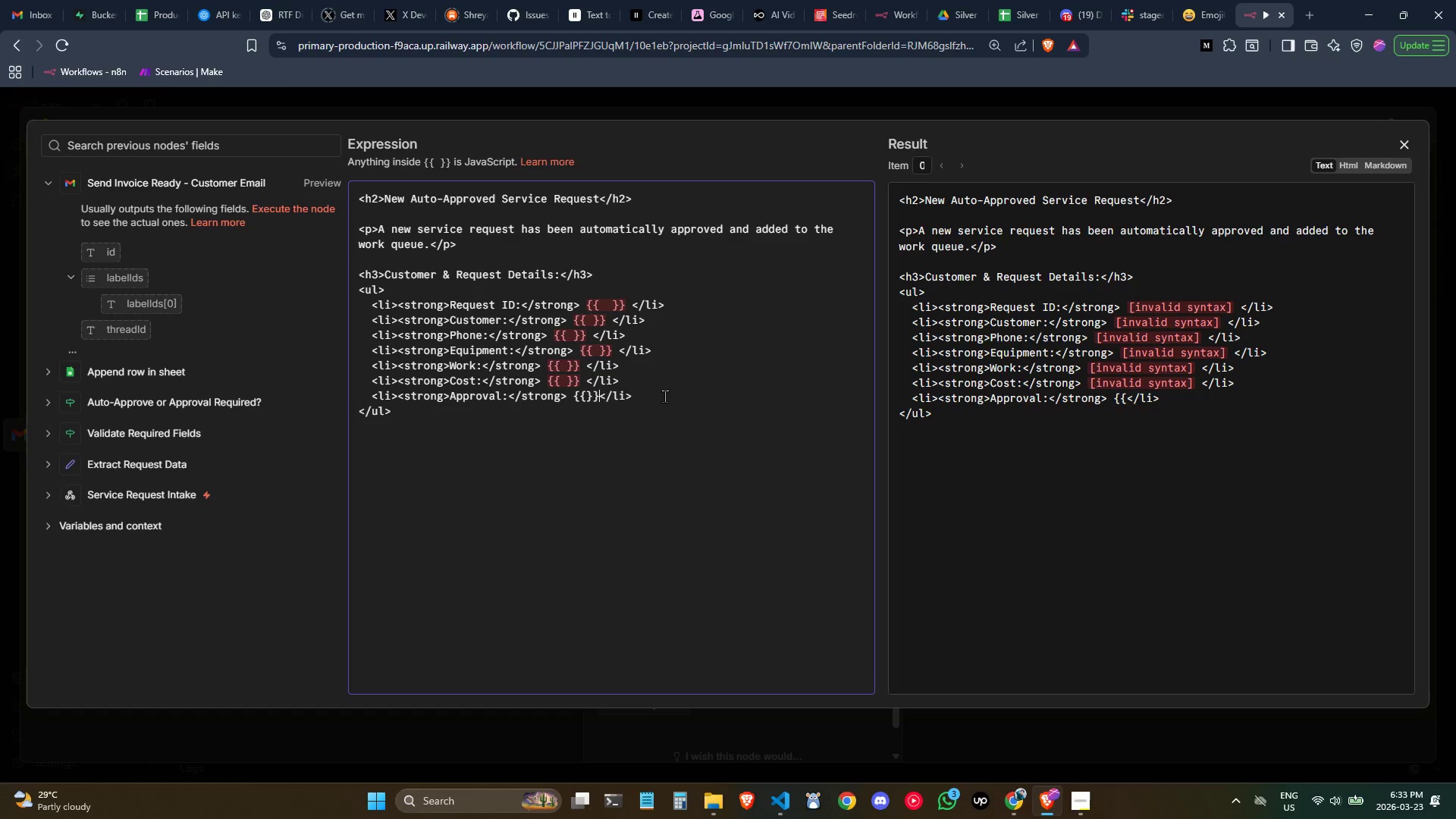 
key(Space)
 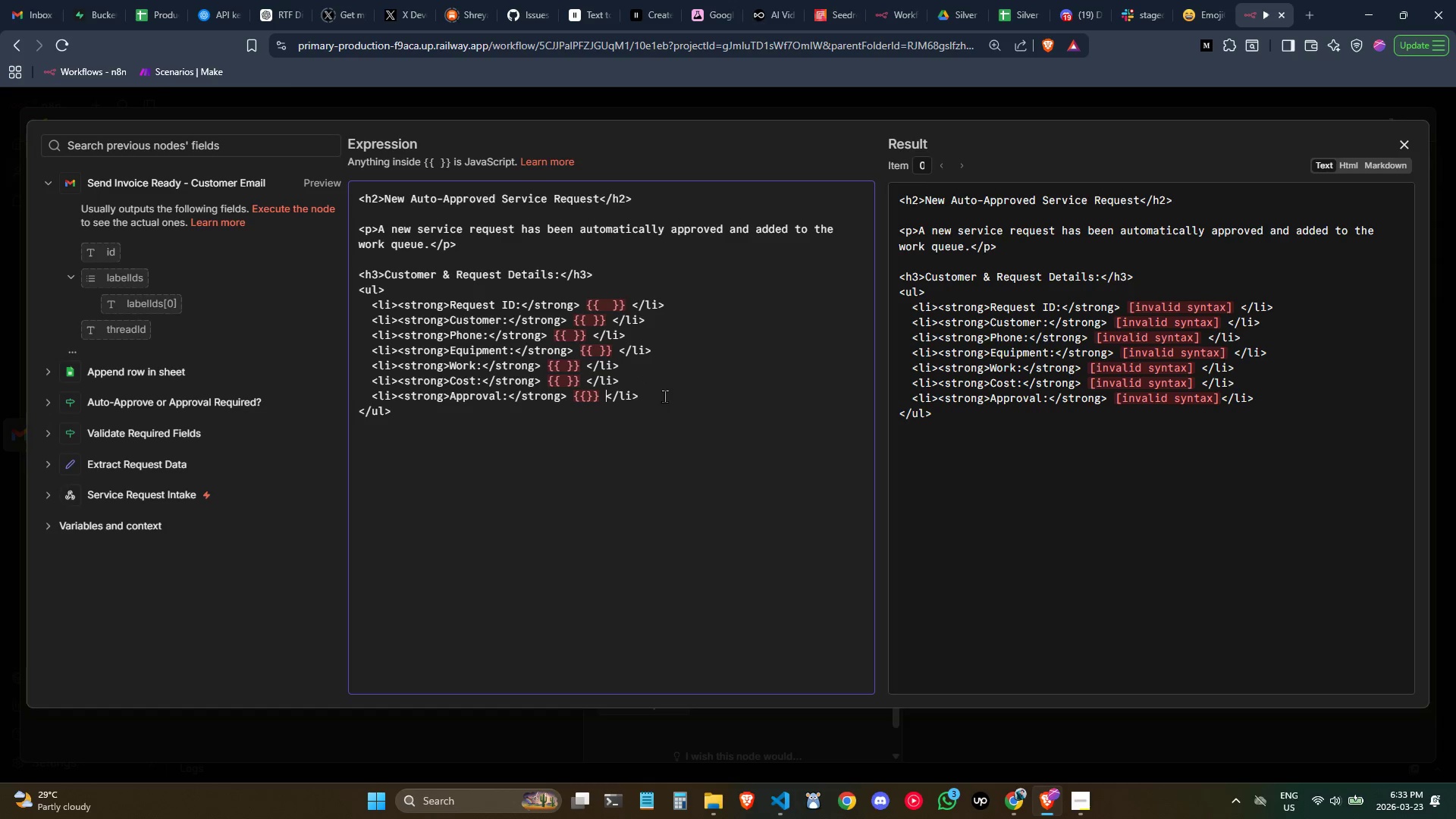 
key(ArrowLeft)
 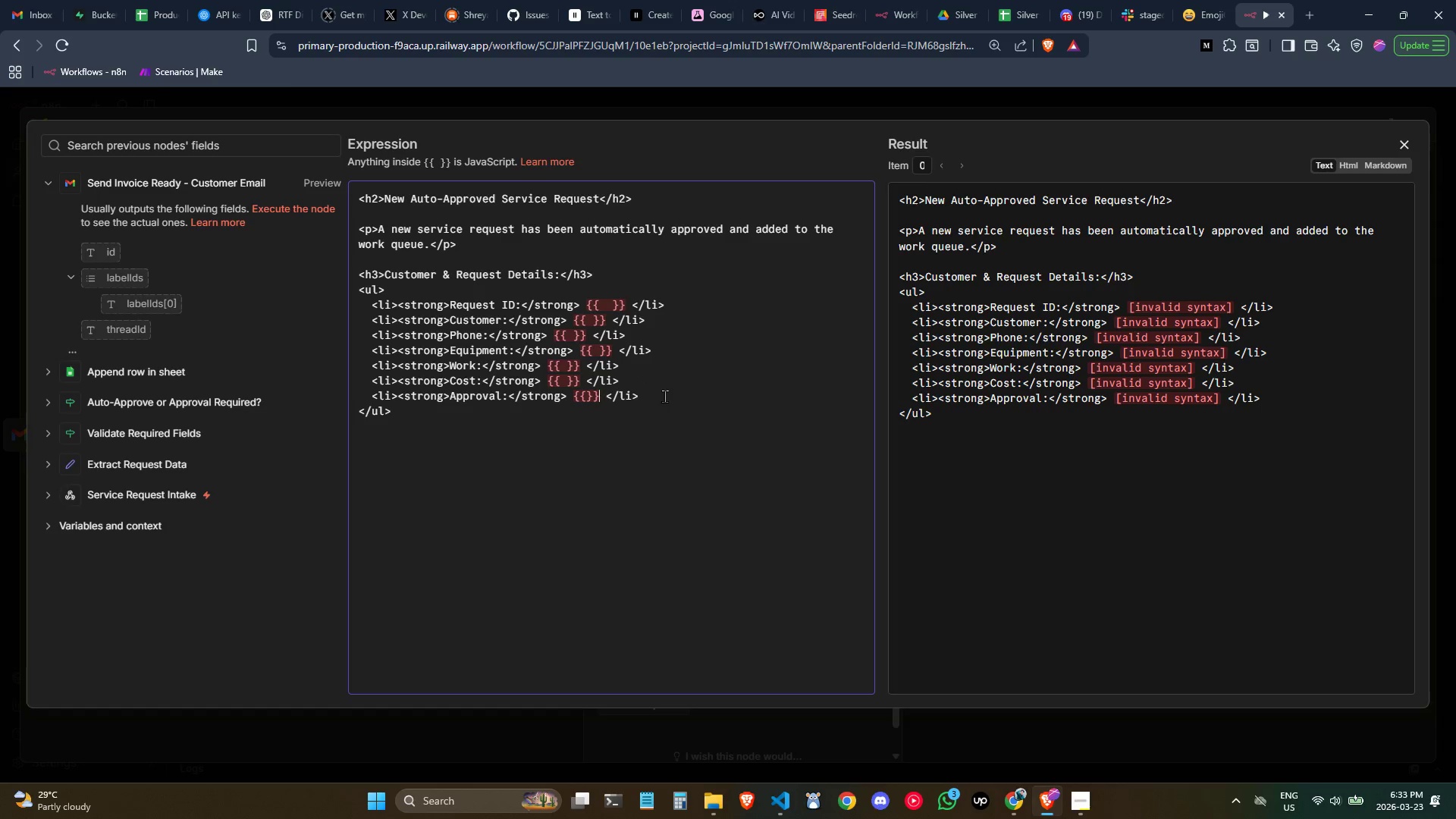 
key(ArrowLeft)
 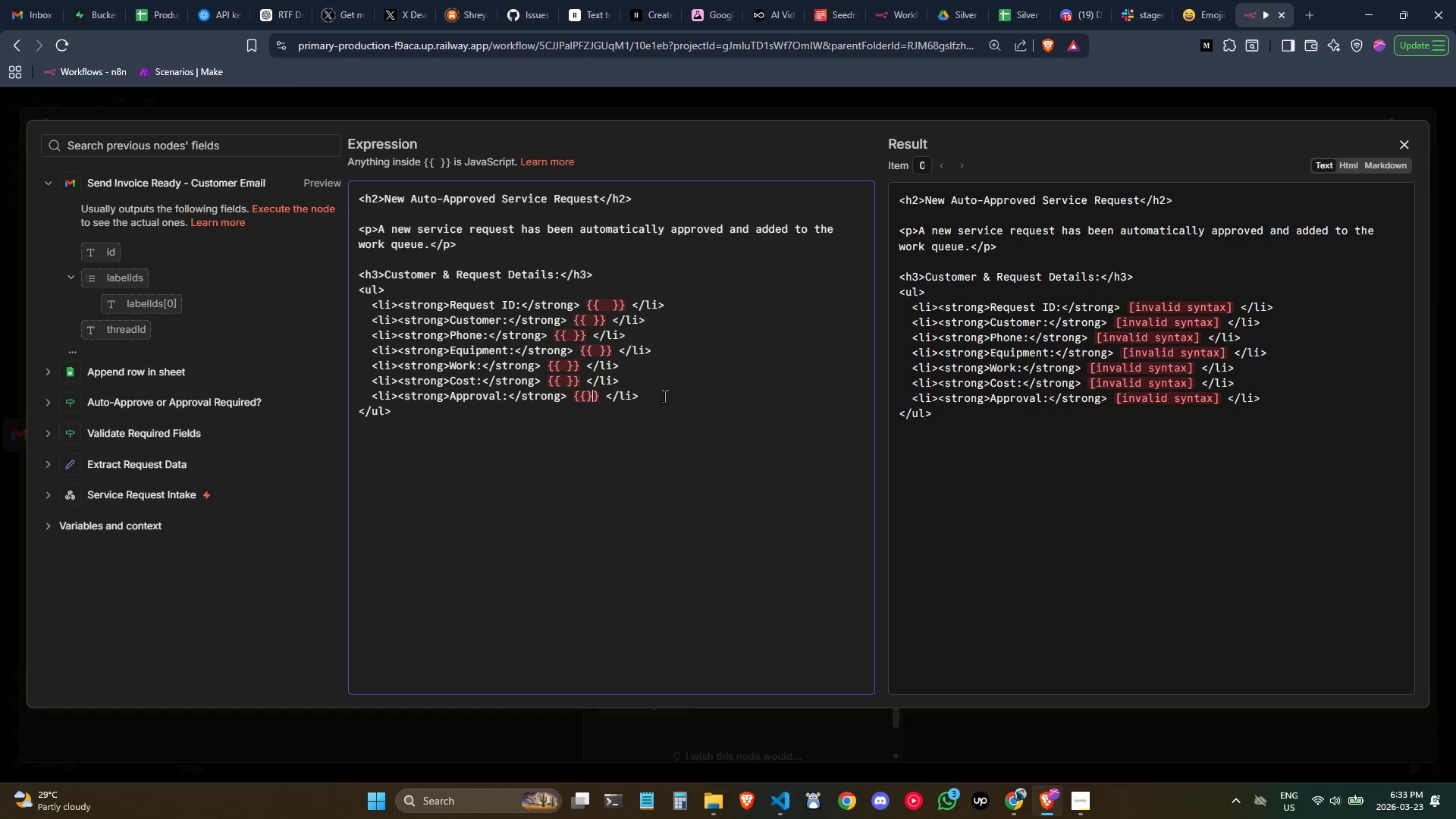 
key(ArrowLeft)
 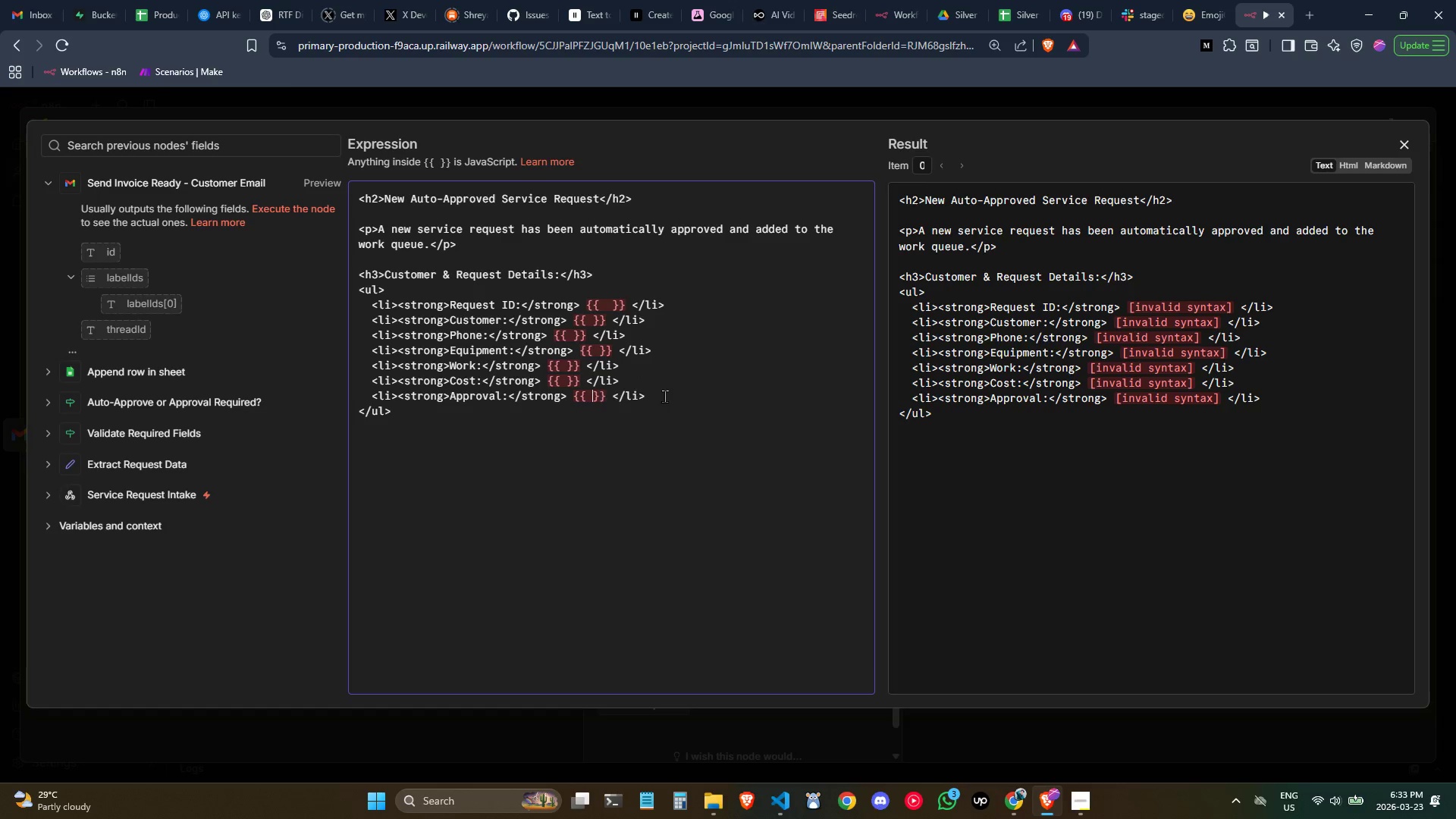 
key(Space)
 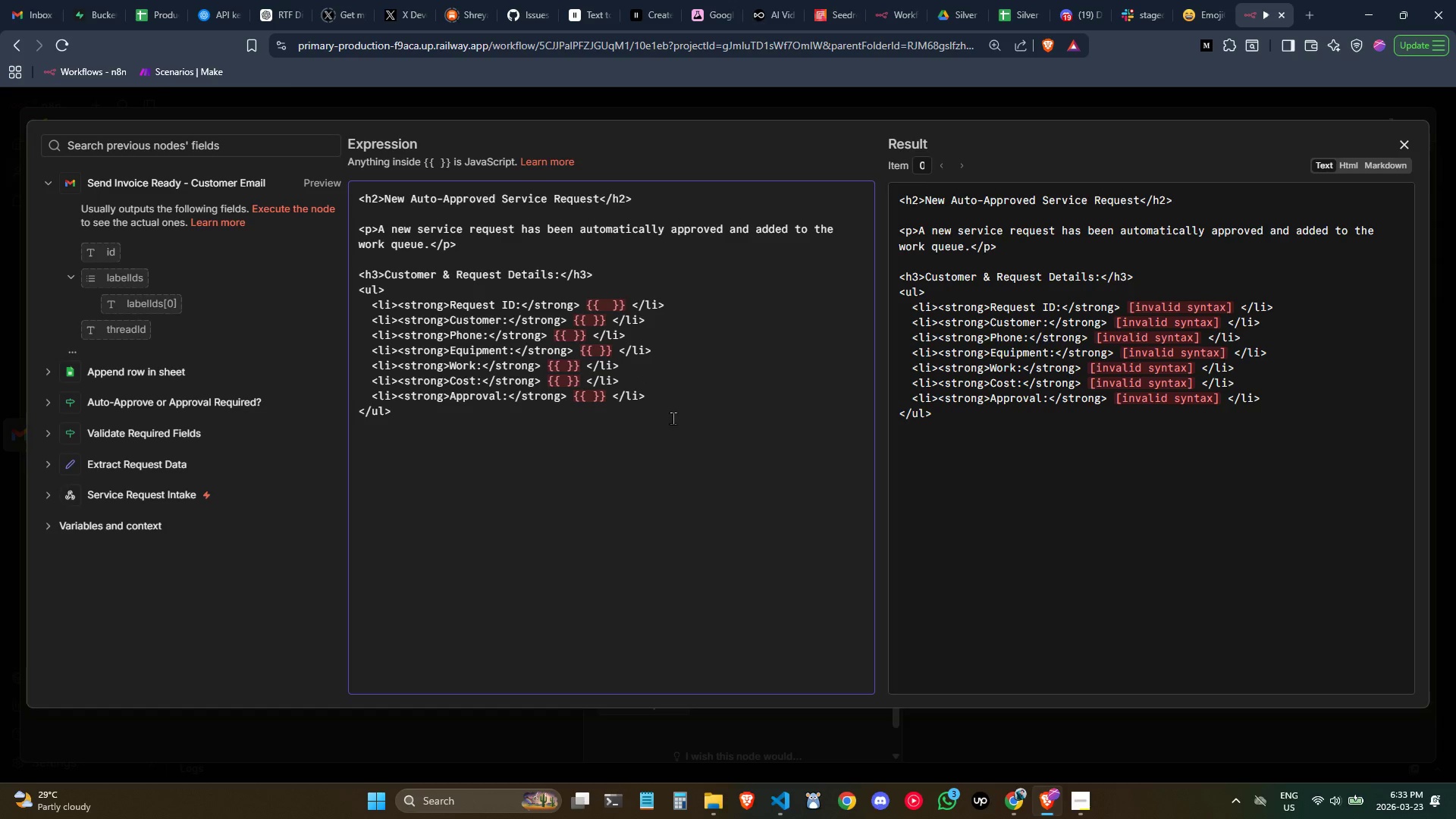 
left_click([673, 418])
 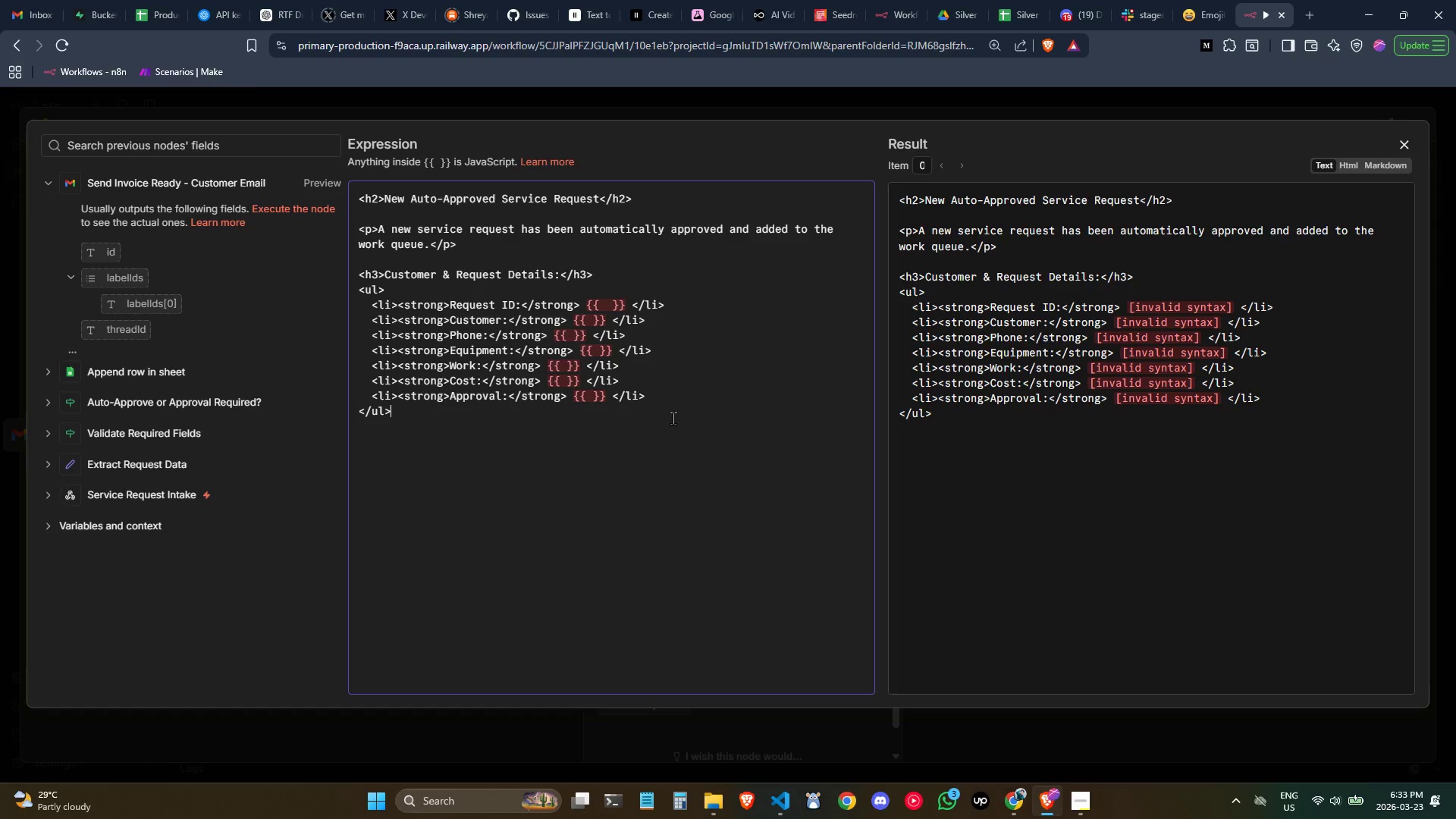 
wait(10.23)
 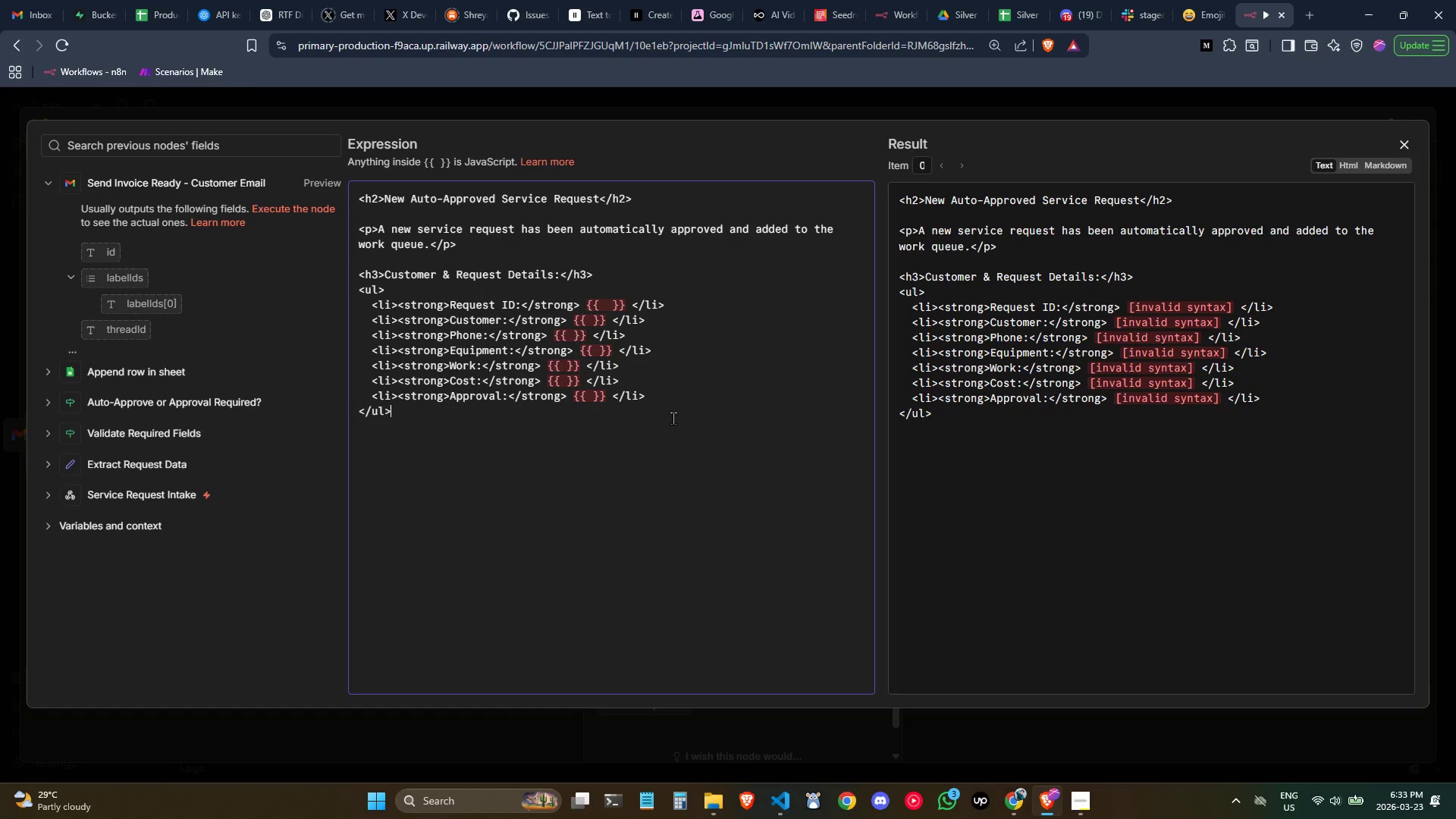 
left_click_drag(start_coordinate=[608, 394], to_coordinate=[575, 392])
 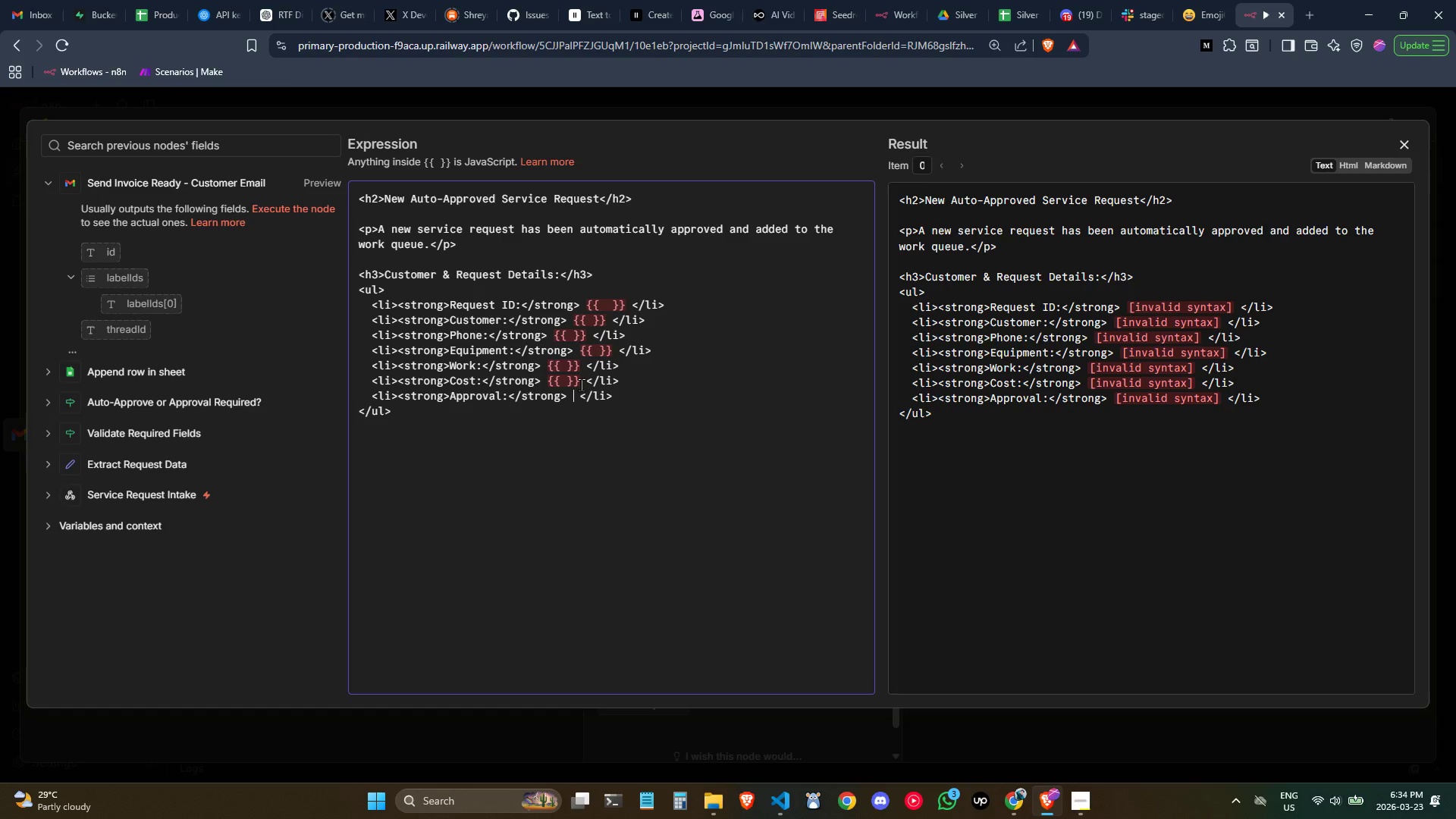 
key(Backspace)
type(Automatic (Standard Equipment, under $85)
 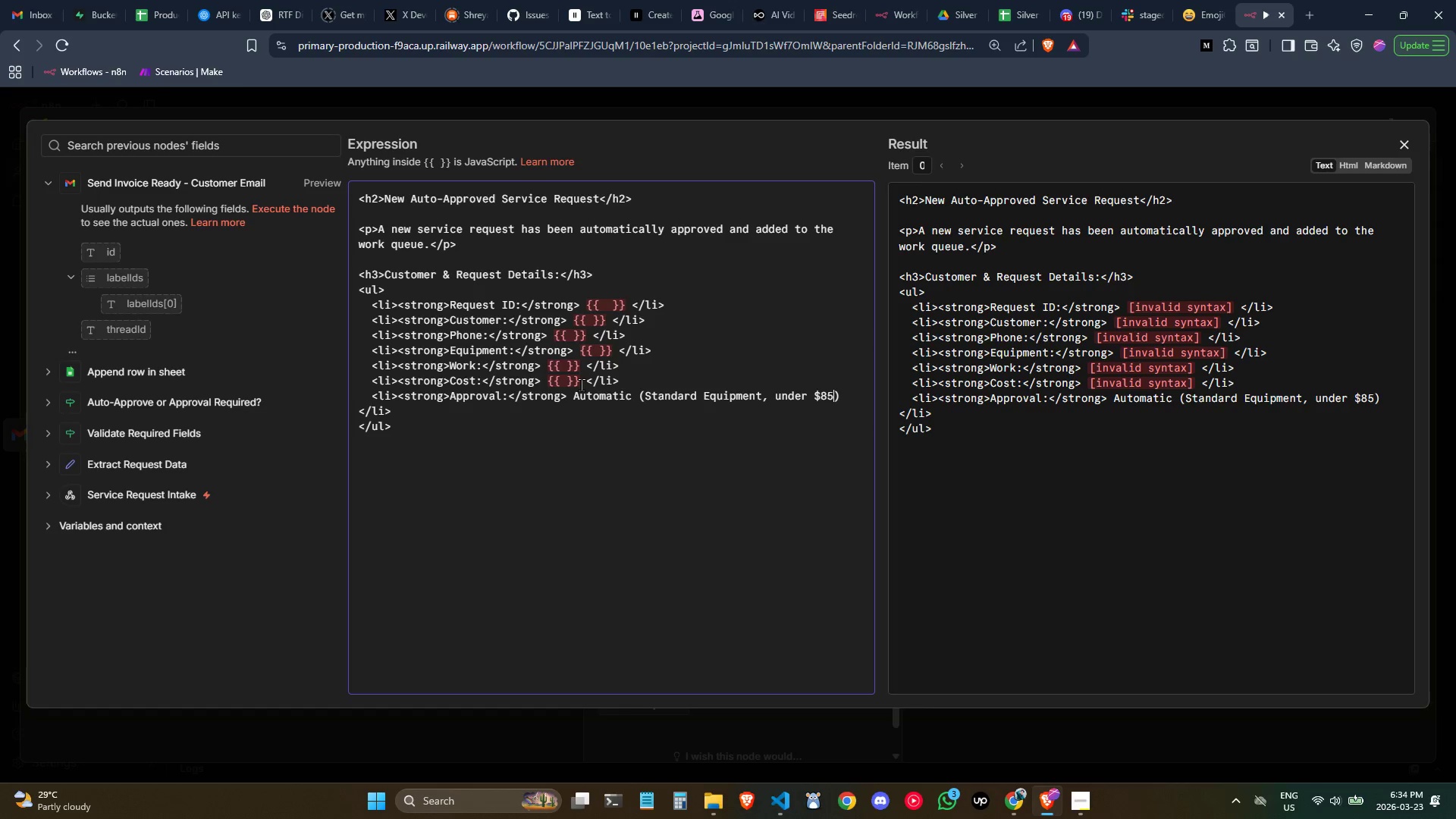 
wait(13.0)
 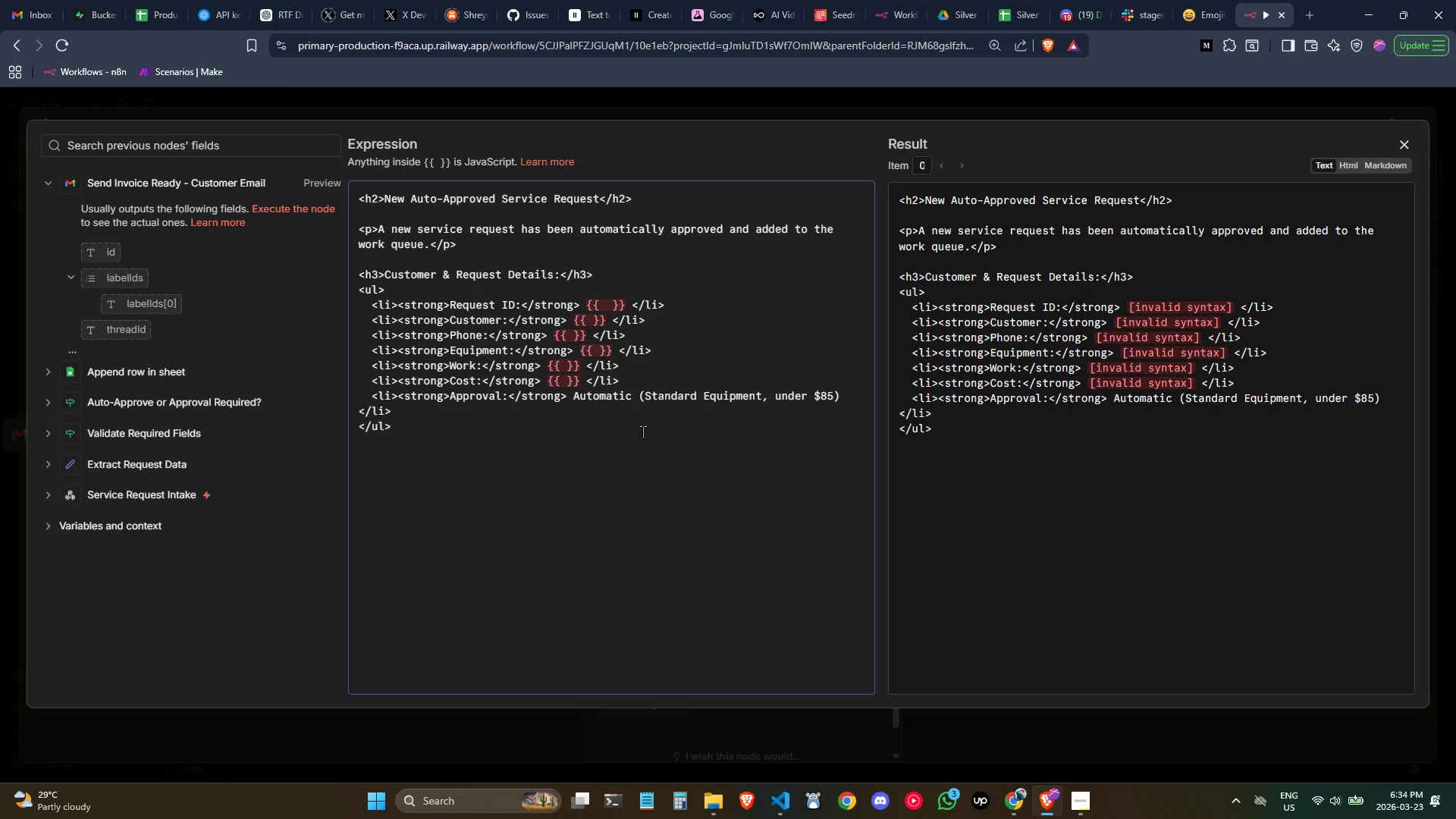 
left_click_drag(start_coordinate=[1014, 196], to_coordinate=[996, 194])
 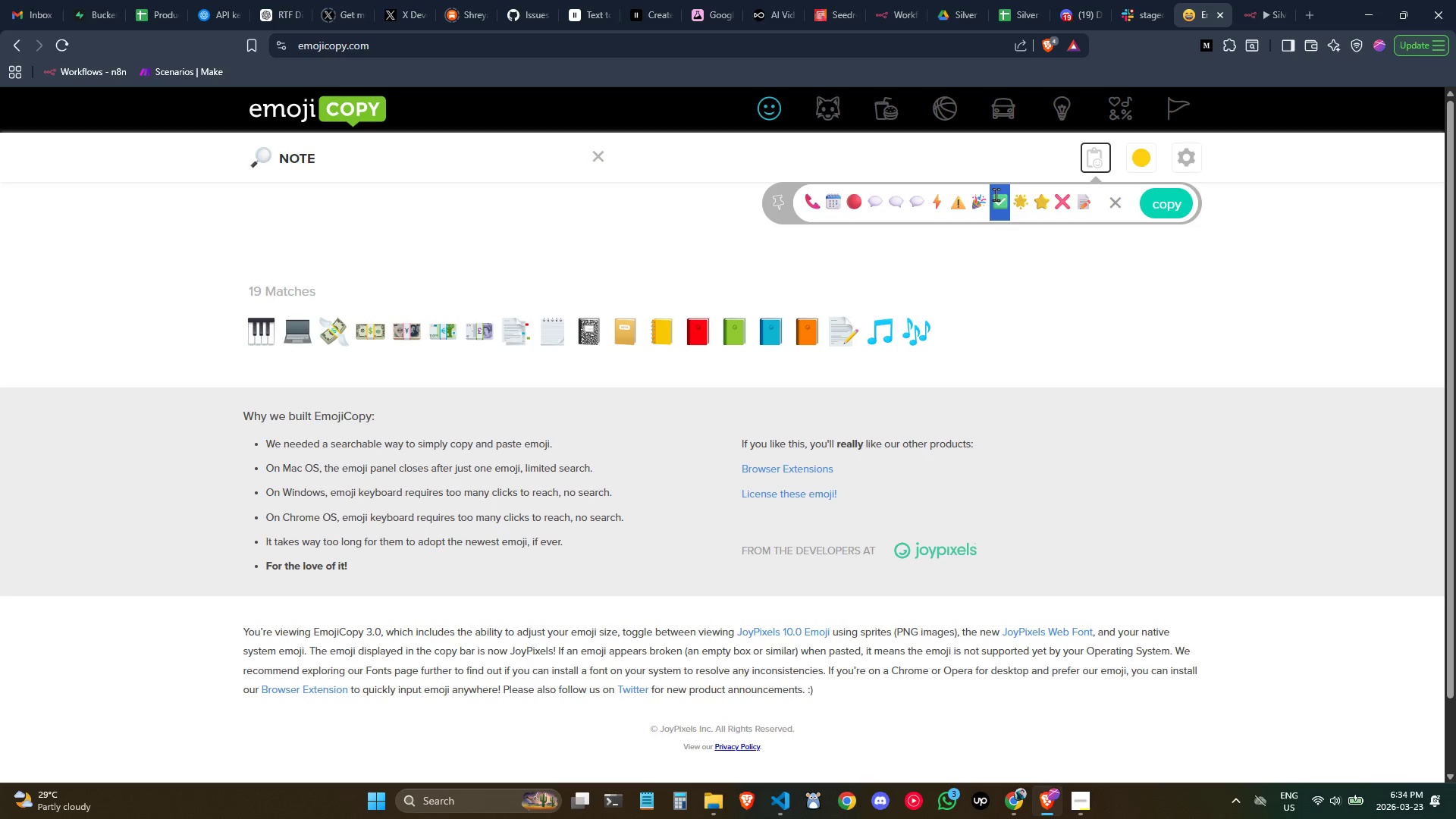 
key(Control+C)
 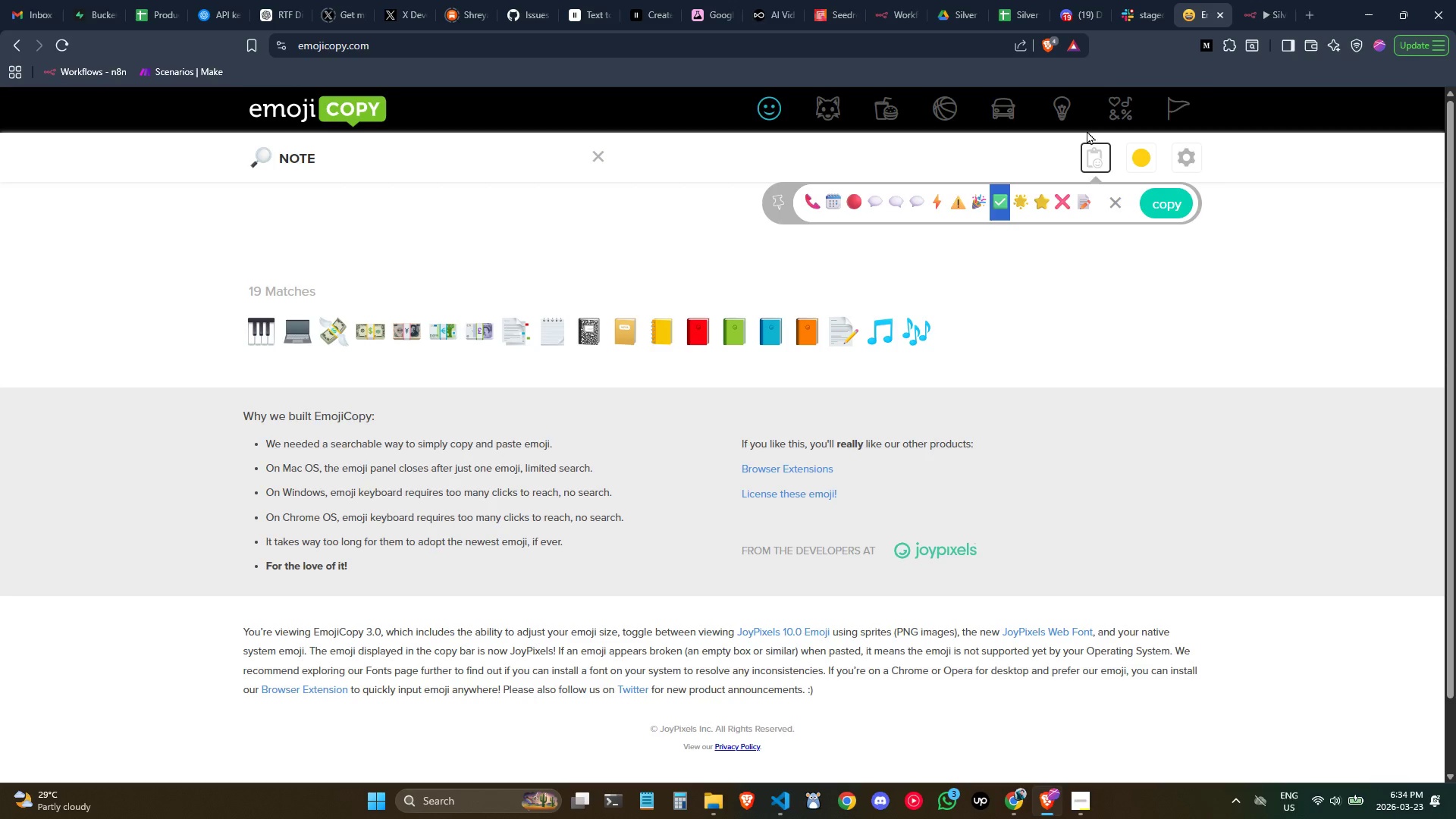 
key(Control+C)
 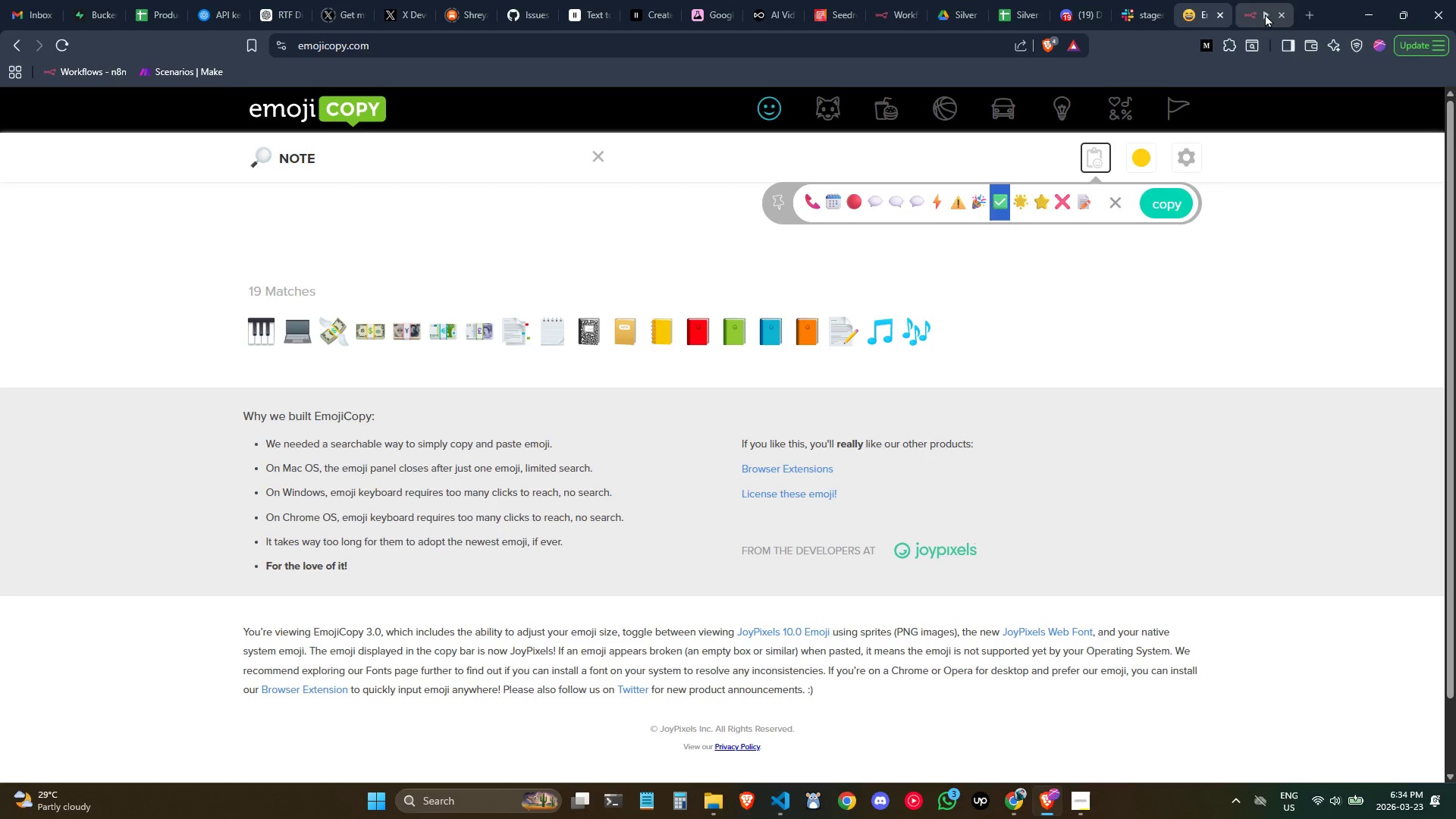 
left_click([1257, 13])
 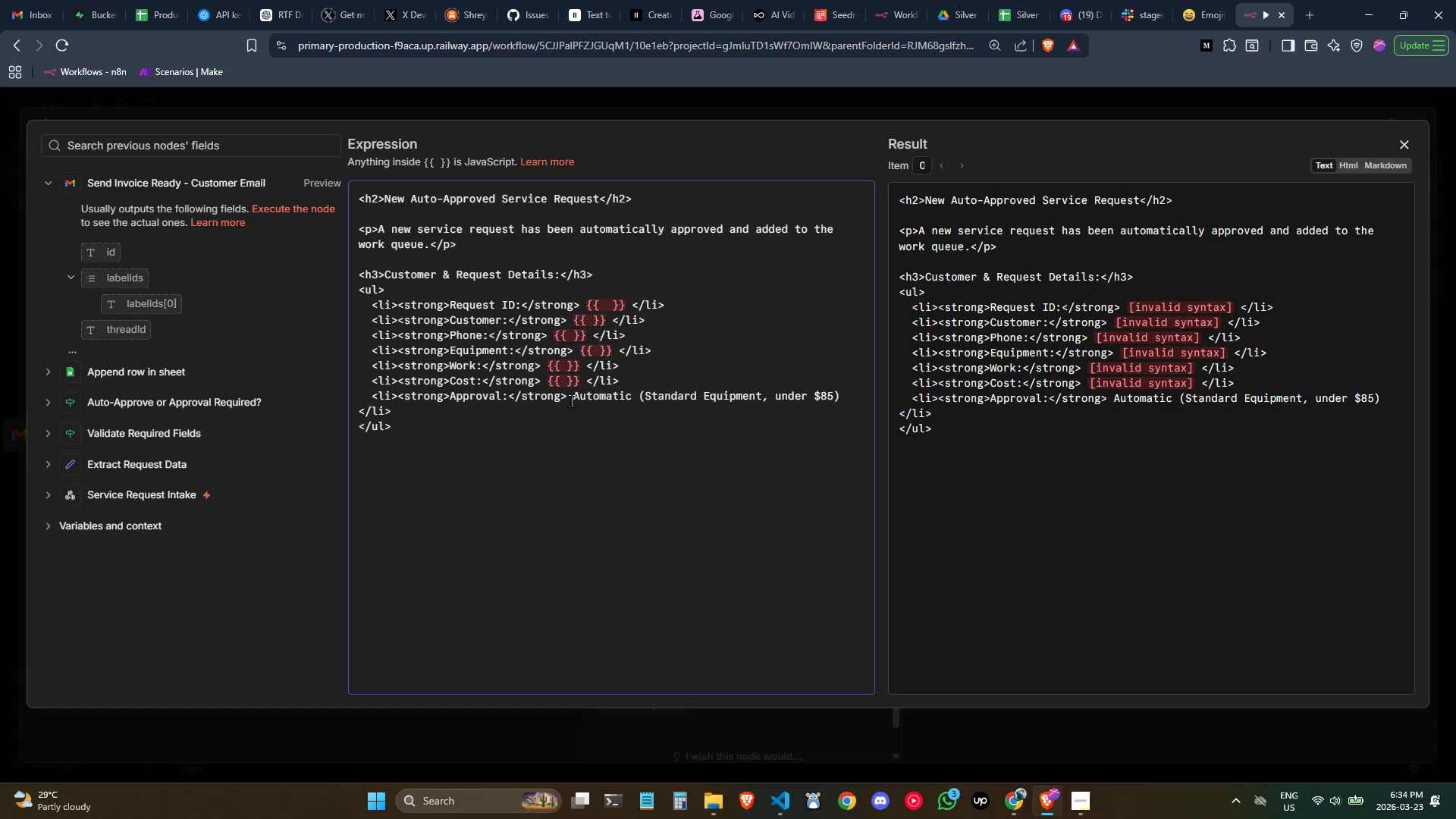 
left_click([569, 395])
 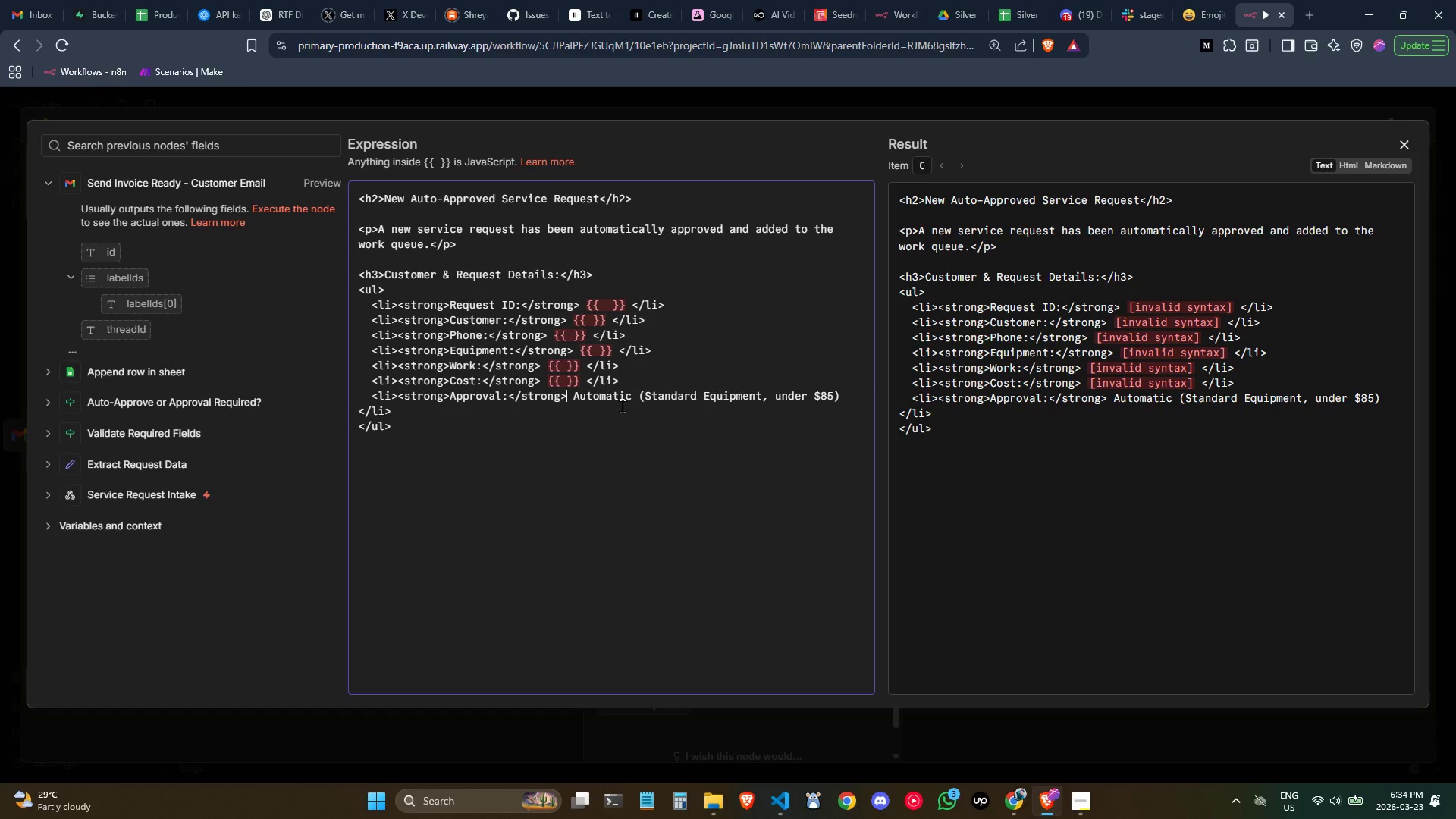 
key(Control+ControlLeft)
 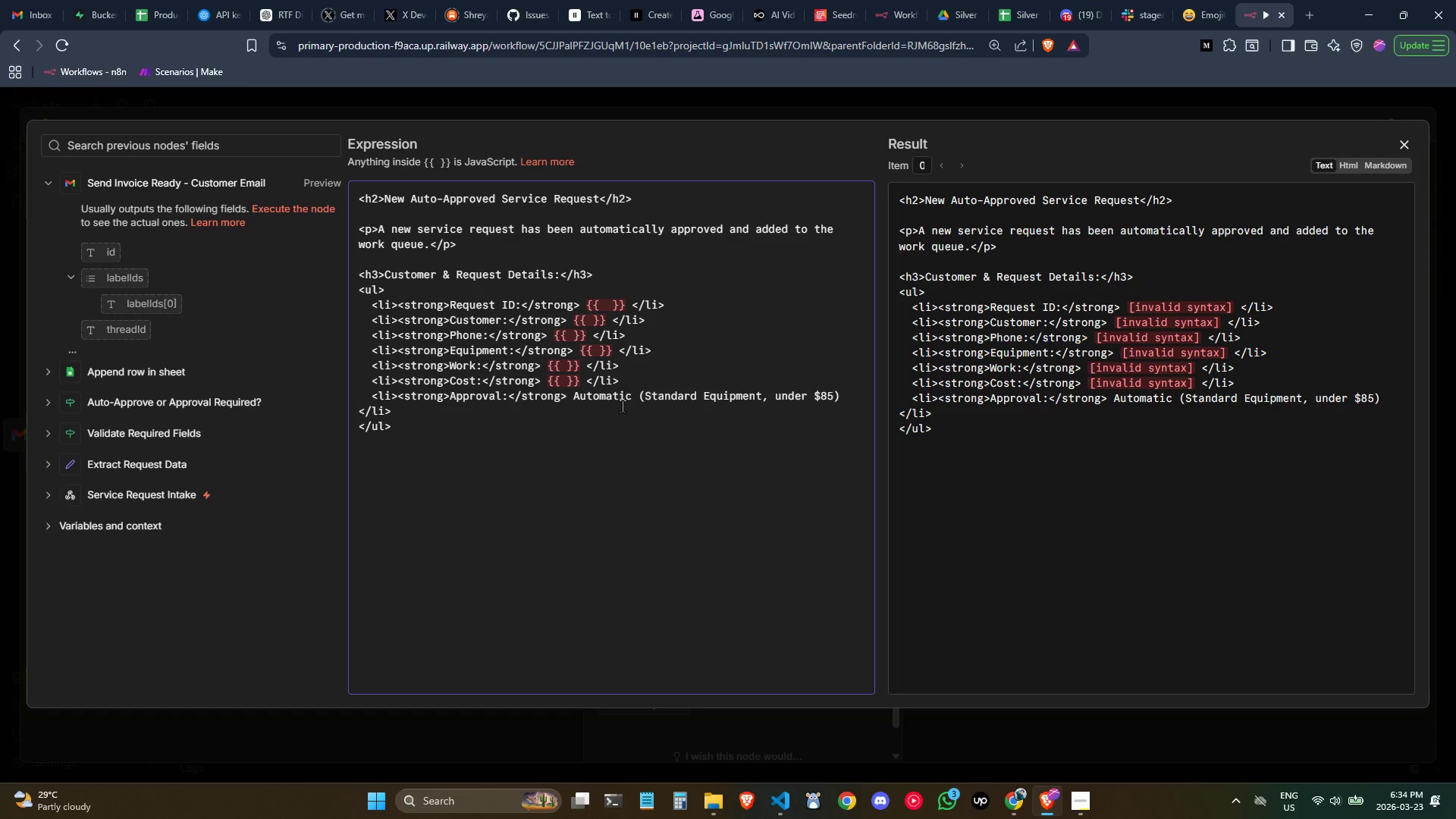 
key(Control+Shift+ShiftLeft)
 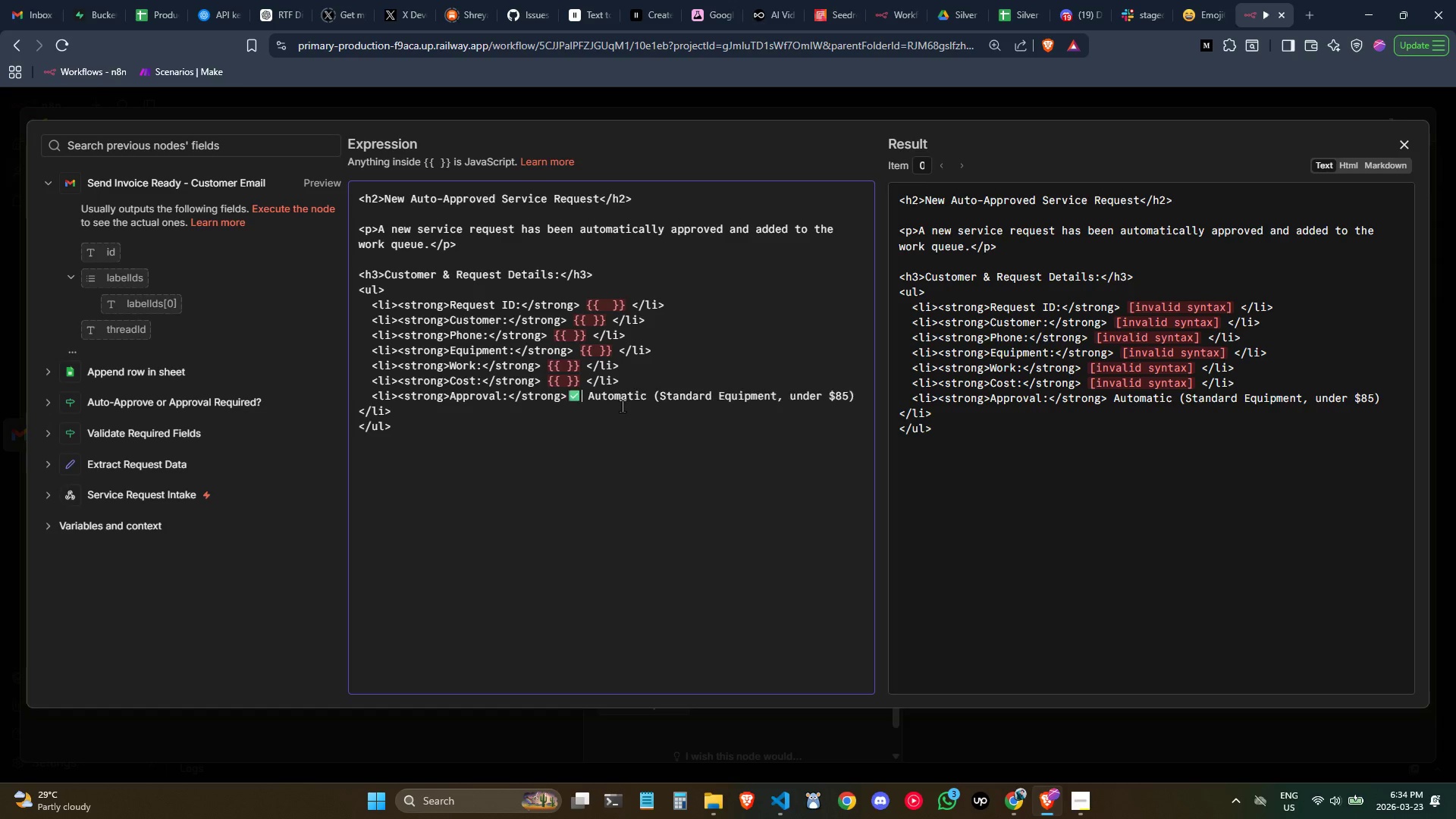 
key(Control+Shift+V)
 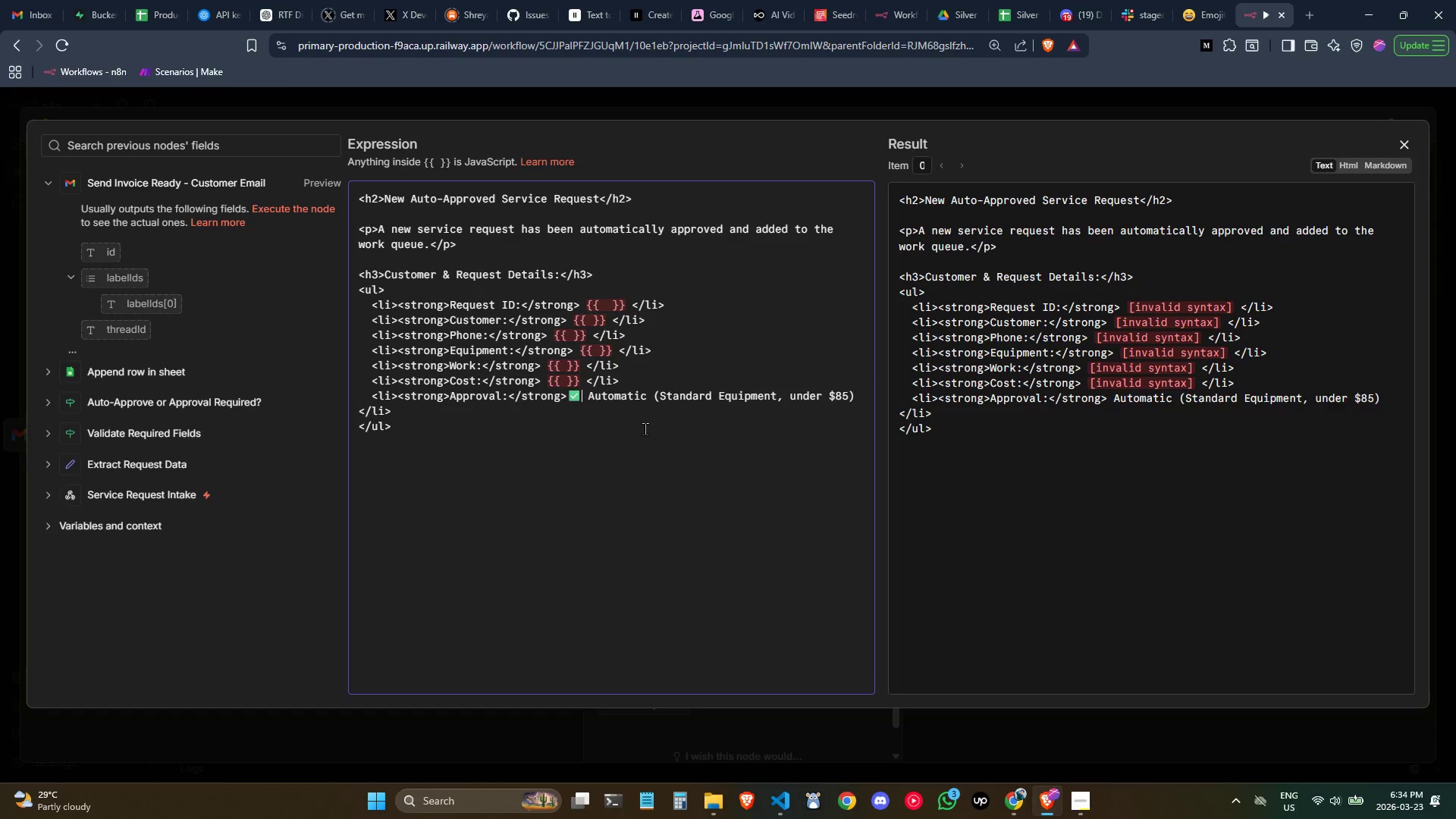 
left_click([645, 428])
 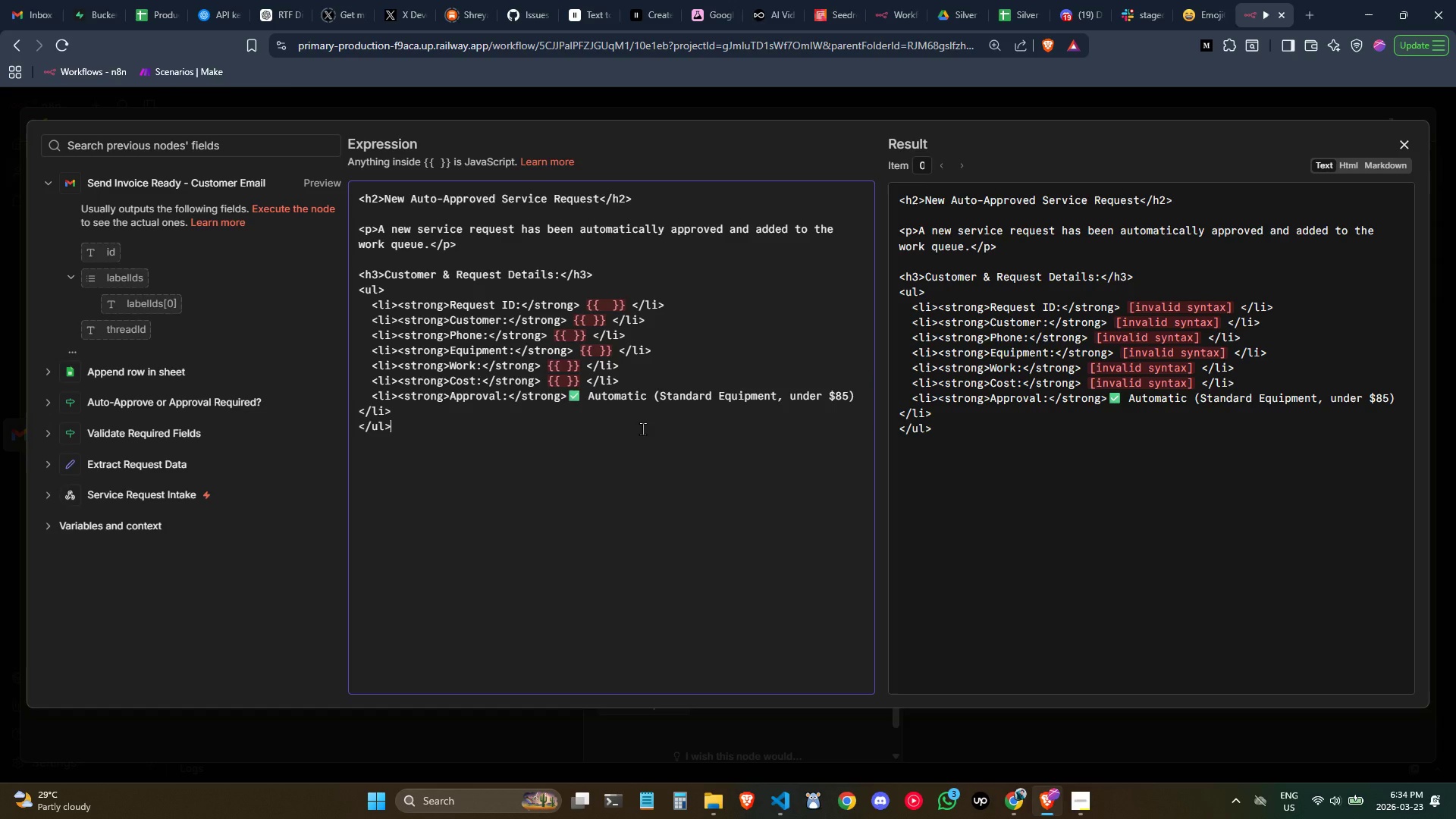 
key(Enter)
 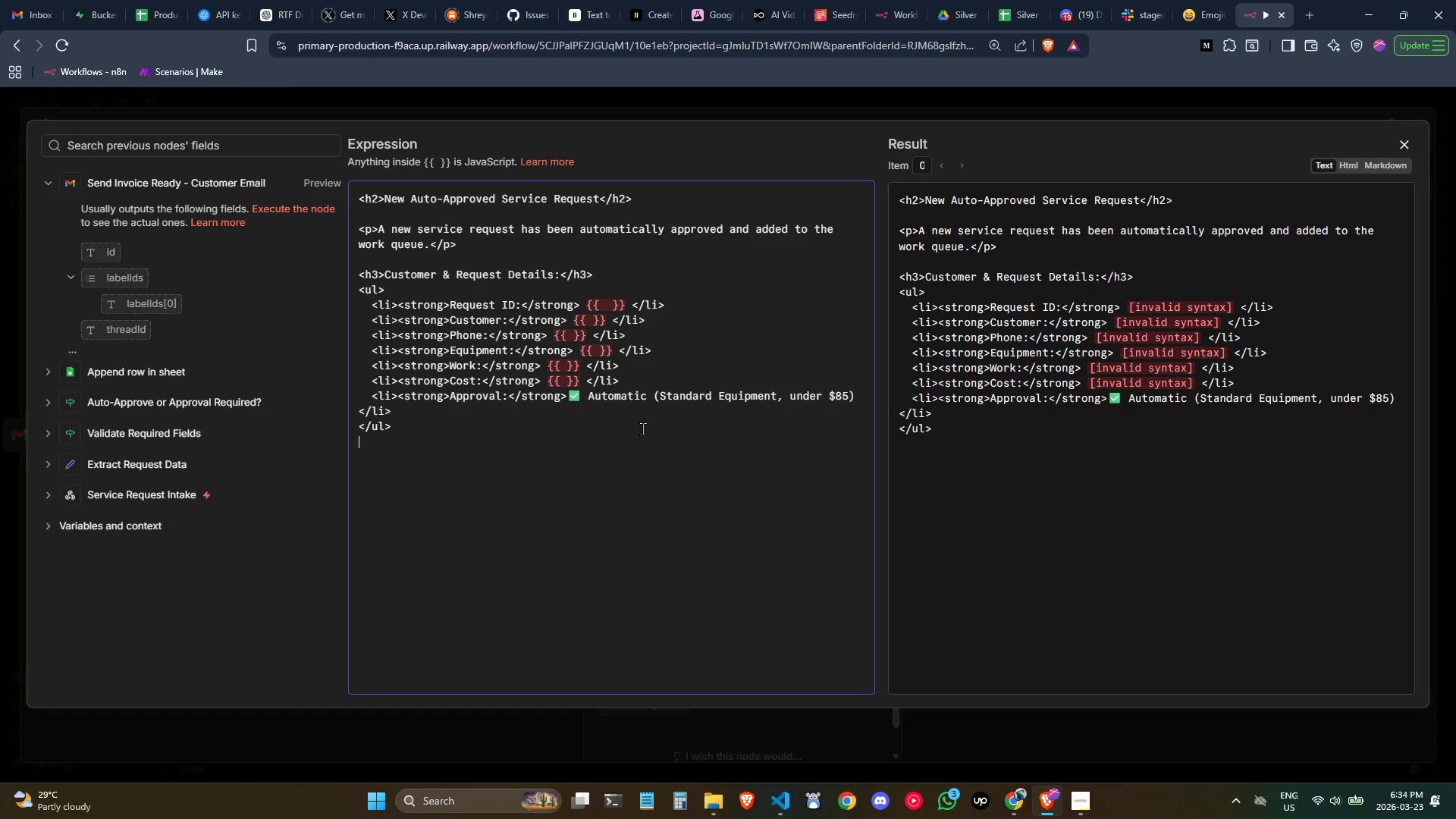 
key(Enter)
 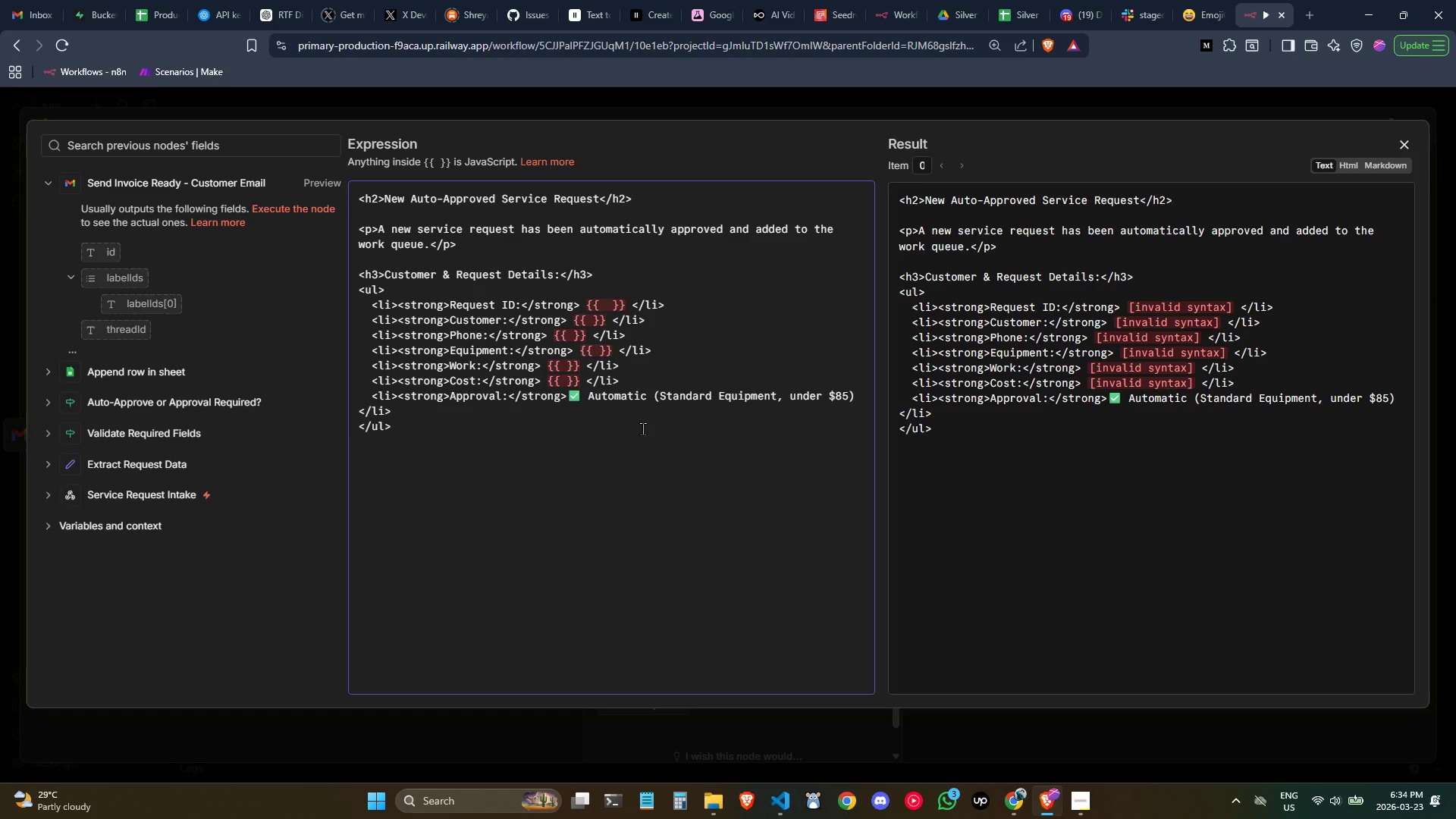 
type(<h3>Action Items:</h3>)
 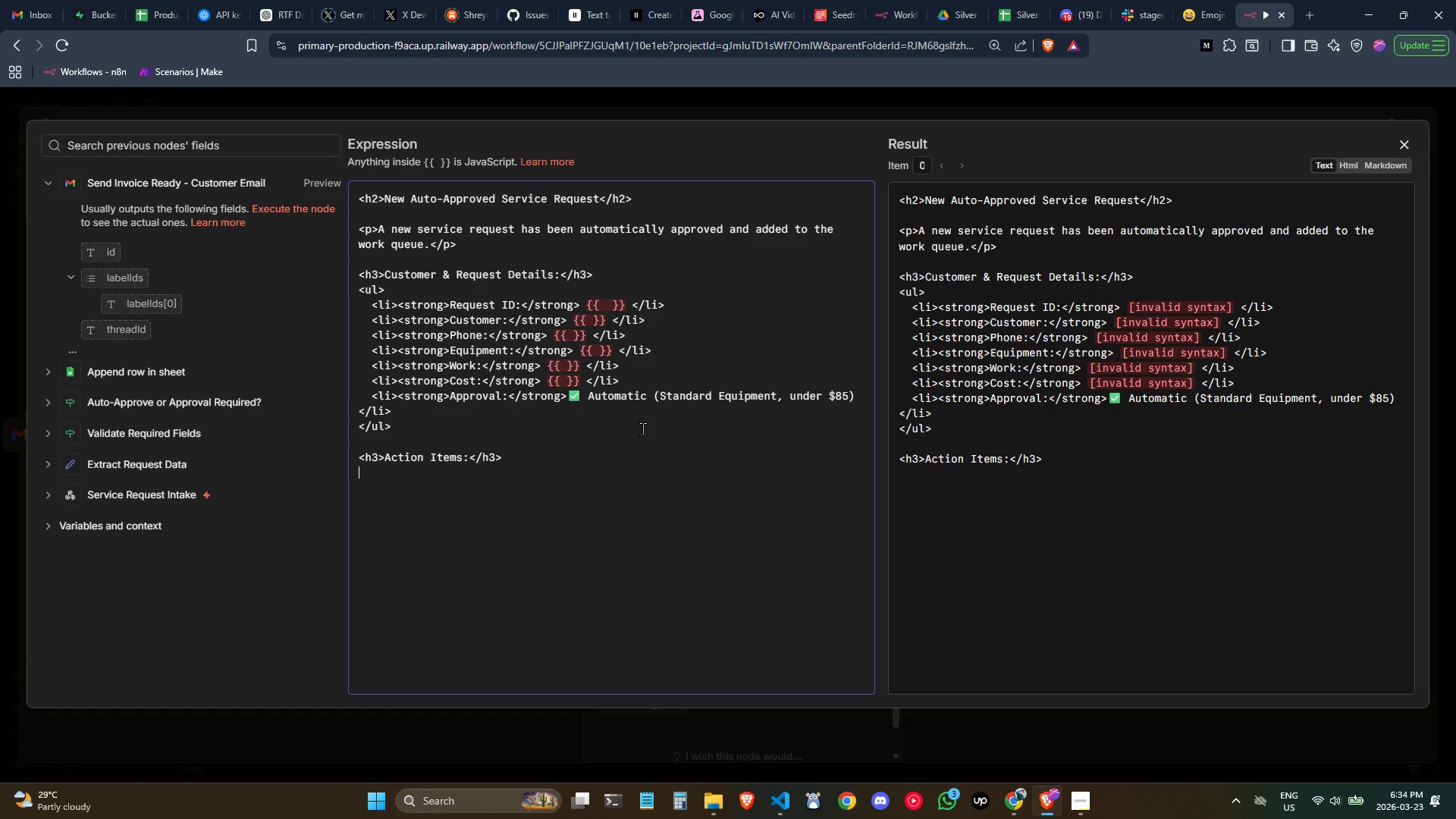 
 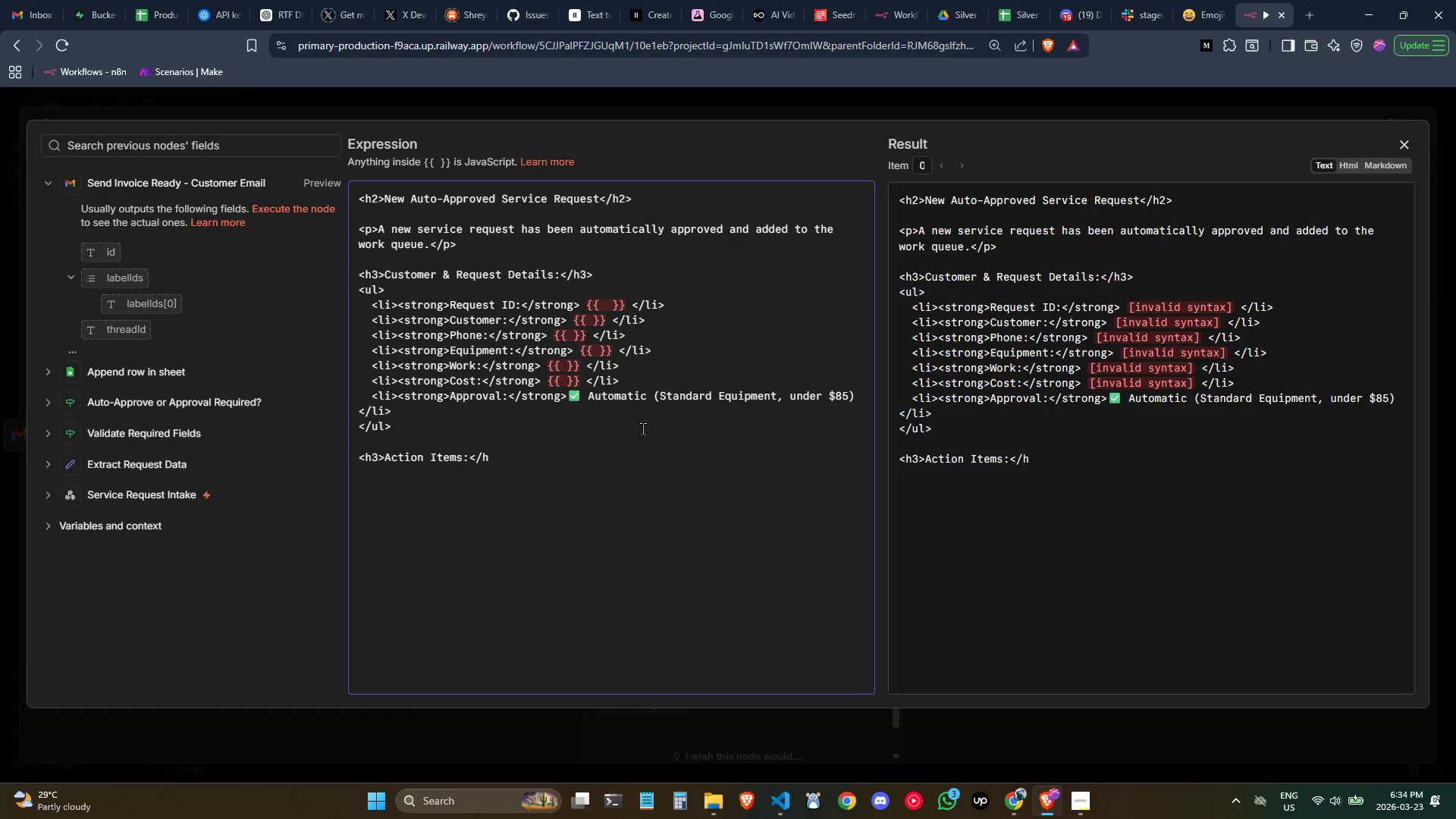 
key(Enter)
 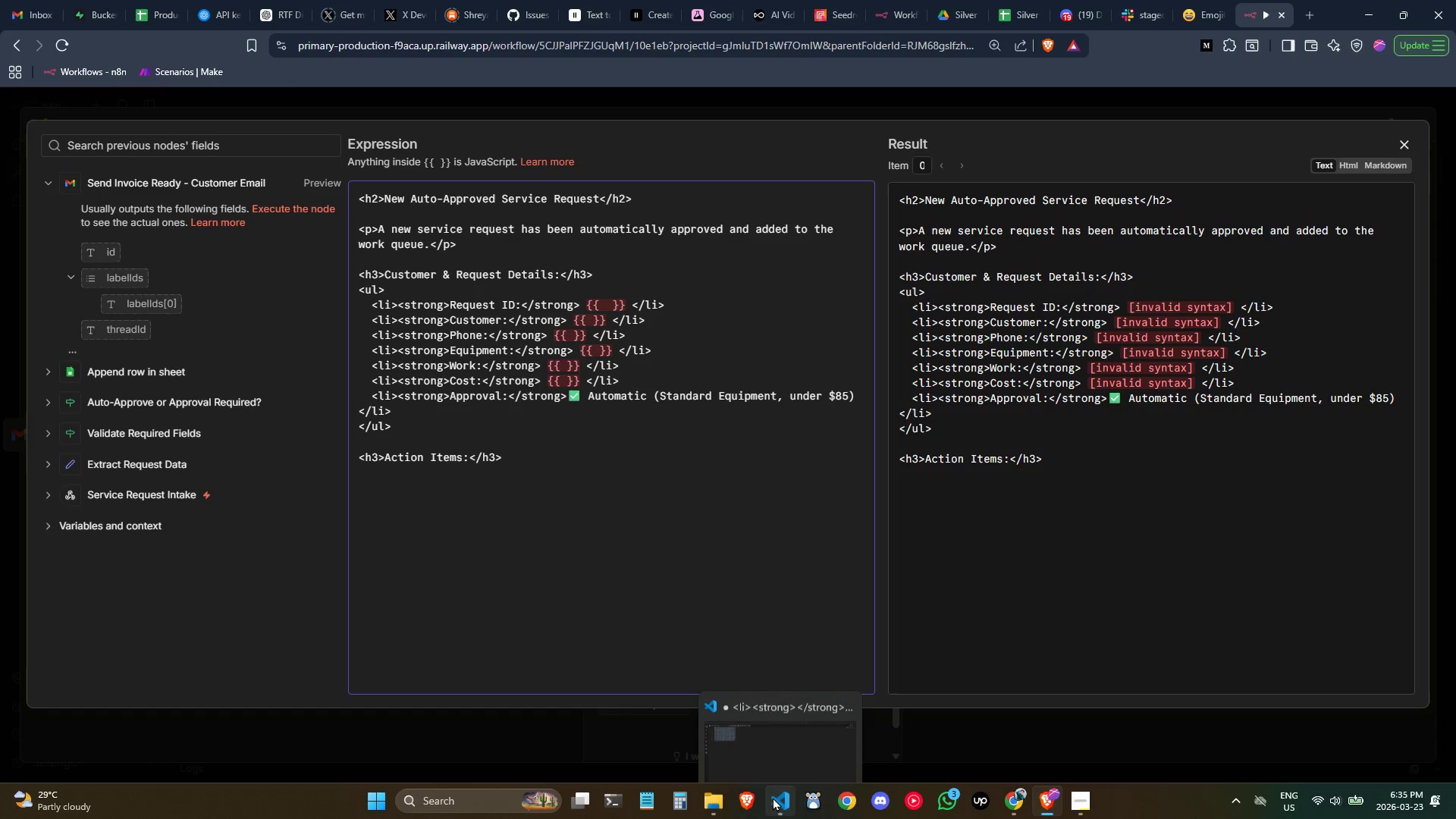 
wait(5.02)
 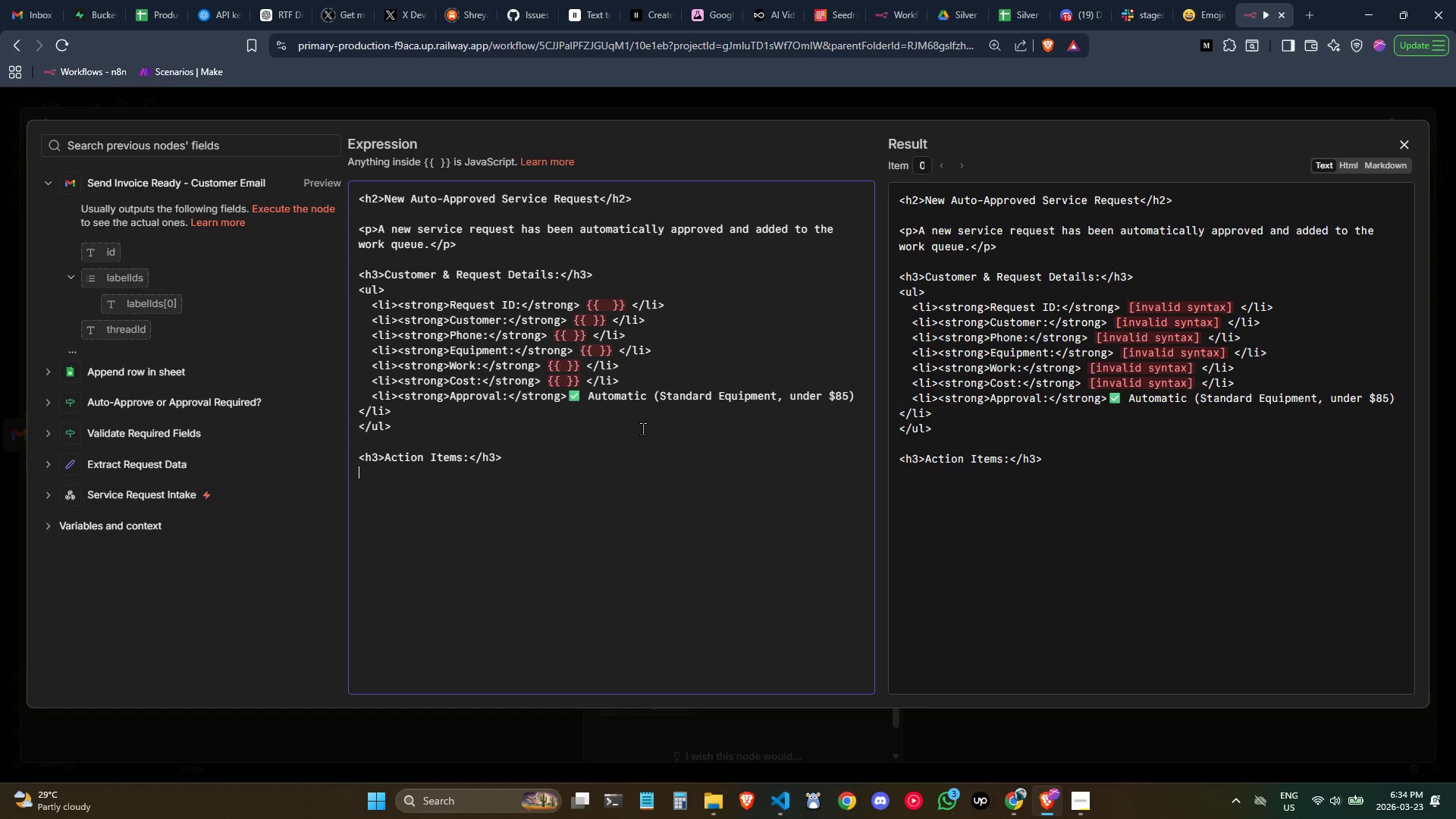 
left_click([773, 798])
 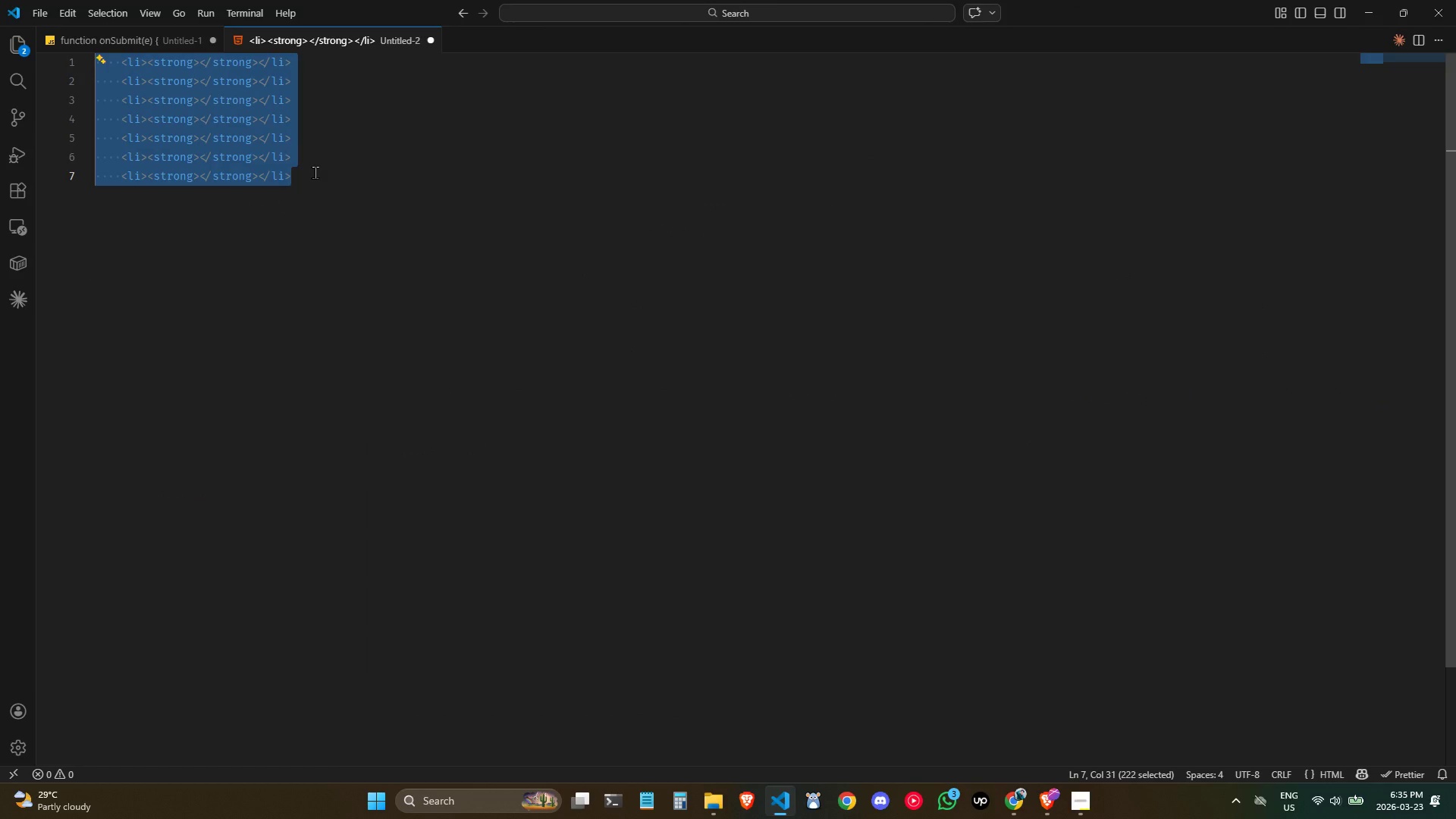 
key(Backspace)
type(ol)
 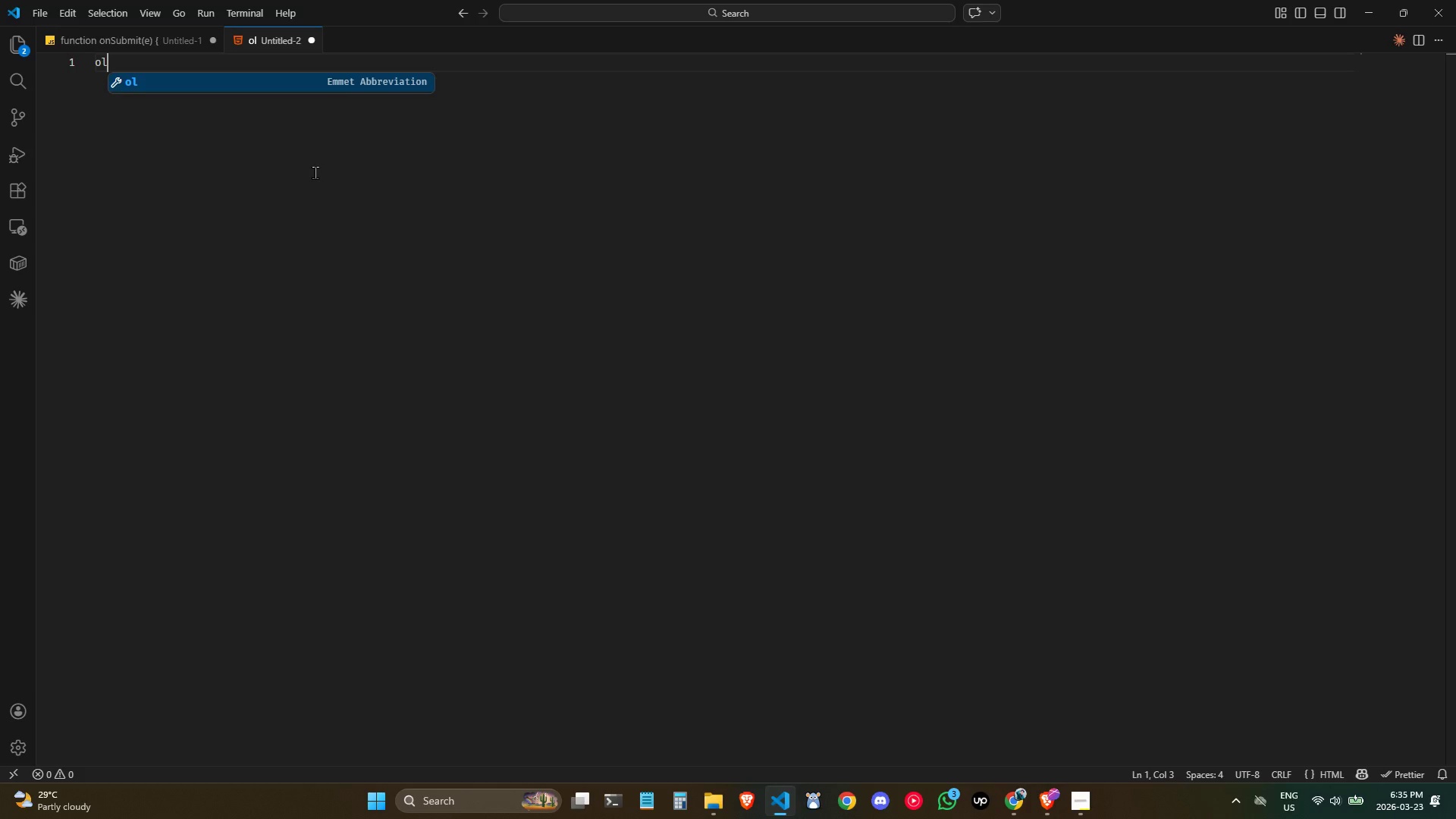 
key(Enter)
 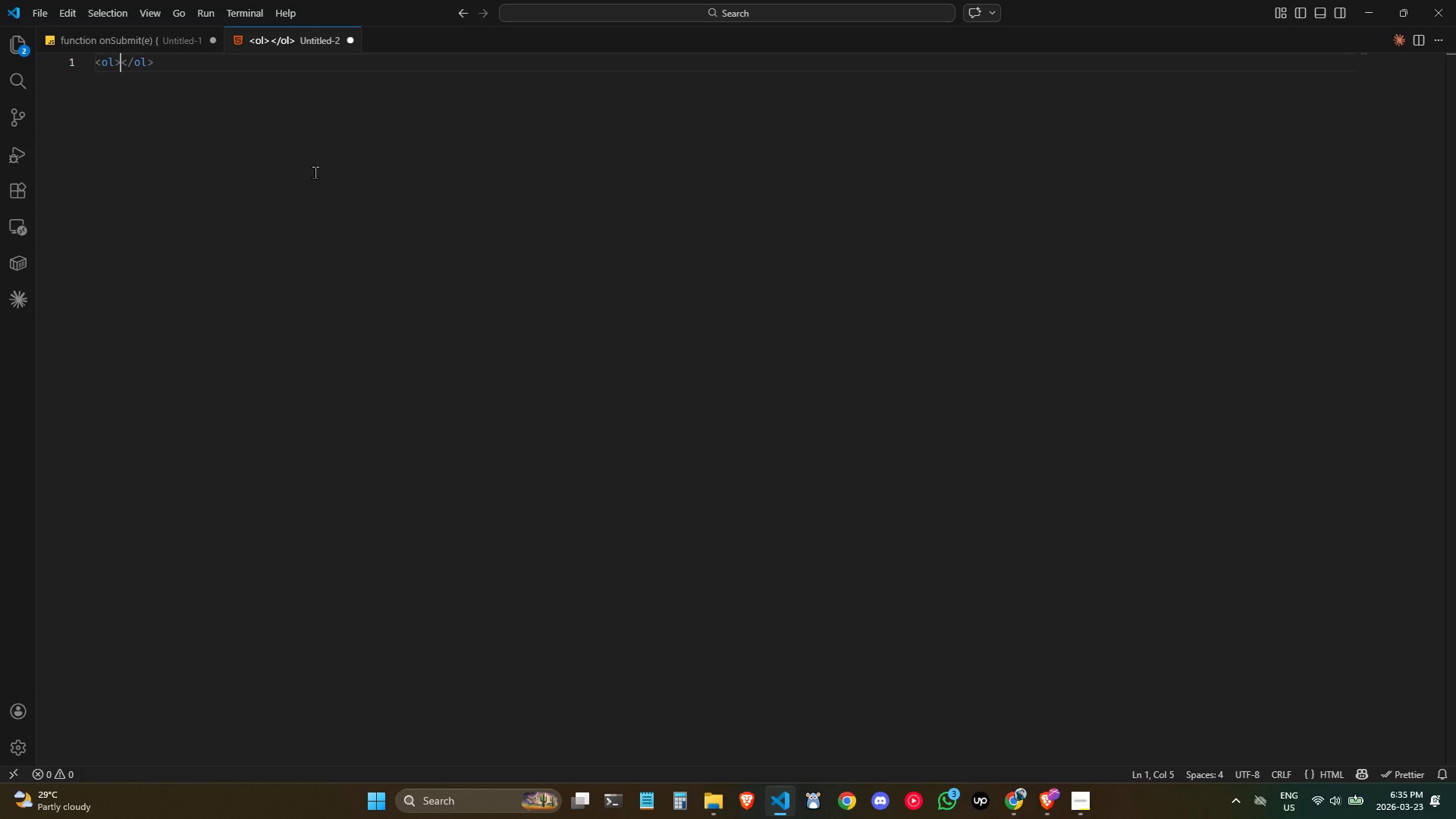 
key(Enter)
 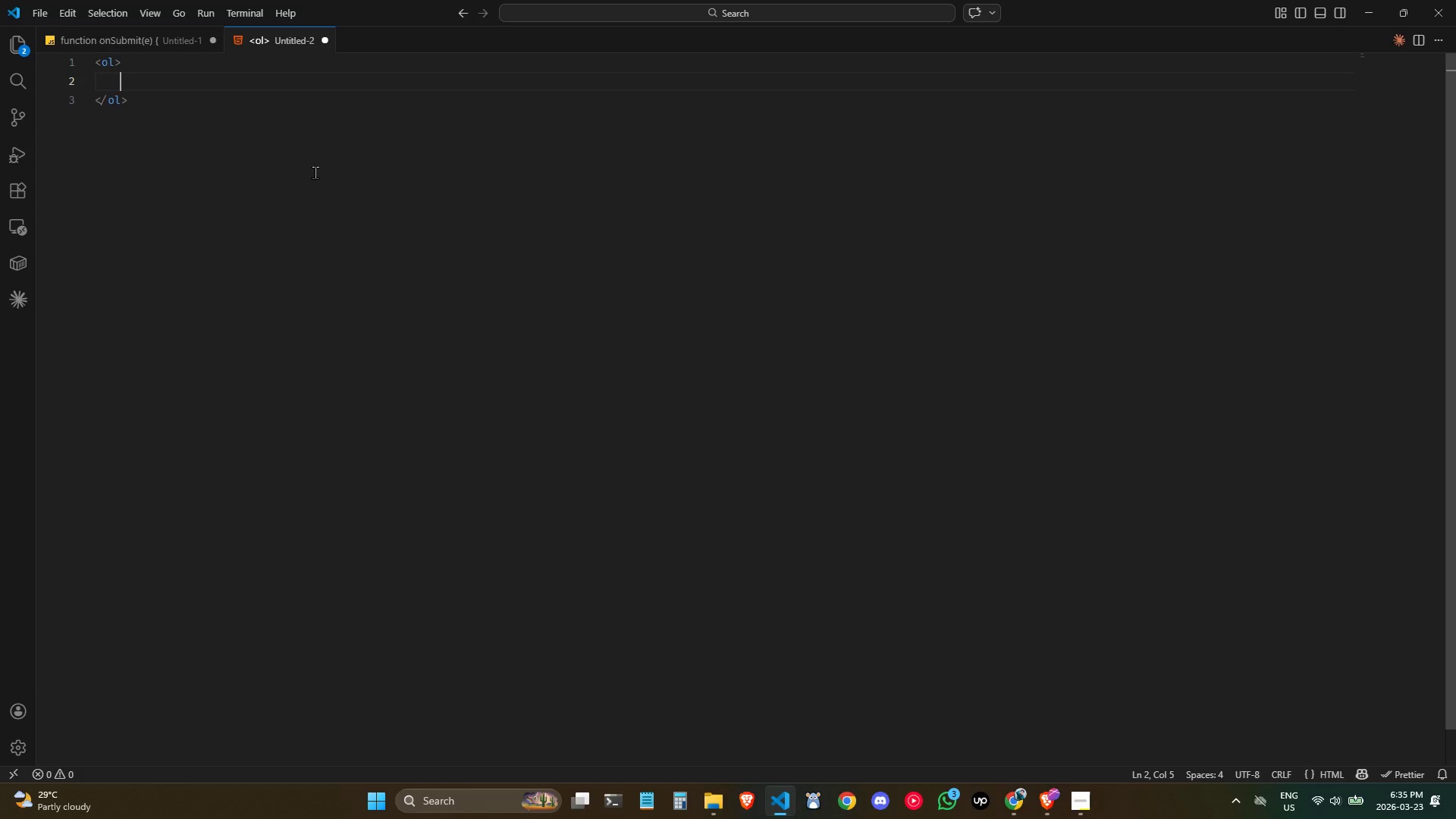 
type(li*4)
 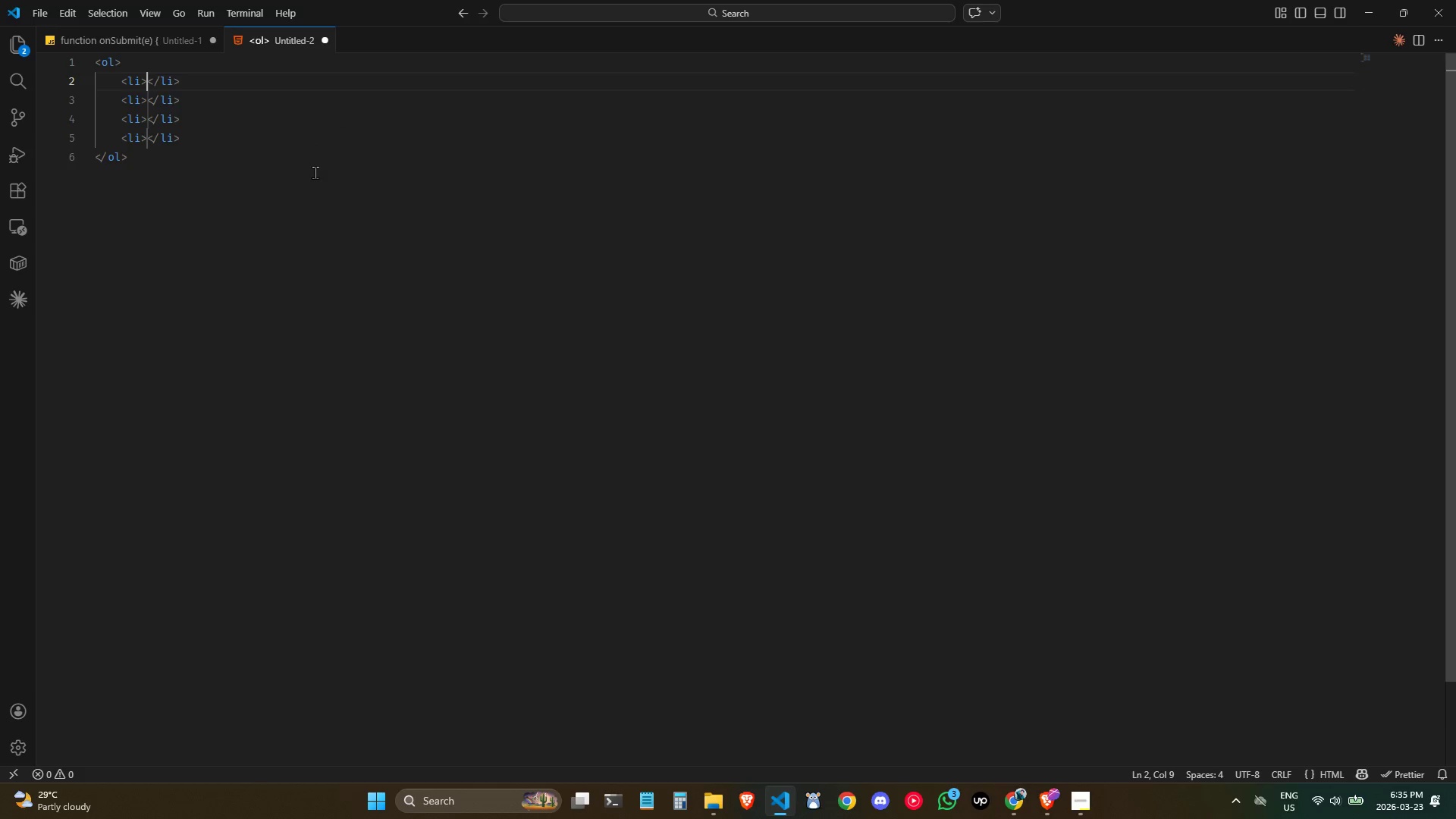 
 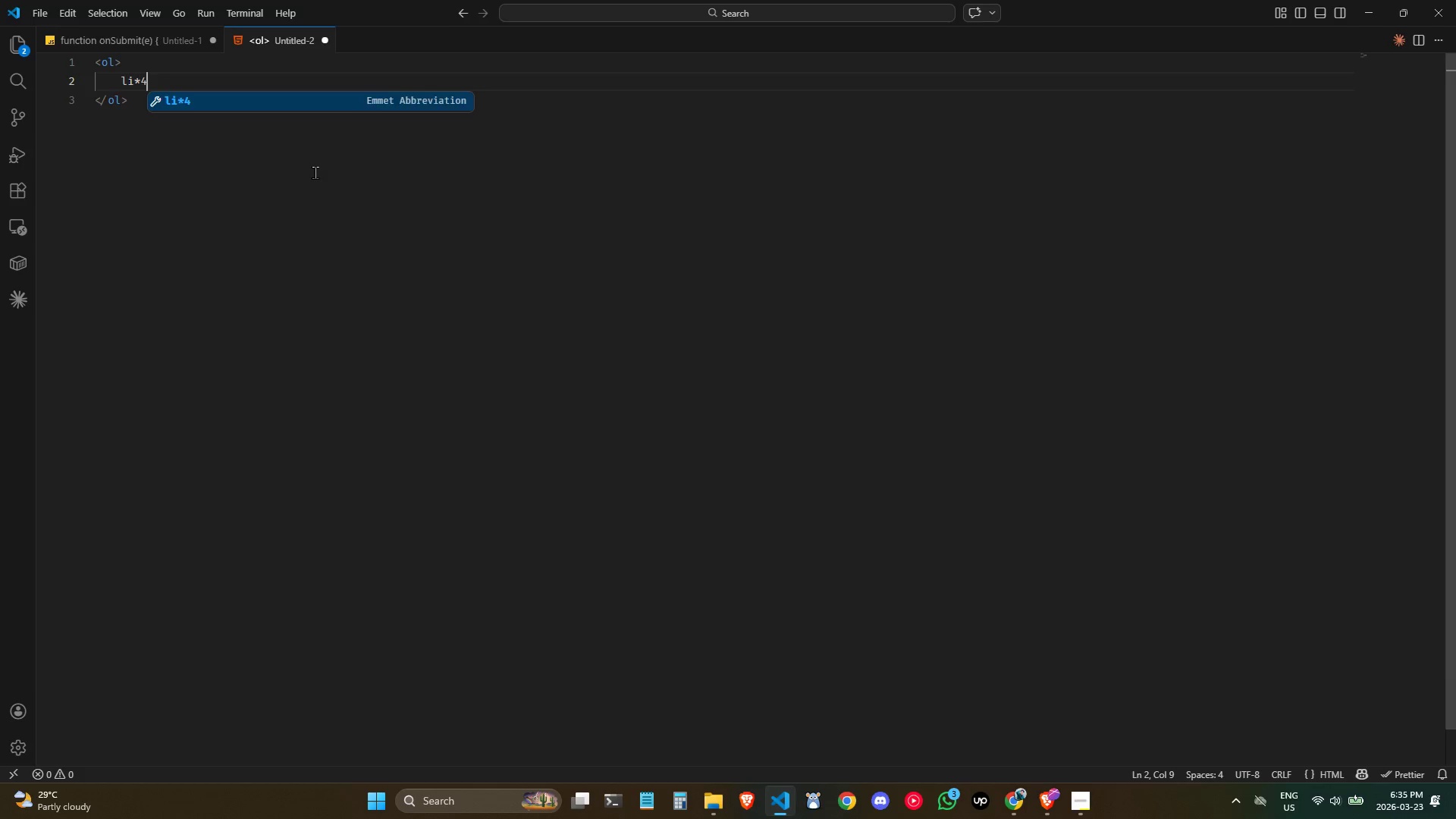 
key(Enter)
 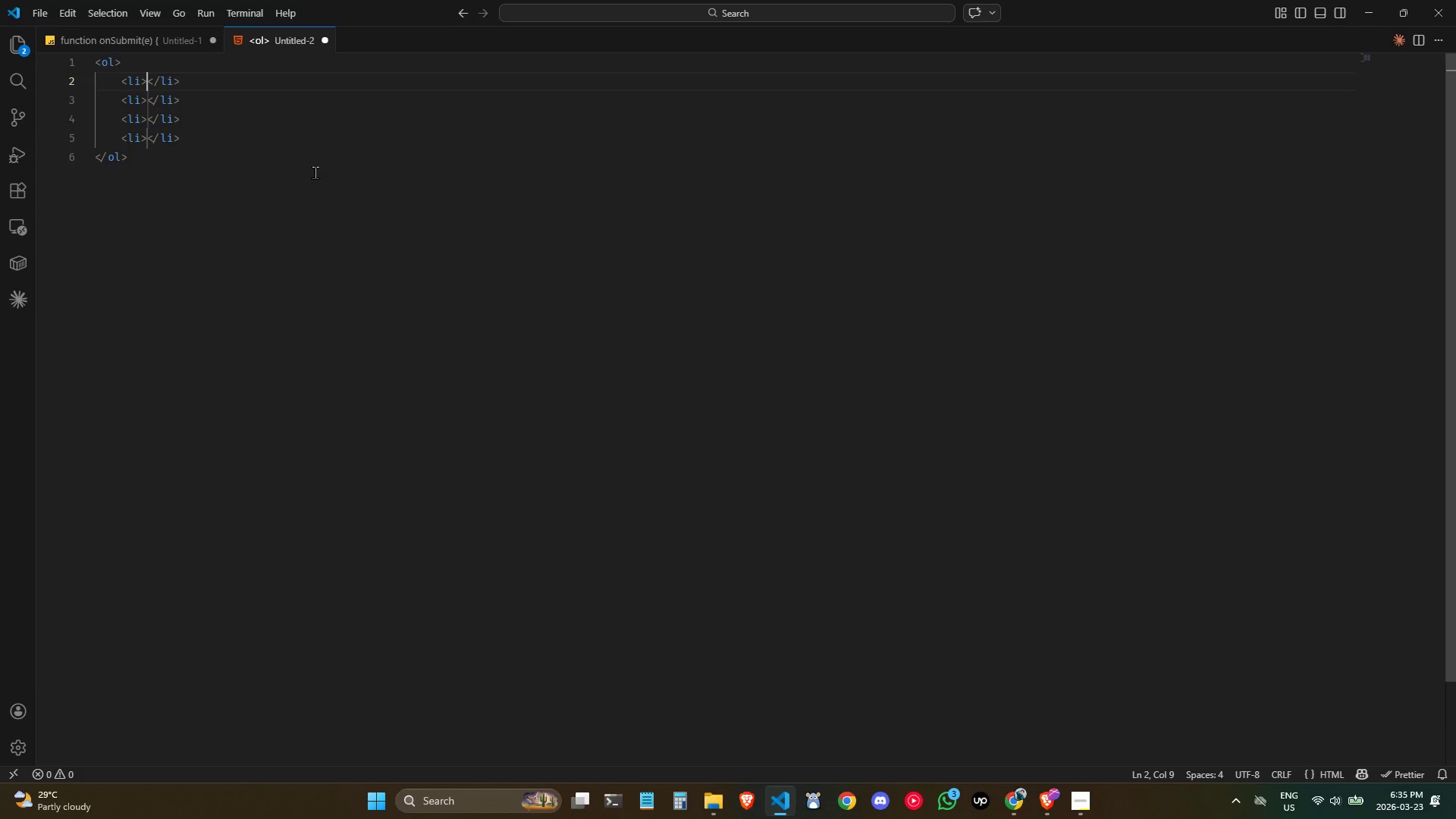 
key(Control+ControlLeft)
 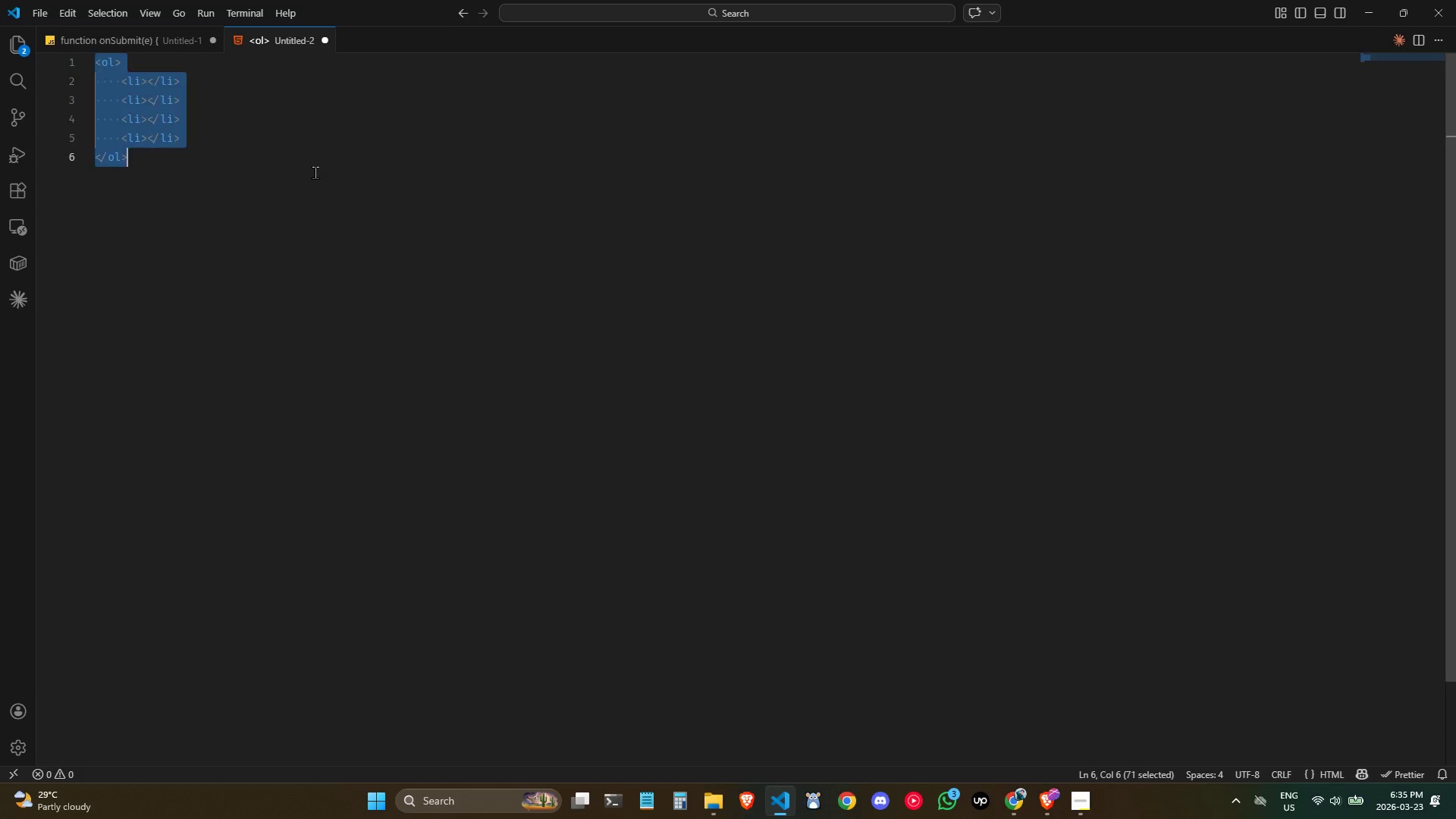 
key(Control+A)
 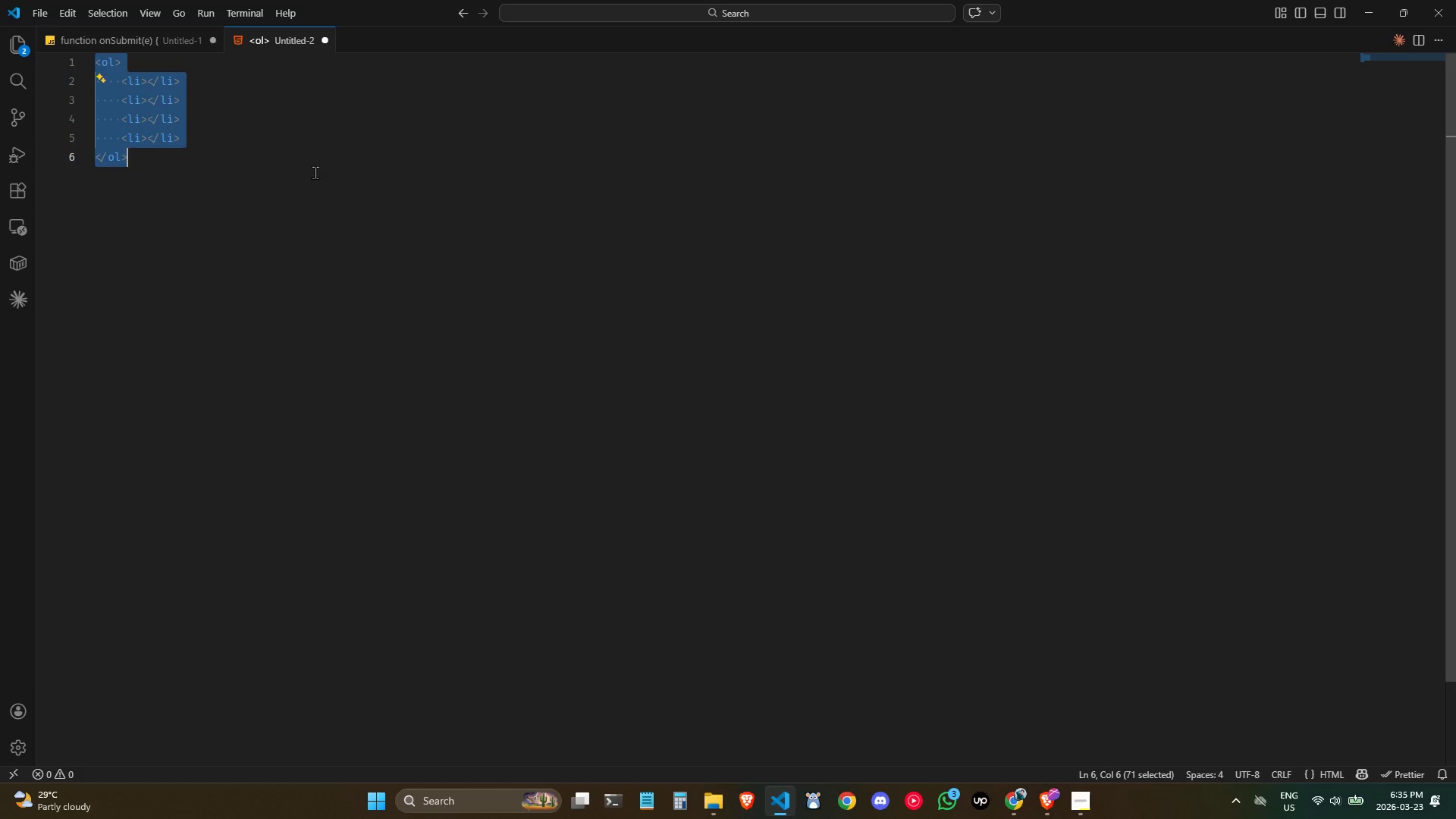 
key(Control+C)
 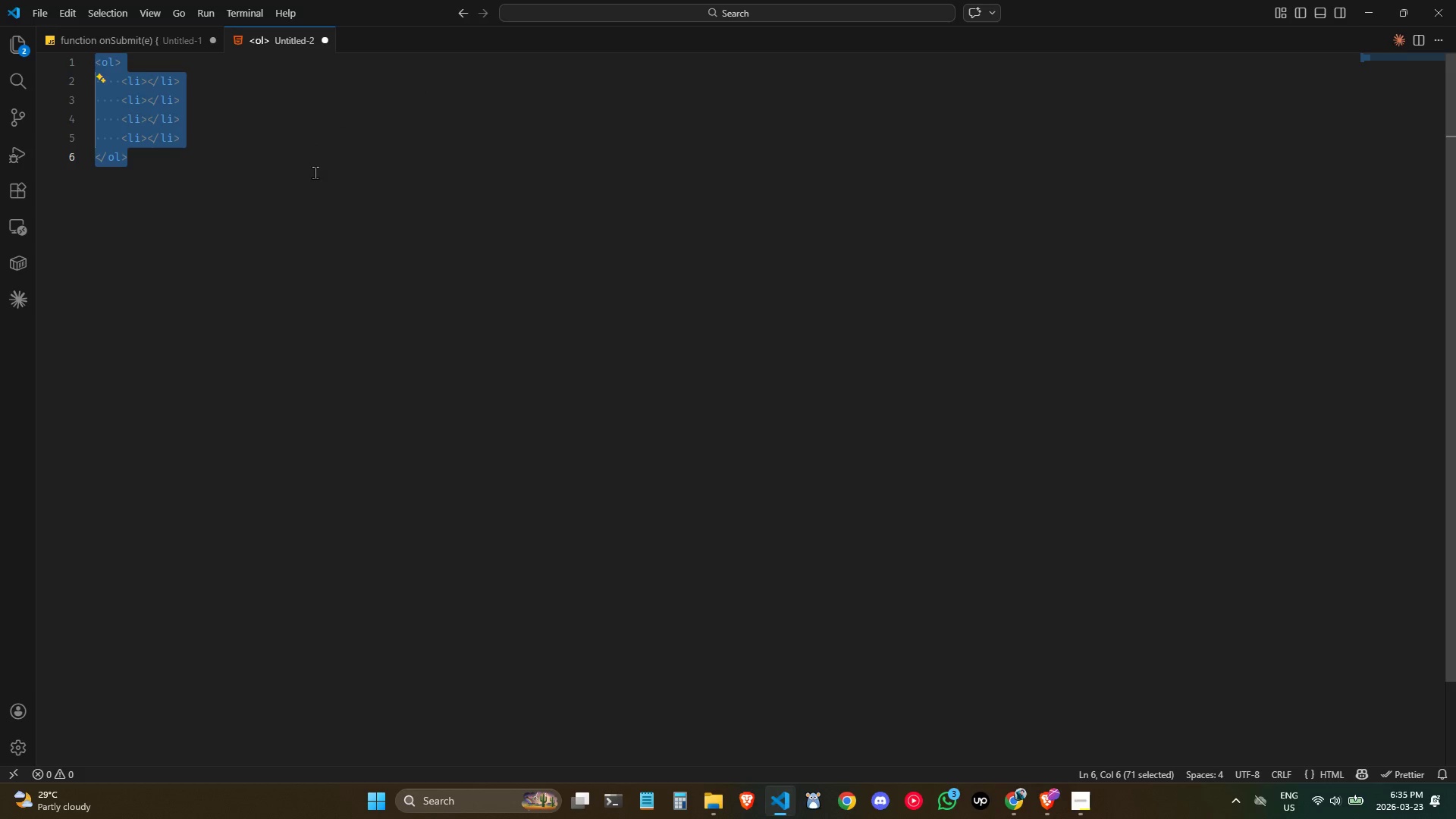 
key(Control+C)
 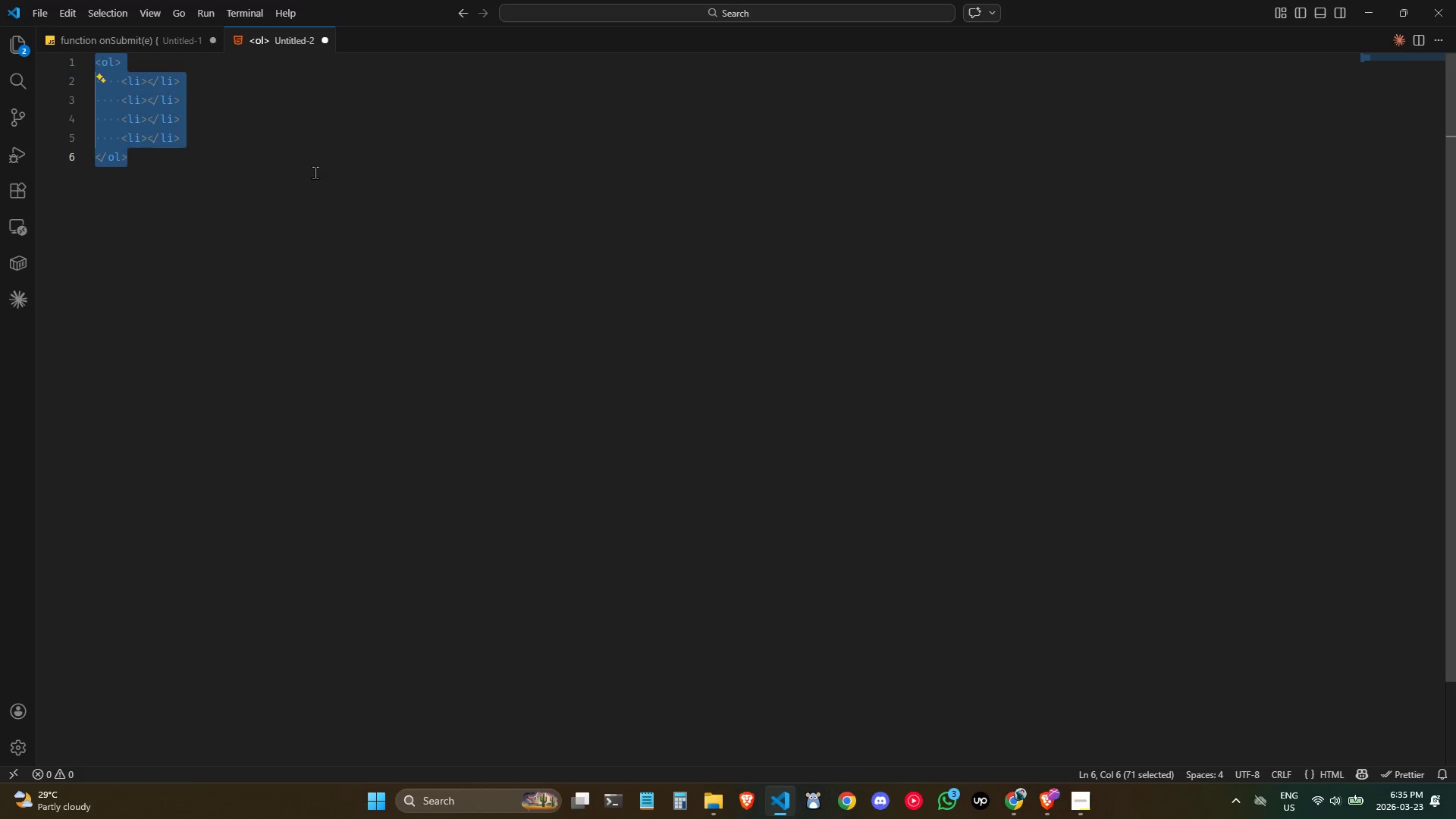 
key(Alt+AltLeft)
 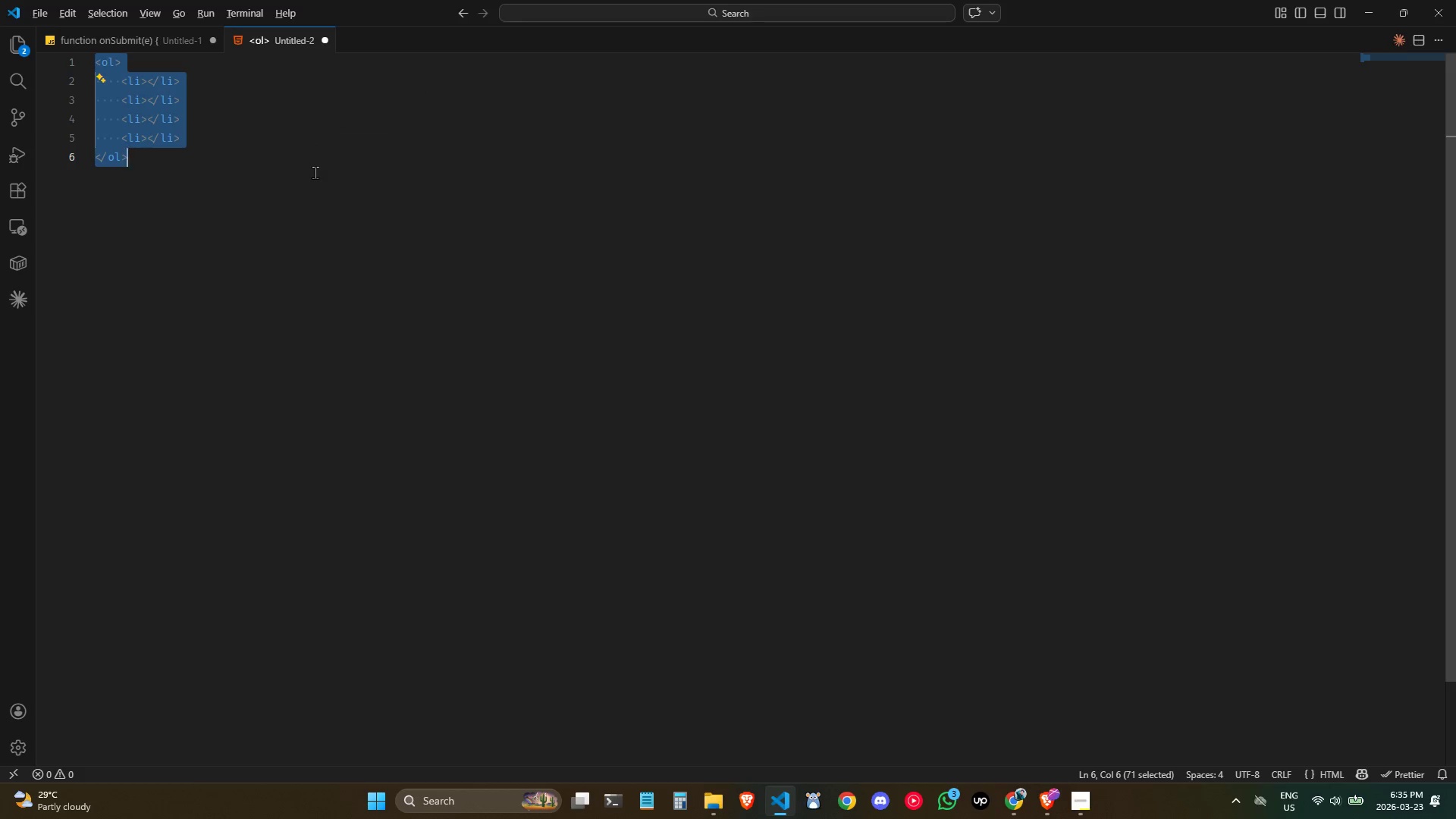 
key(Alt+Tab)
 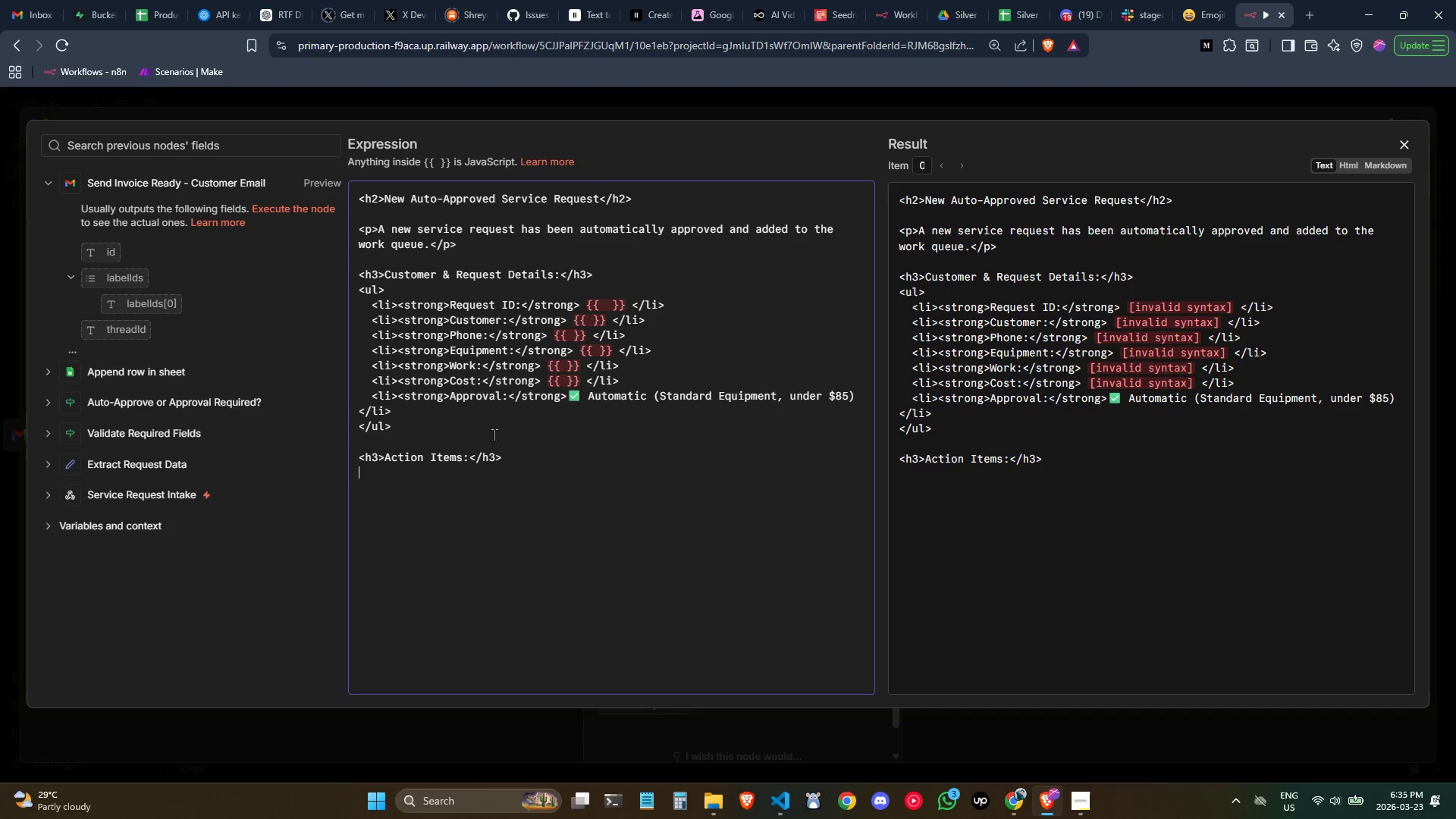 
key(Control+V)
 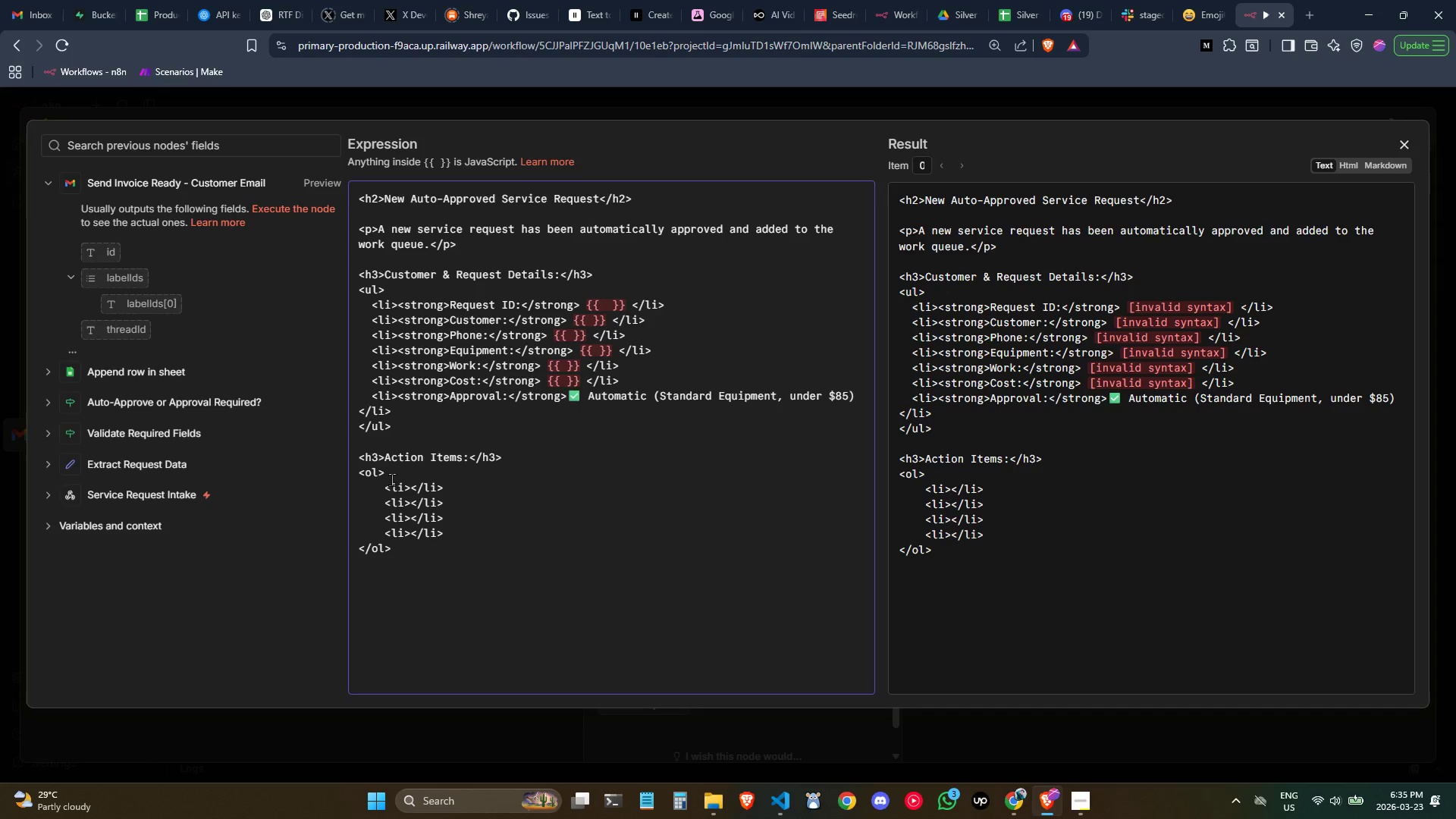 
left_click([375, 472])
 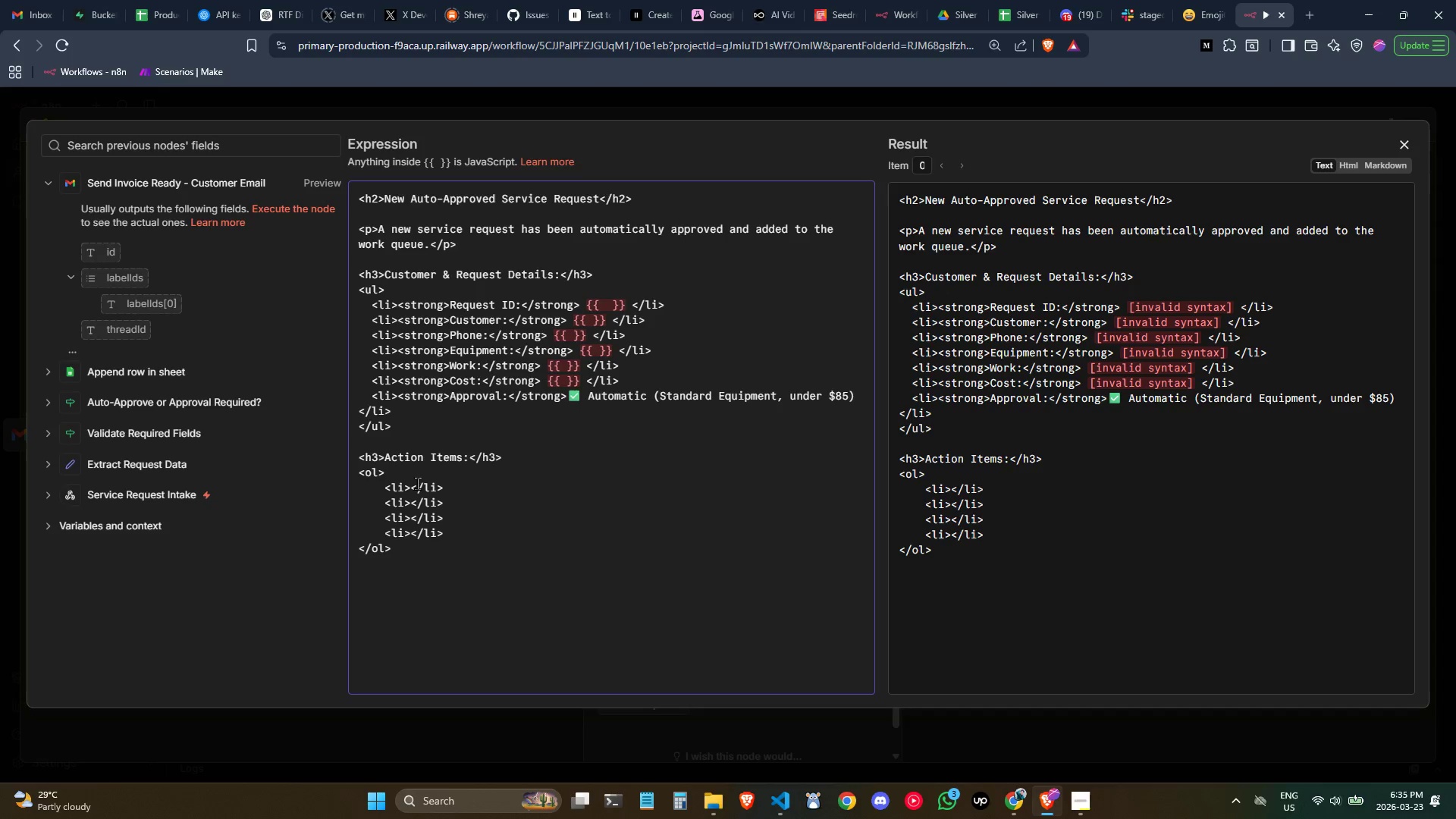 
left_click([410, 483])
 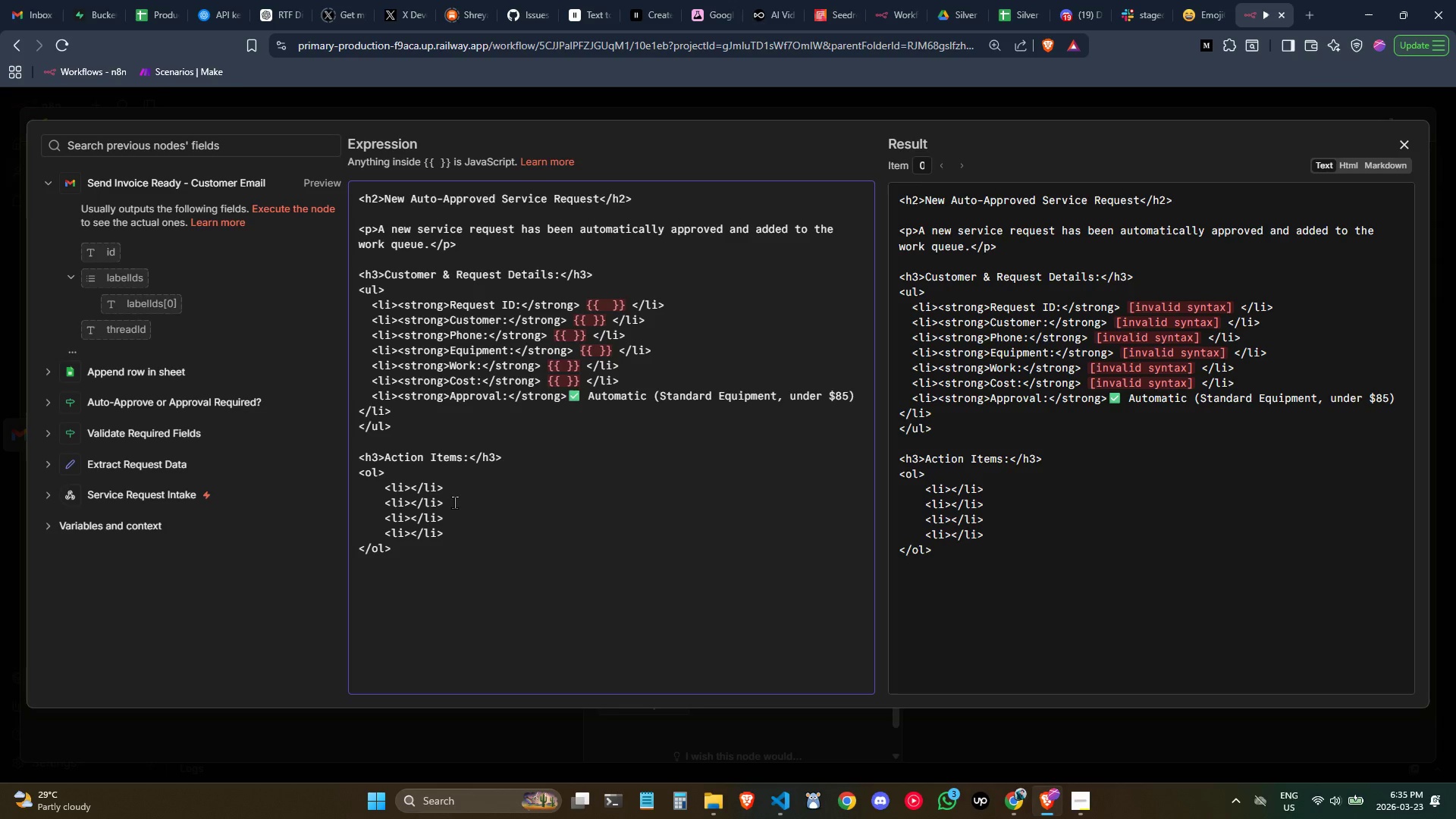 
type(Generate invoice for)
 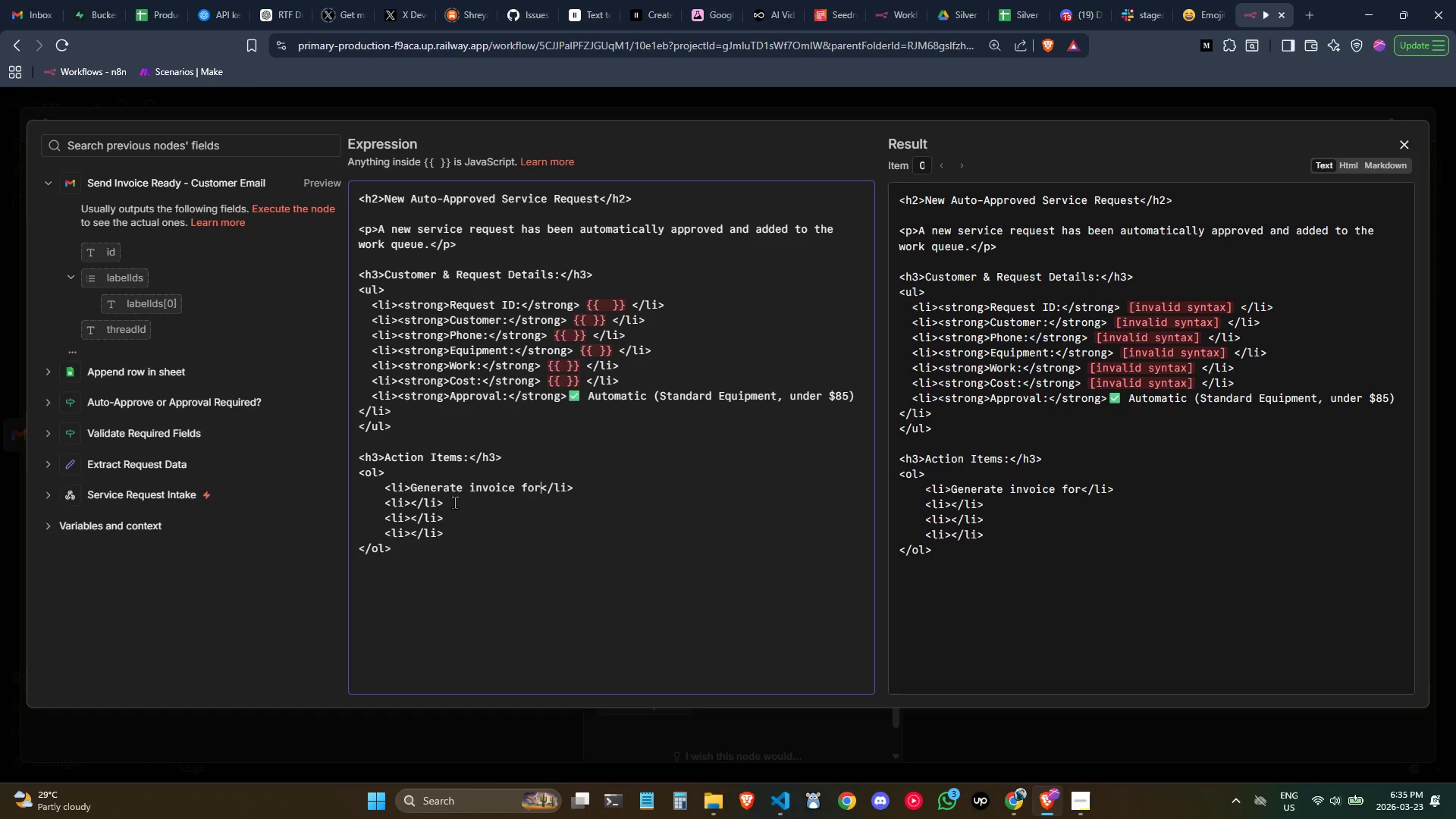 
wait(14.91)
 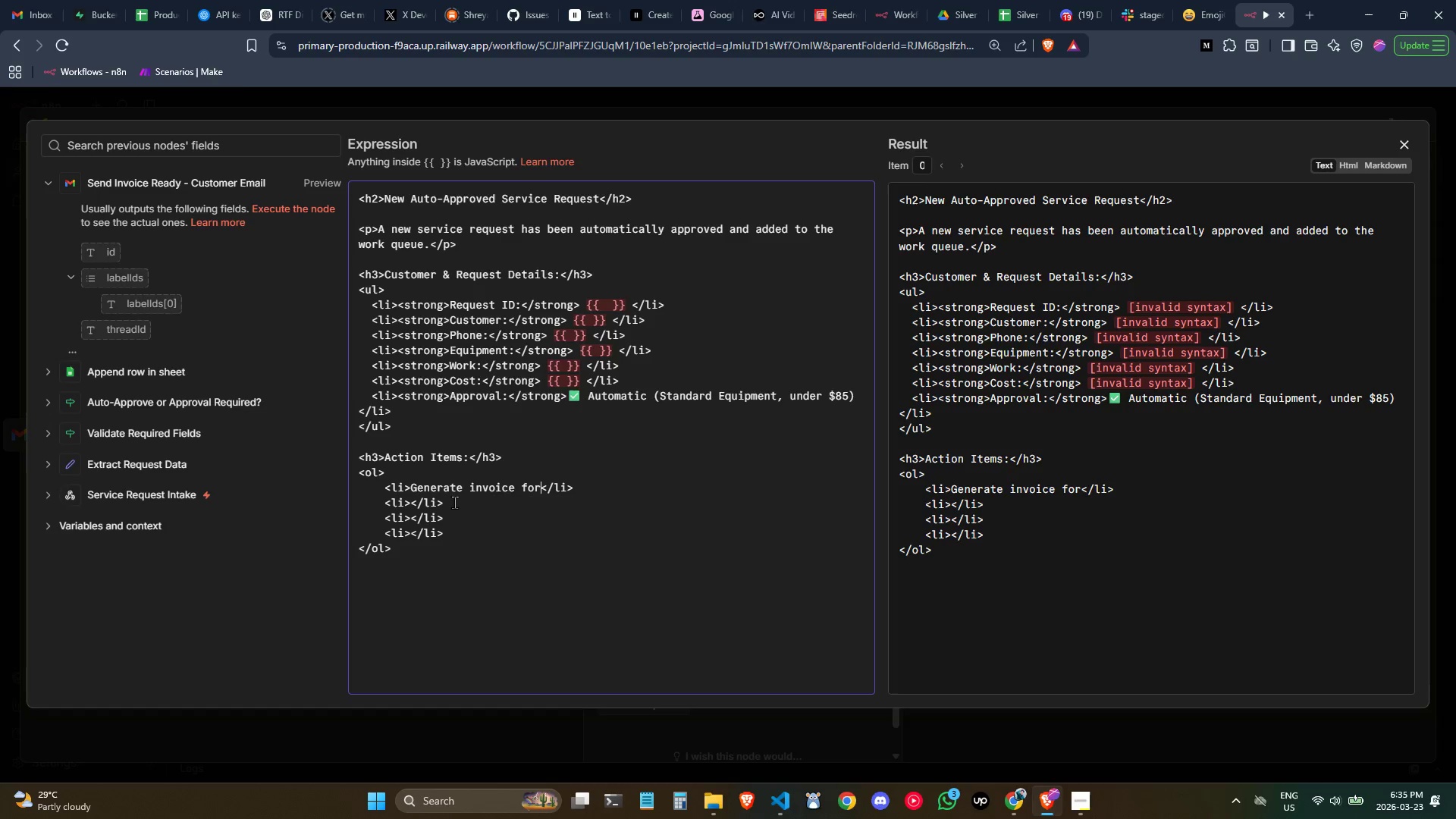 
left_click([563, 369])
 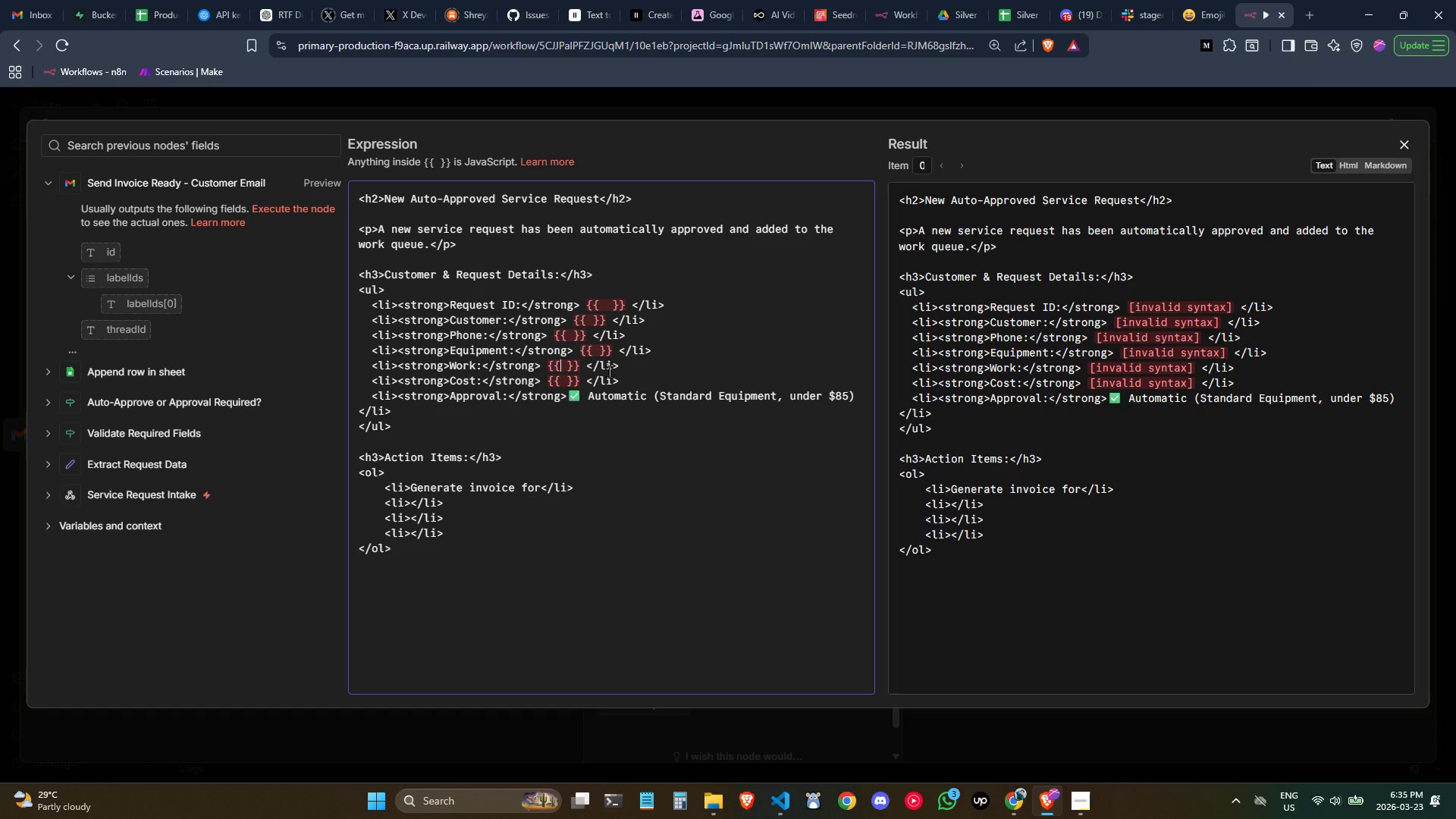 
key(ArrowRight)
 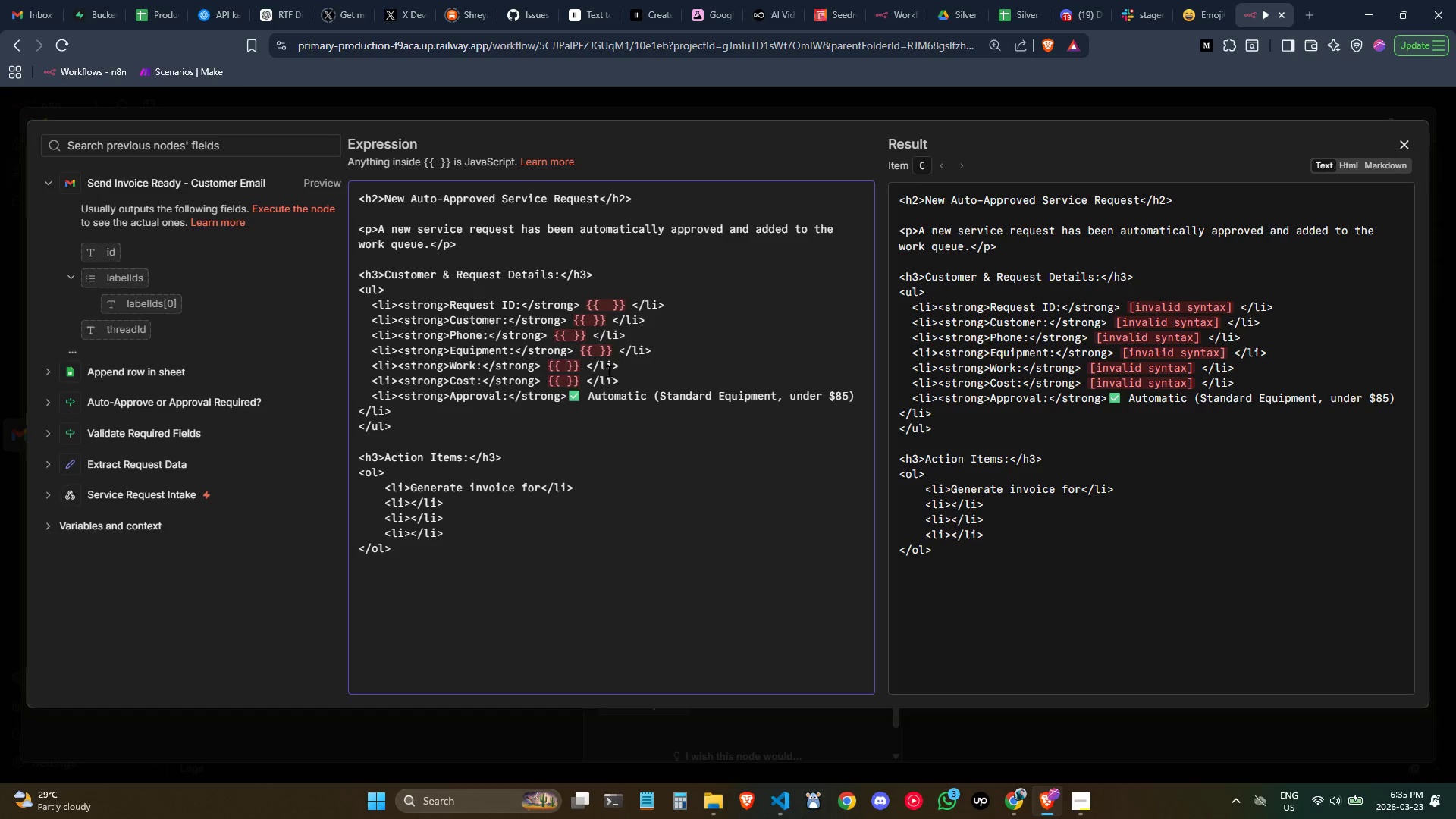 
key(ArrowLeft)
 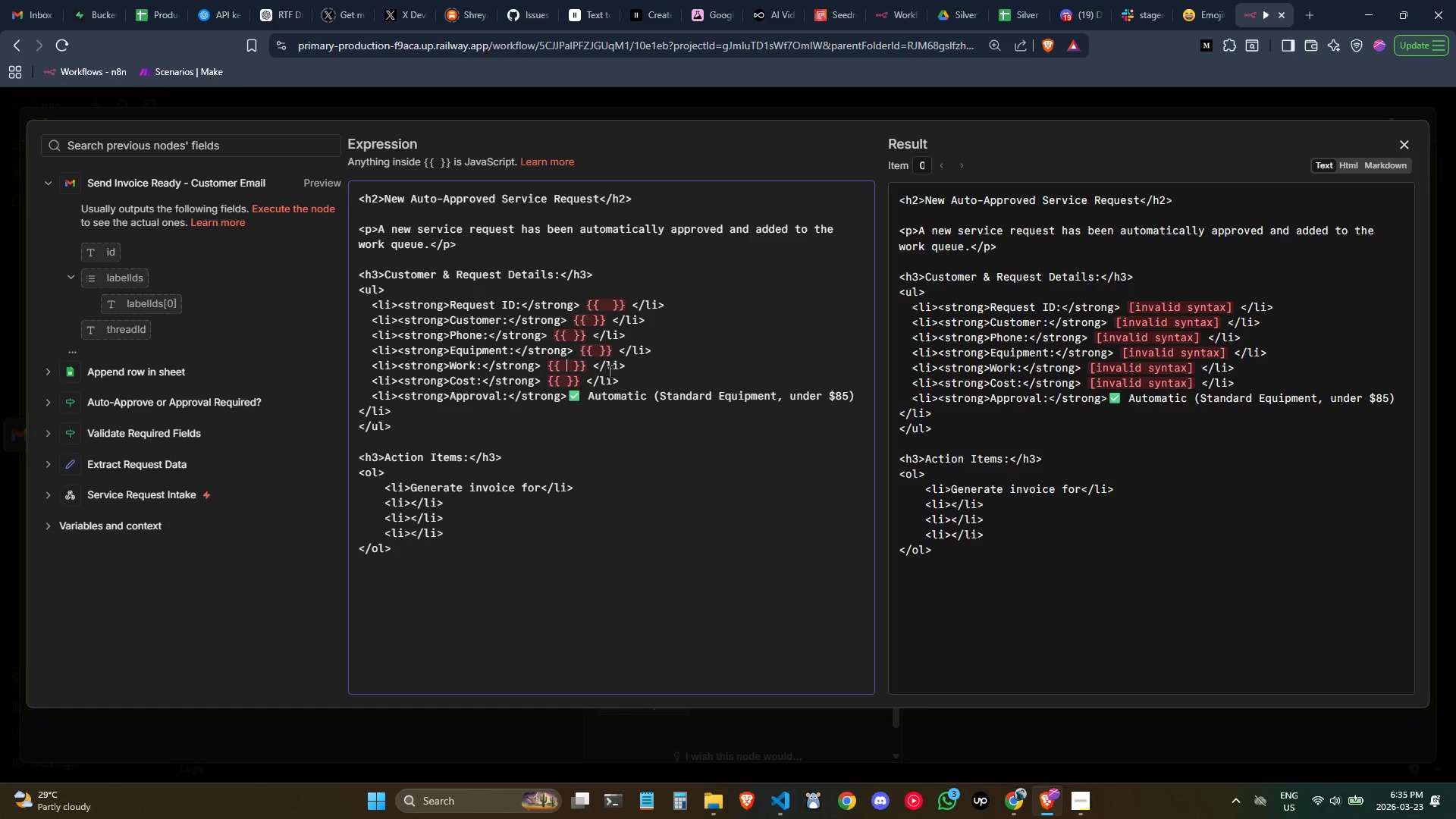 
key(Space)
 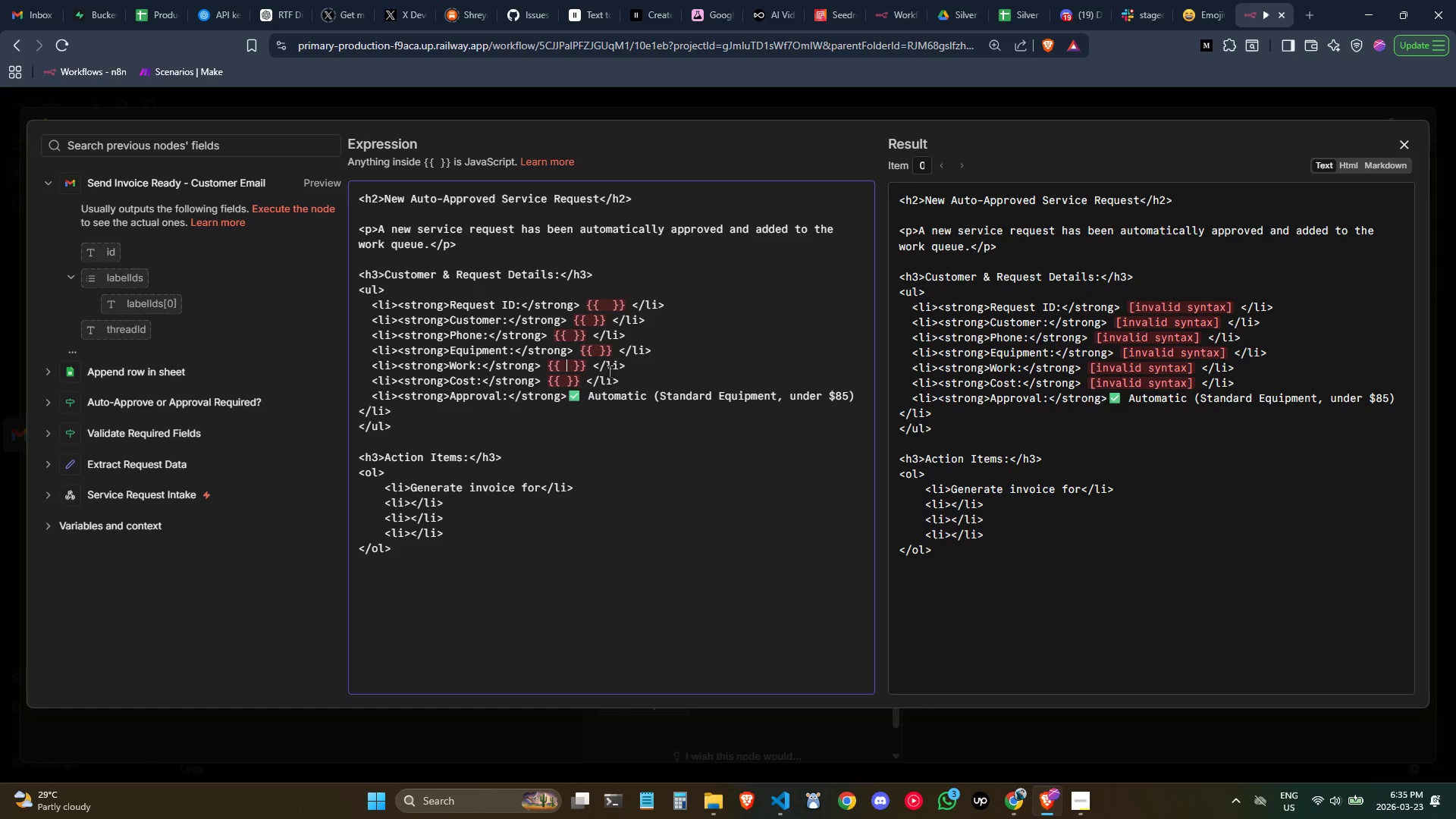 
key(ArrowRight)
 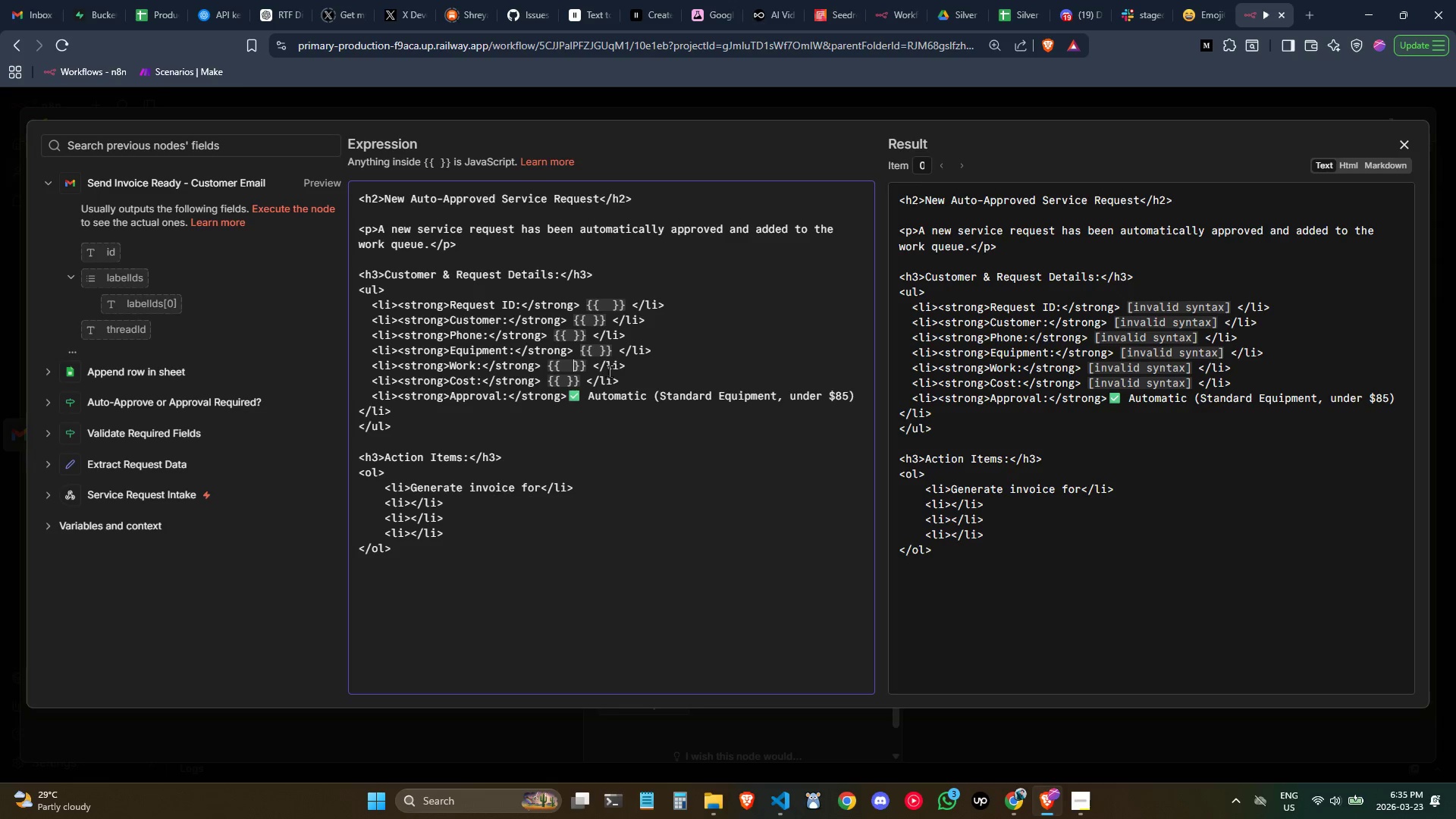 
key(ArrowLeft)
 